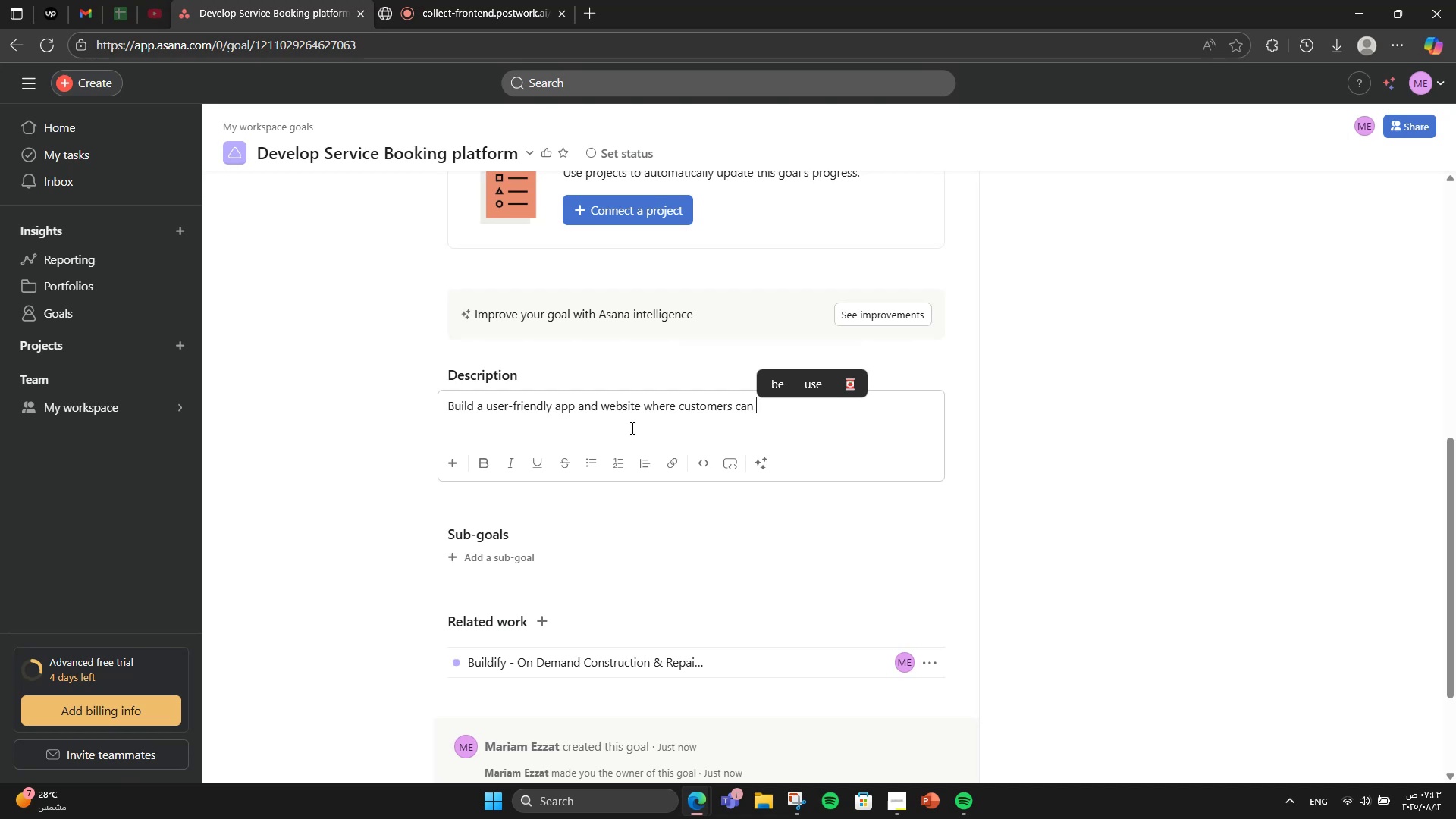 
type(rq)
key(Backspace)
type(equest services, track progress )
key(Backspace)
type(, and make payments,)
key(Backspace)
type(.)
 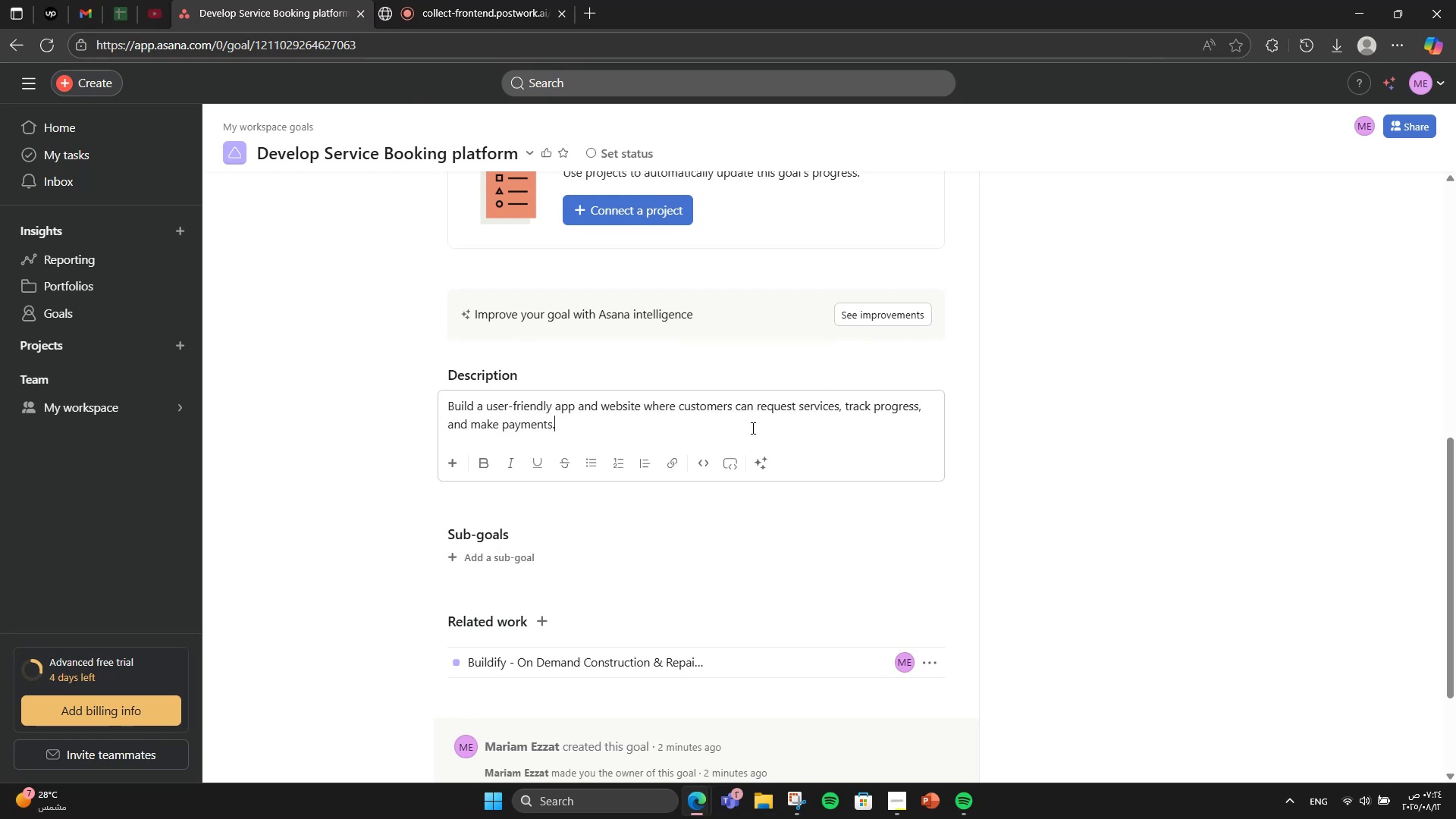 
left_click([11, 34])
 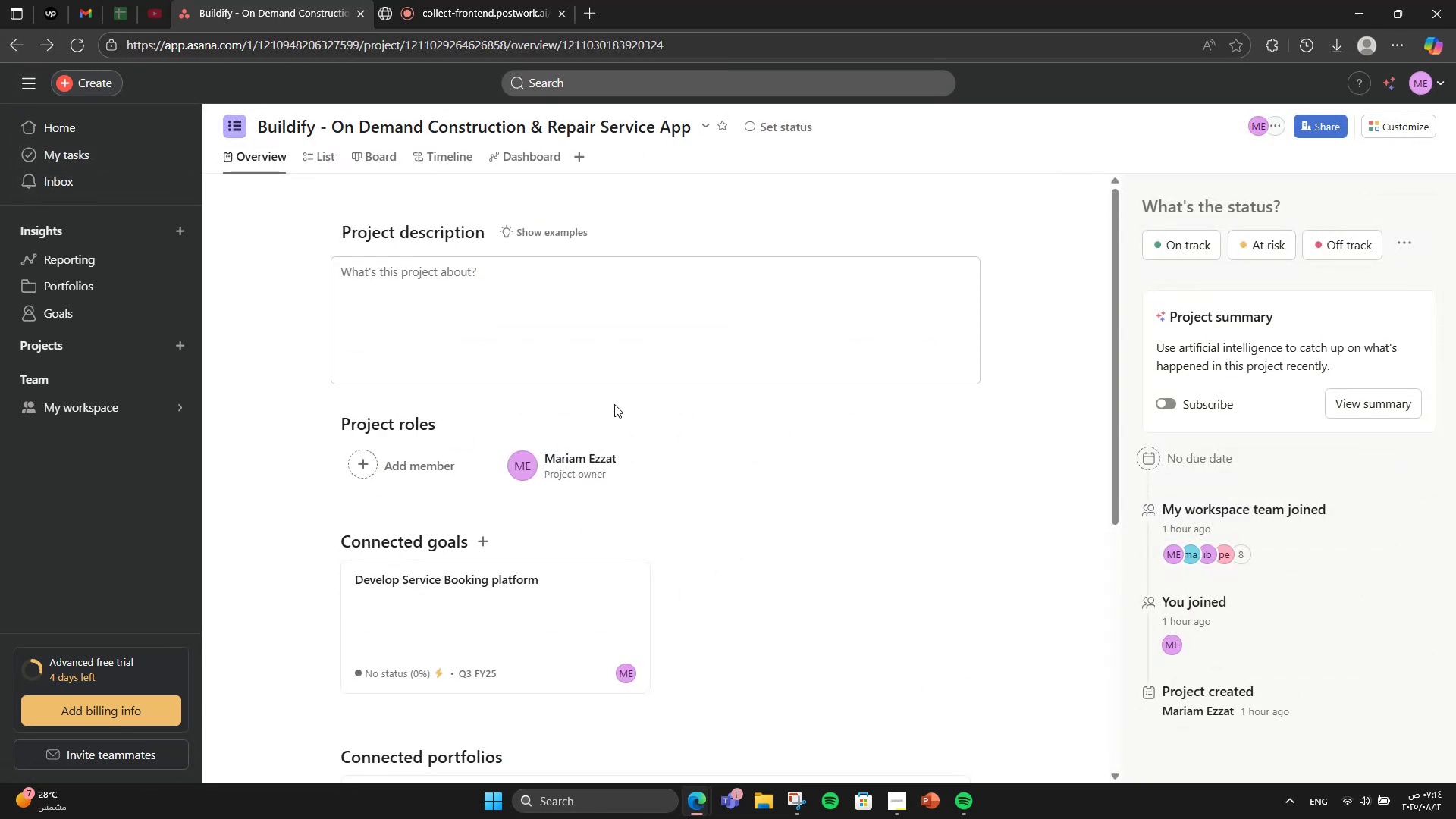 
scroll: coordinate [618, 409], scroll_direction: down, amount: 1.0
 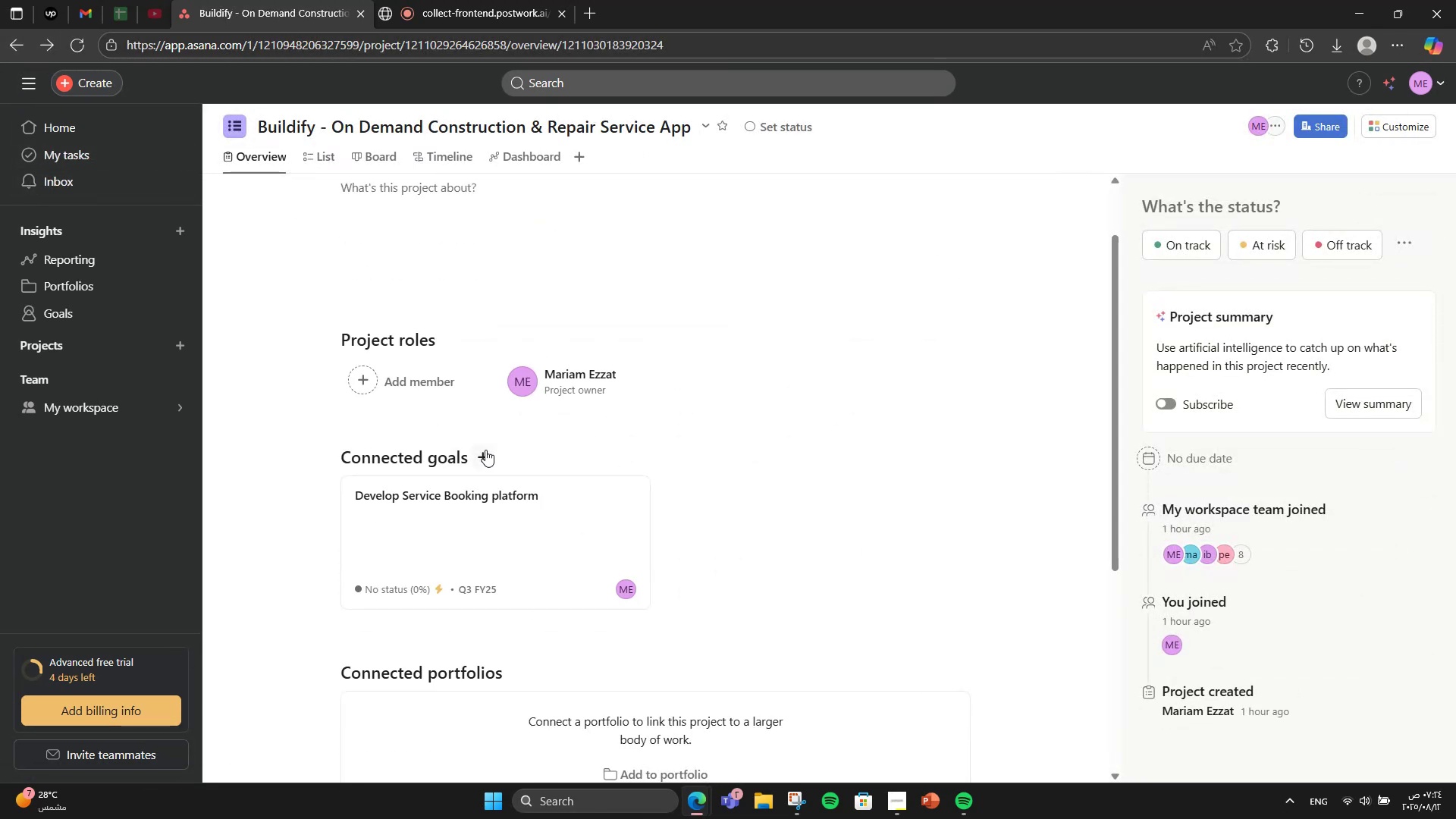 
left_click([485, 450])
 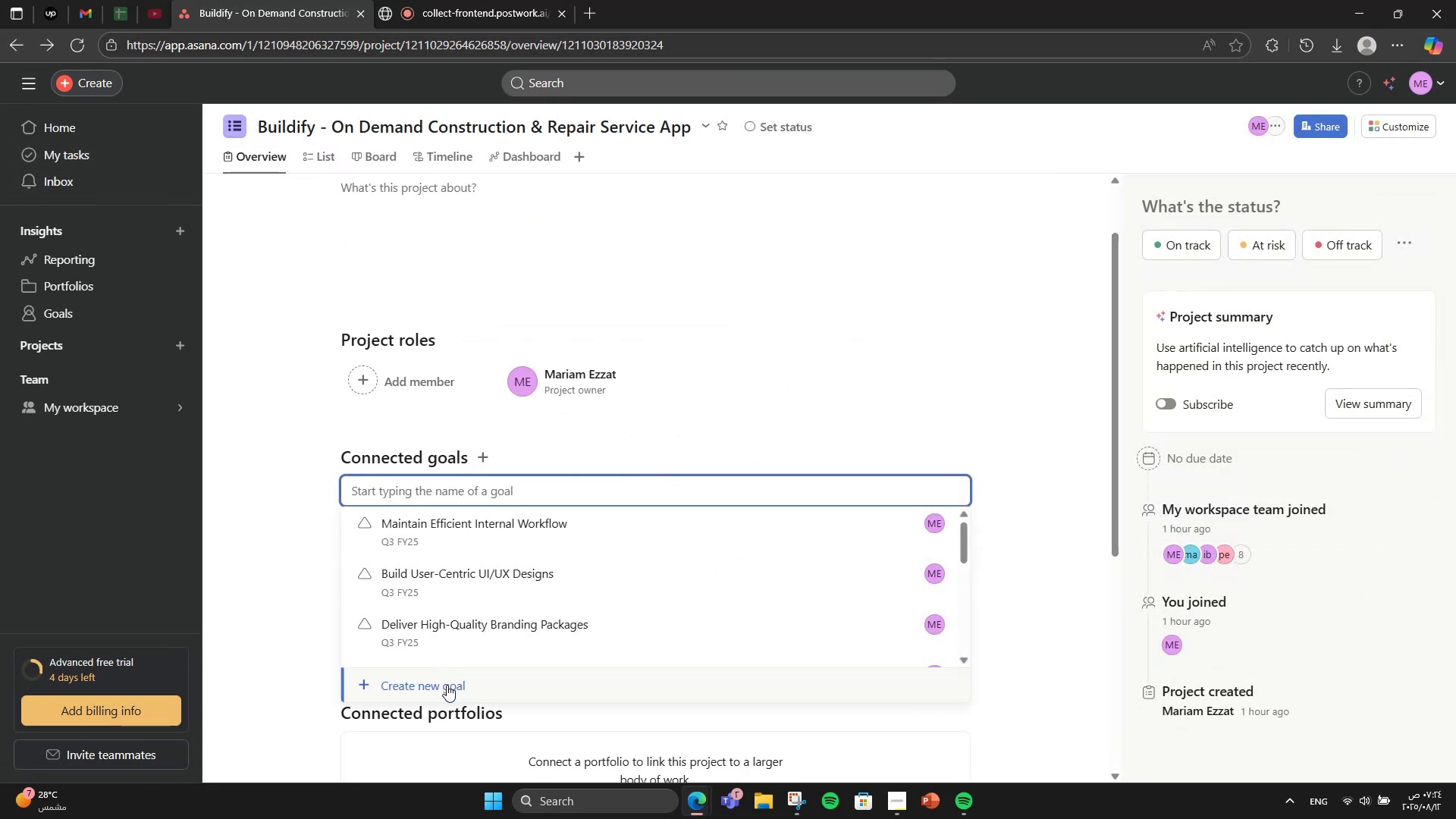 
left_click([451, 682])
 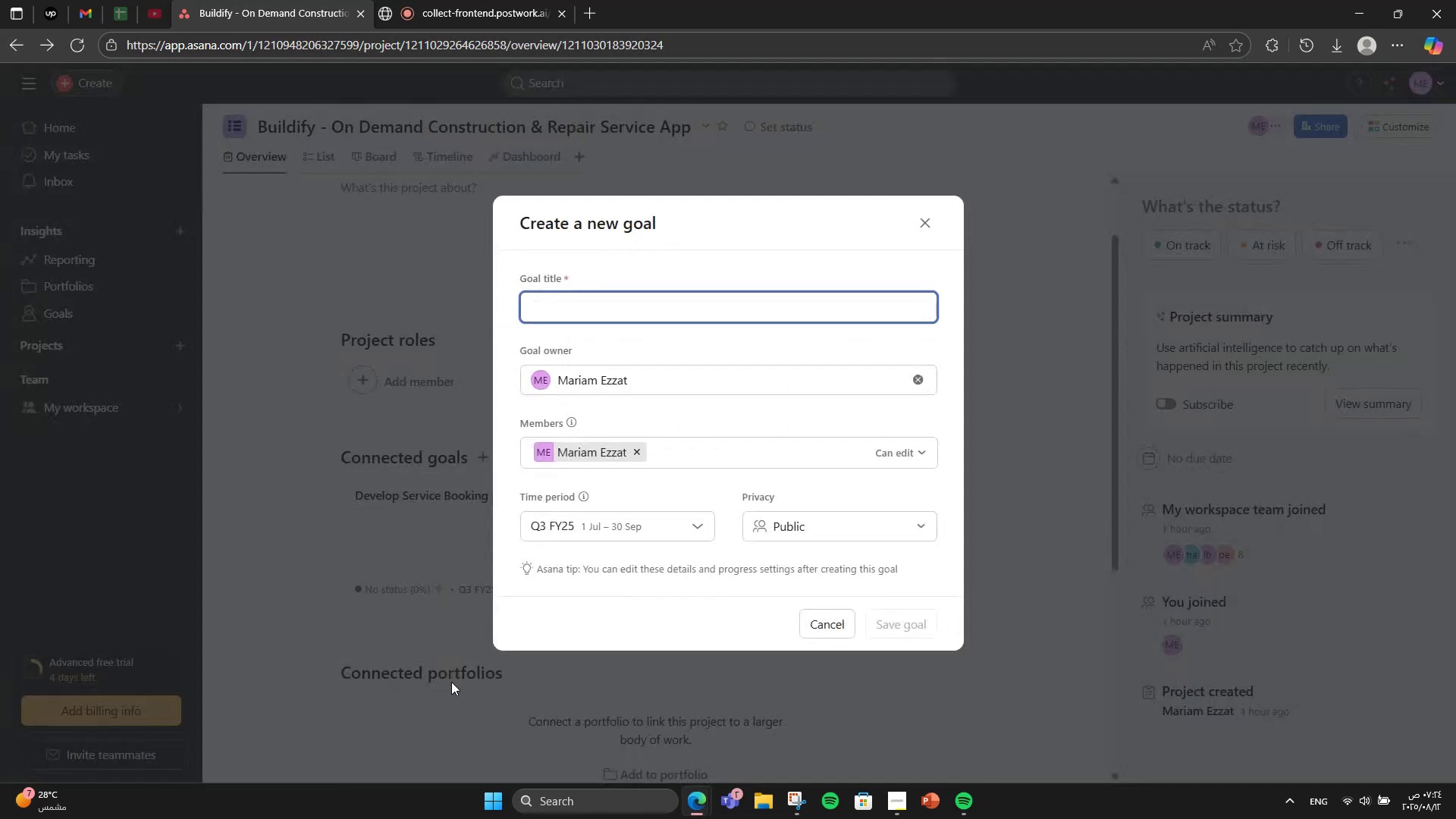 
type(Partner Network Creation)
 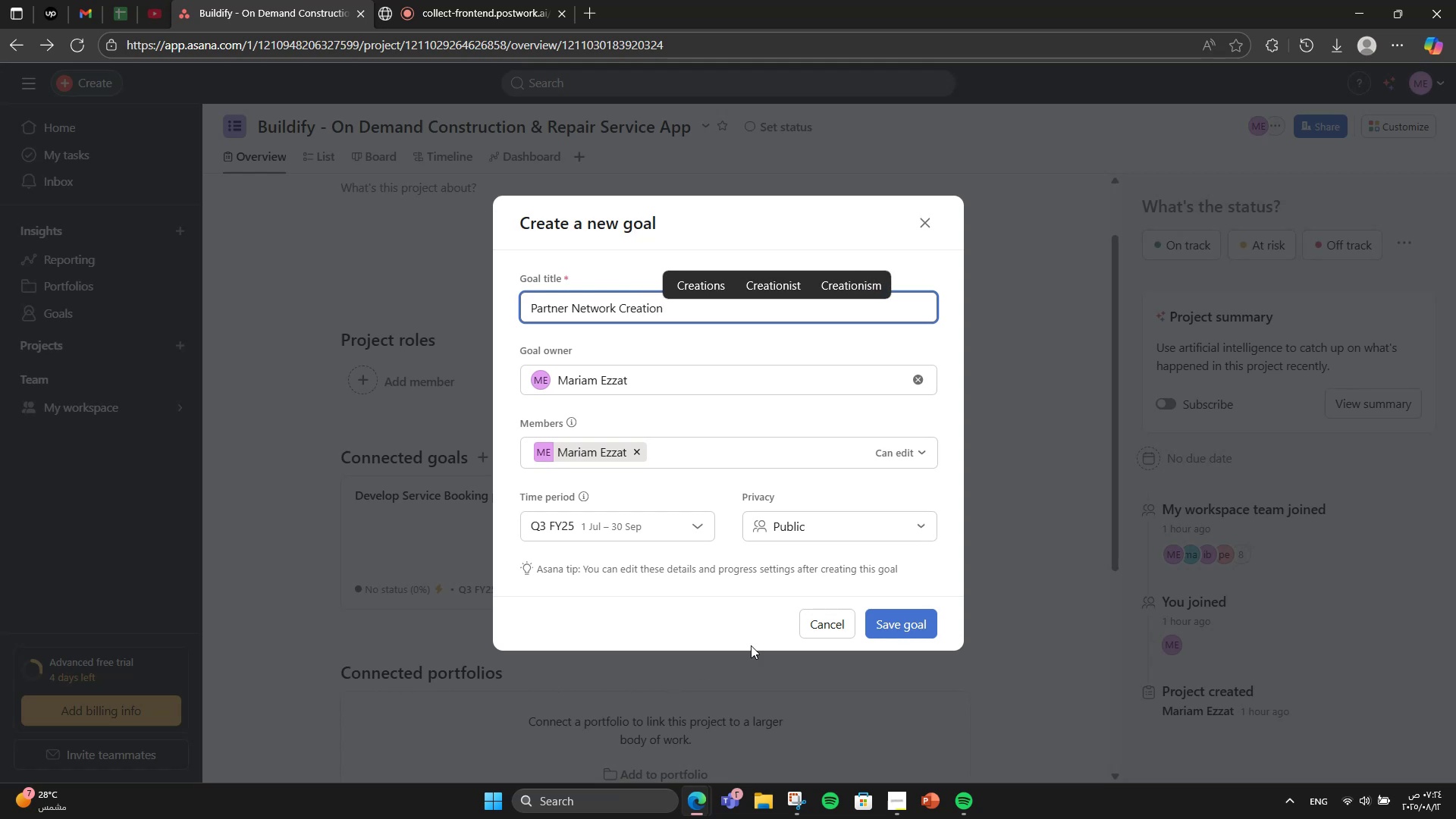 
left_click([877, 622])
 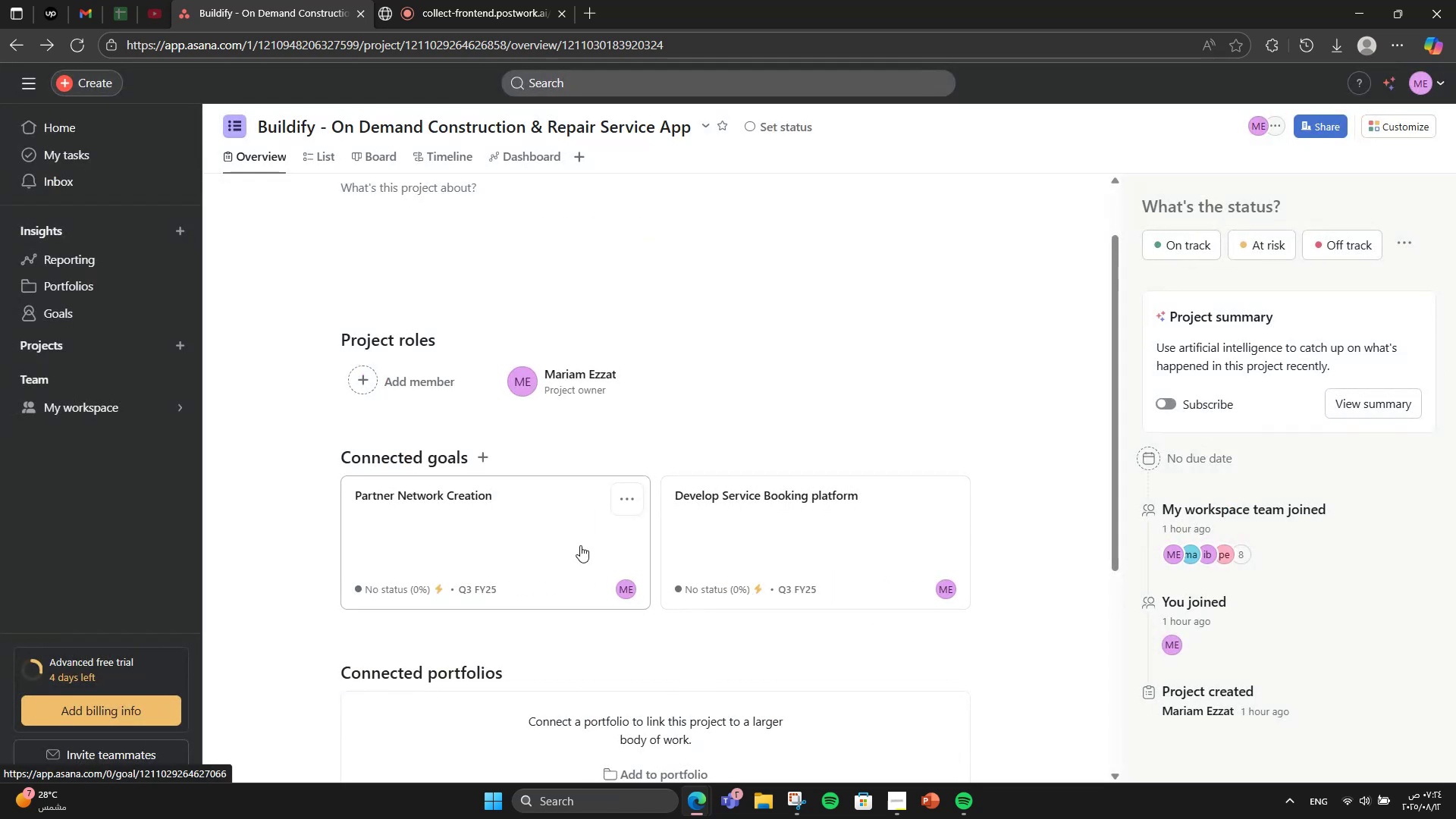 
left_click([580, 545])
 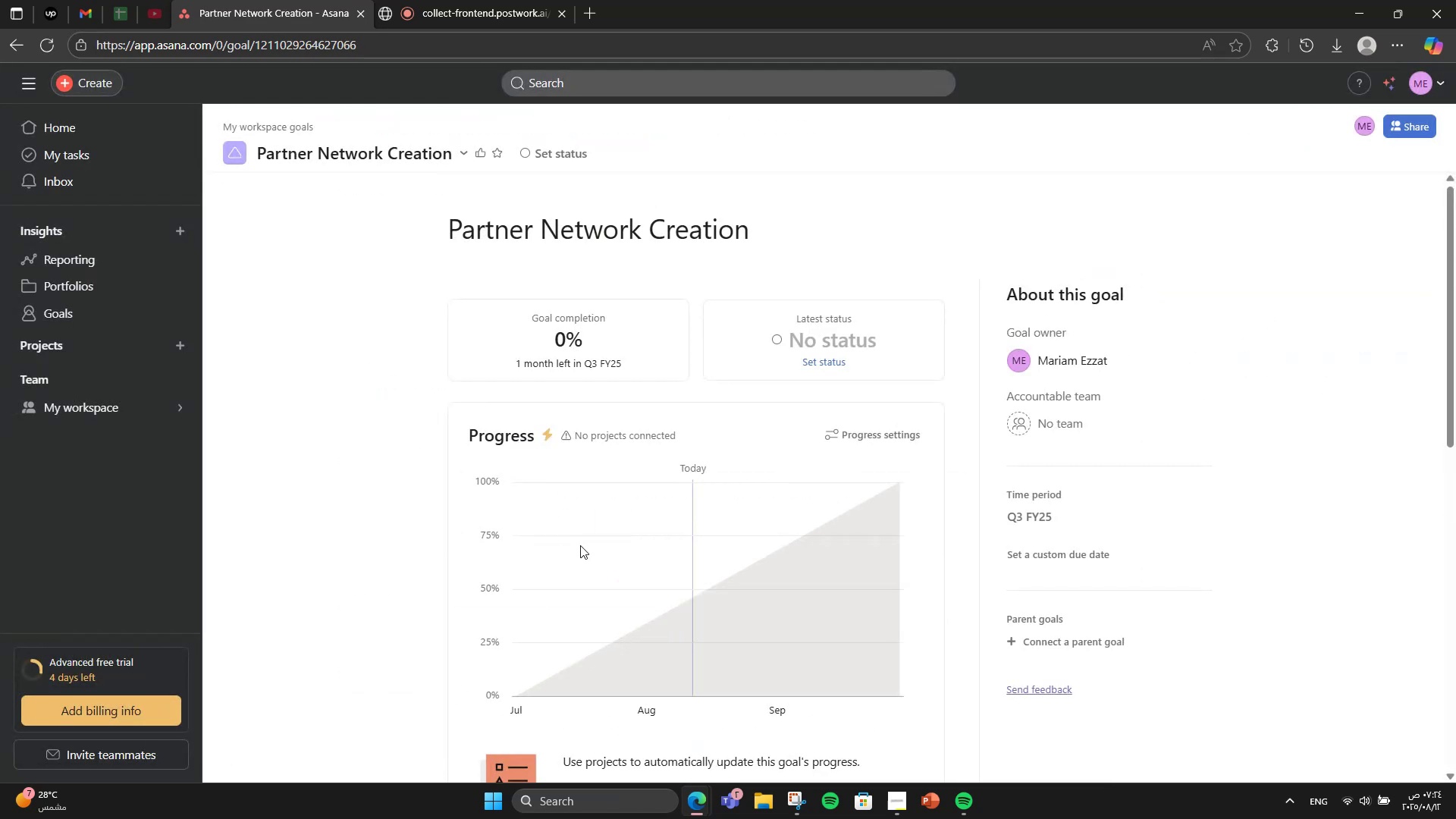 
scroll: coordinate [578, 503], scroll_direction: down, amount: 6.0
 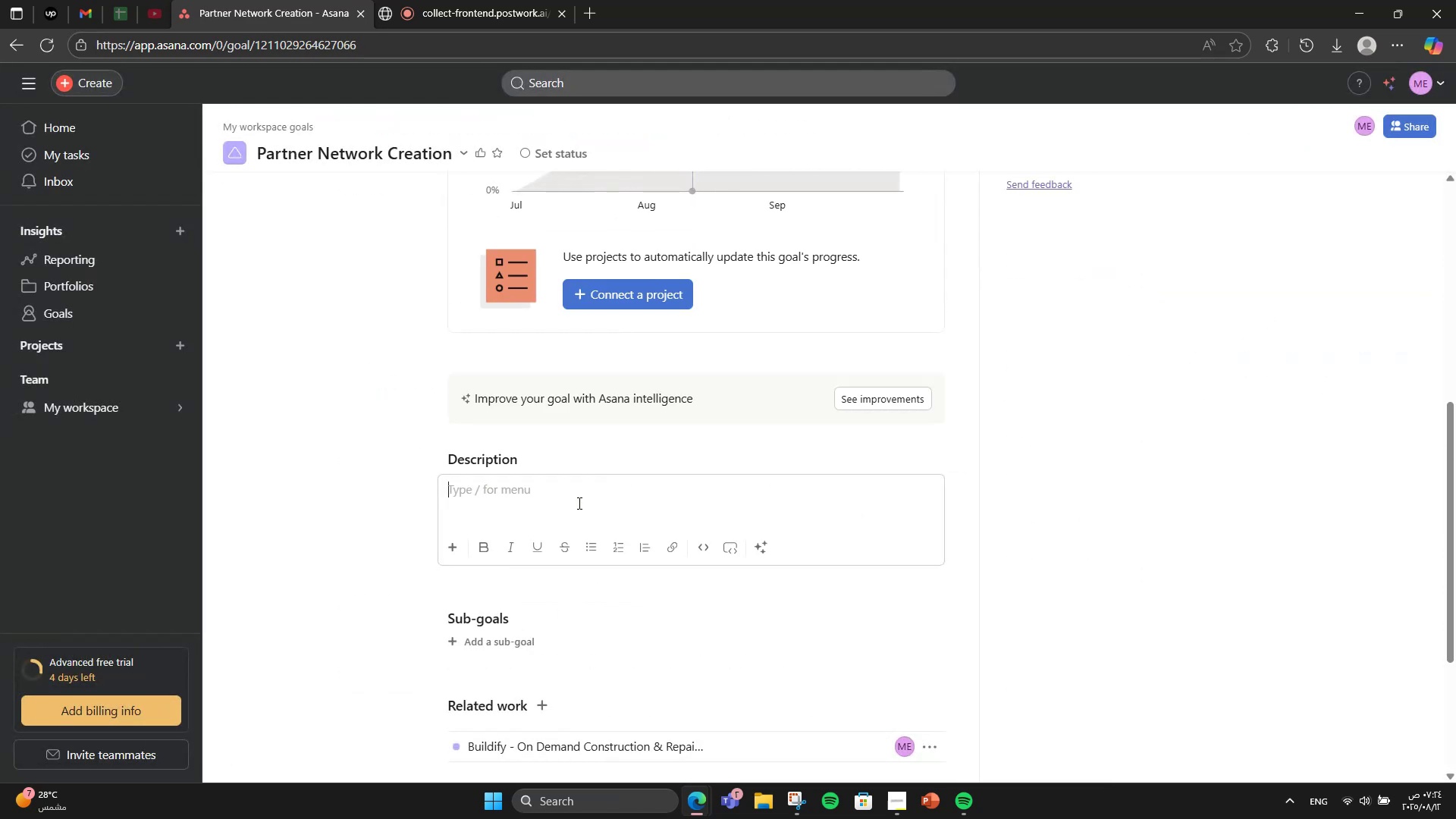 
left_click([578, 503])
 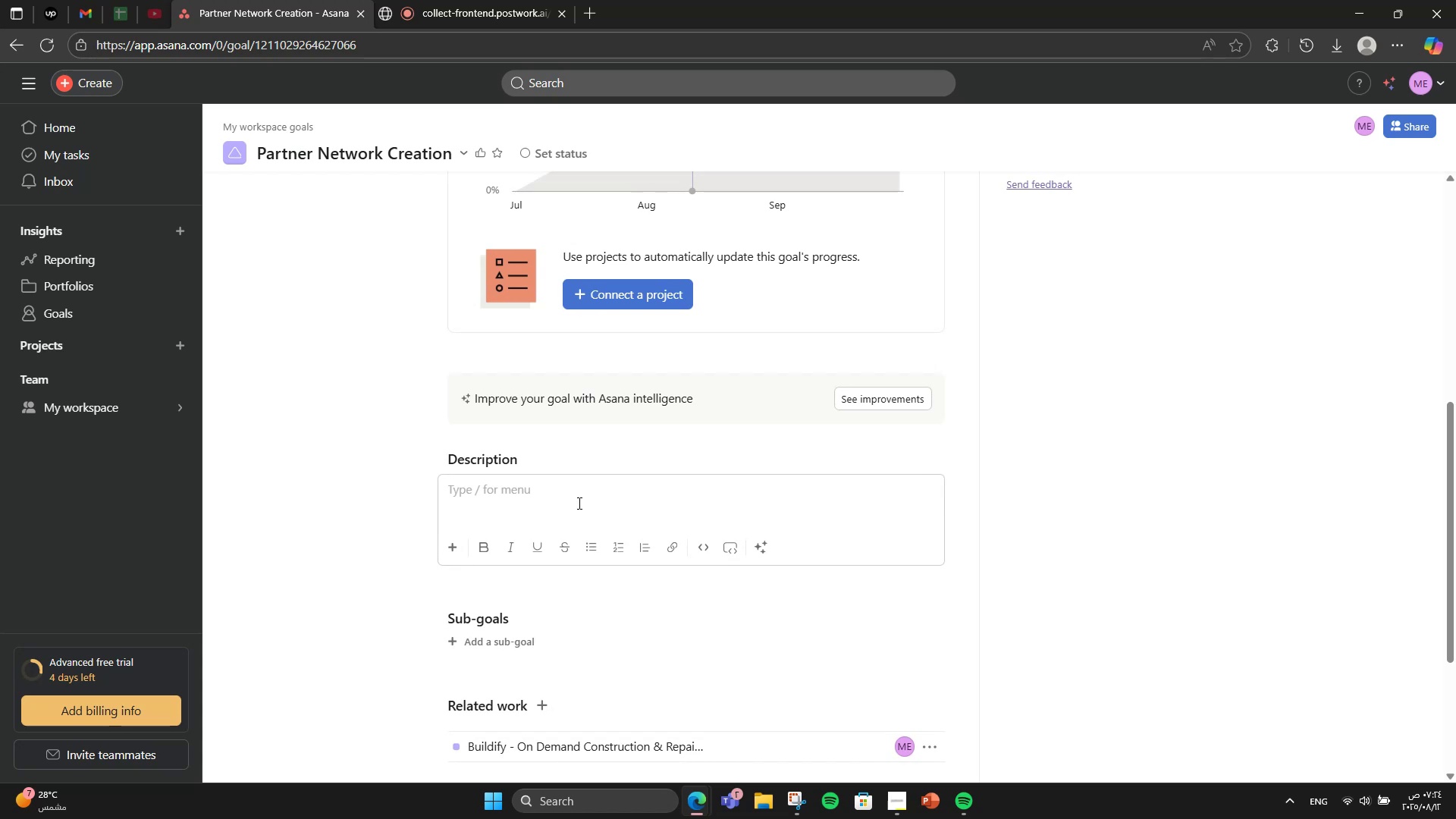 
type([VolumeUp][VolumeUp][VolumeUp][VolumeUp]Onboard professional contractors, enns)
key(Backspace)
key(Backspace)
type(sure vetting processes, and )
 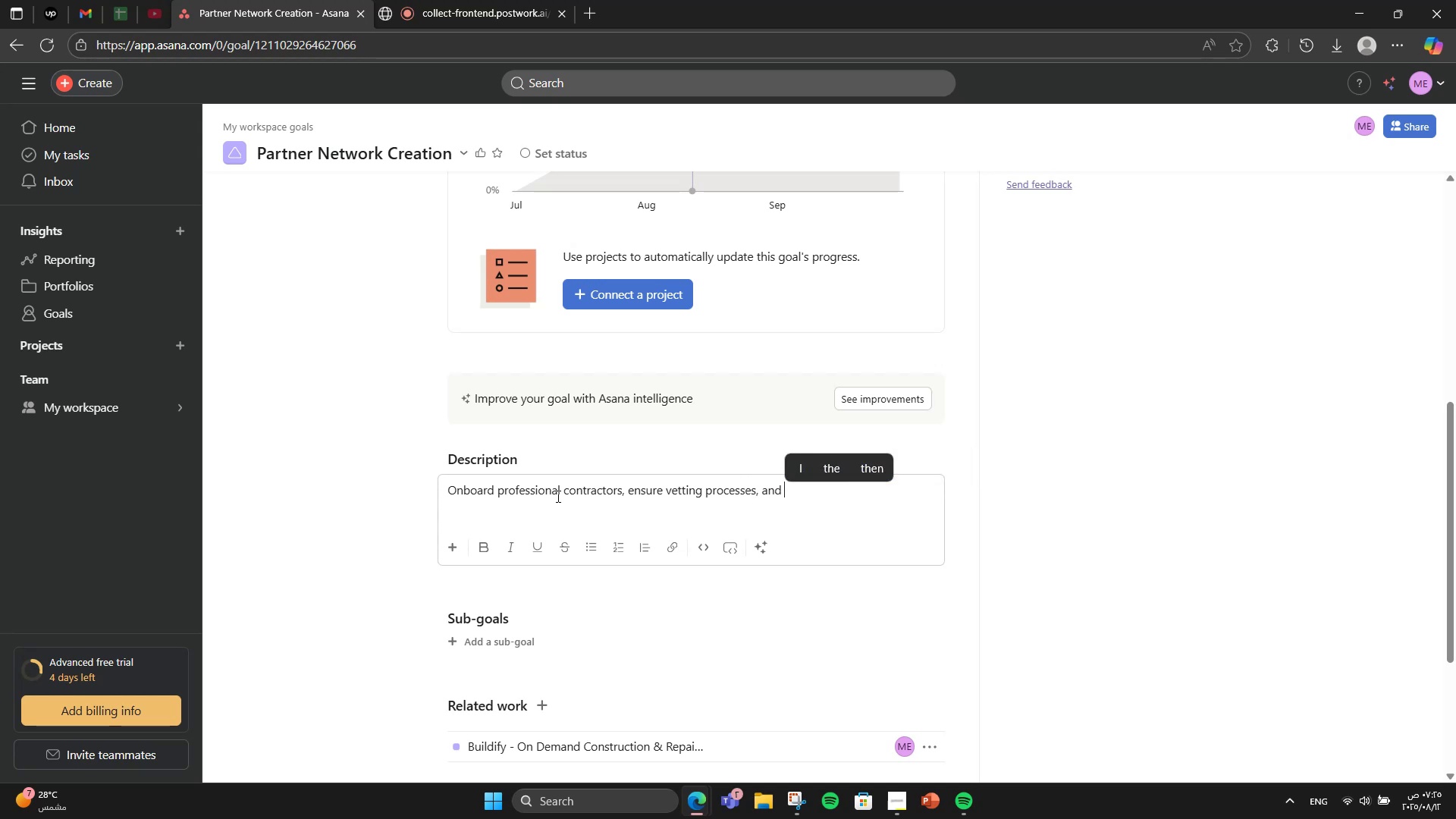 
type(manage service avaliability.)
 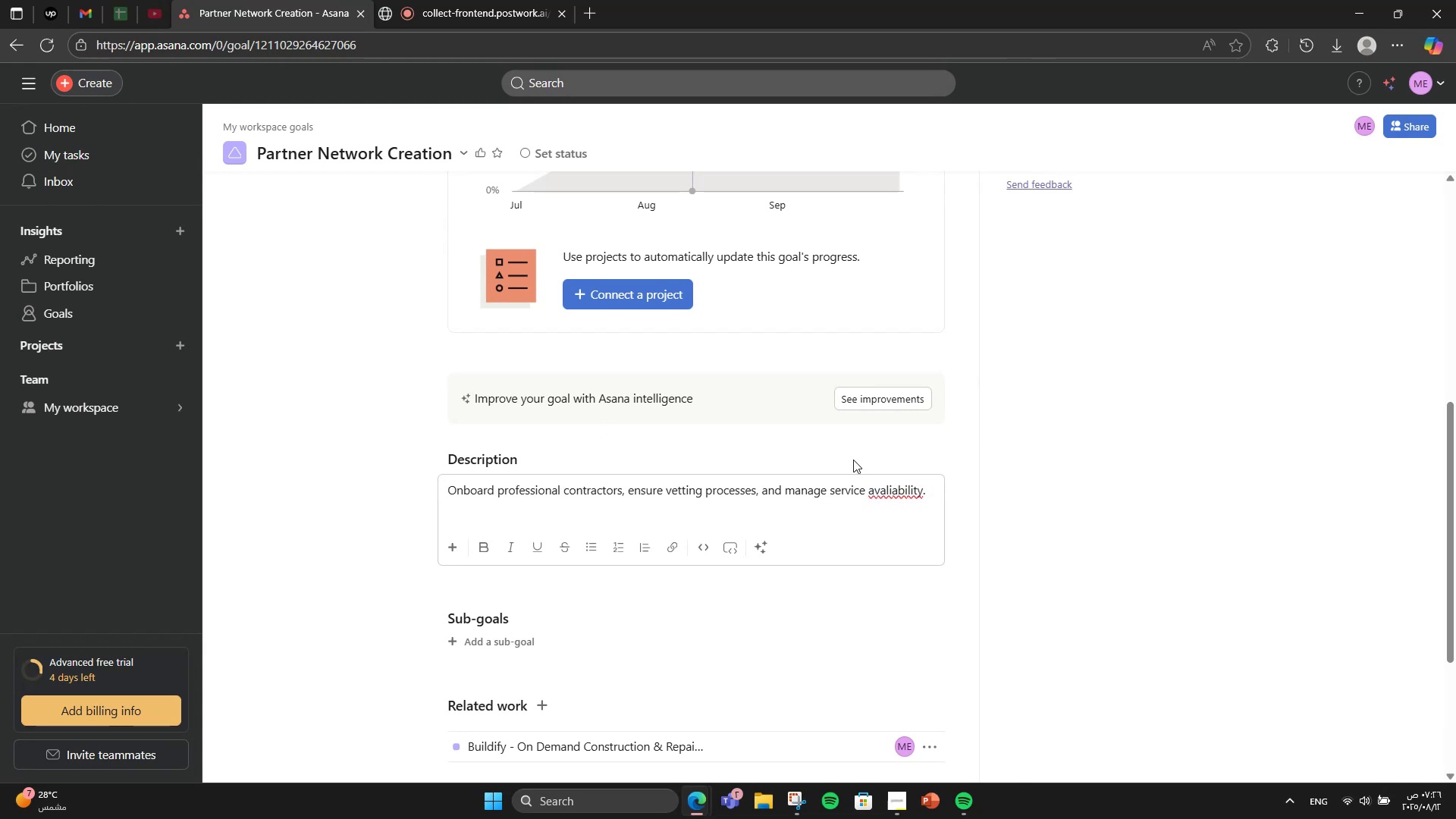 
right_click([883, 479])
 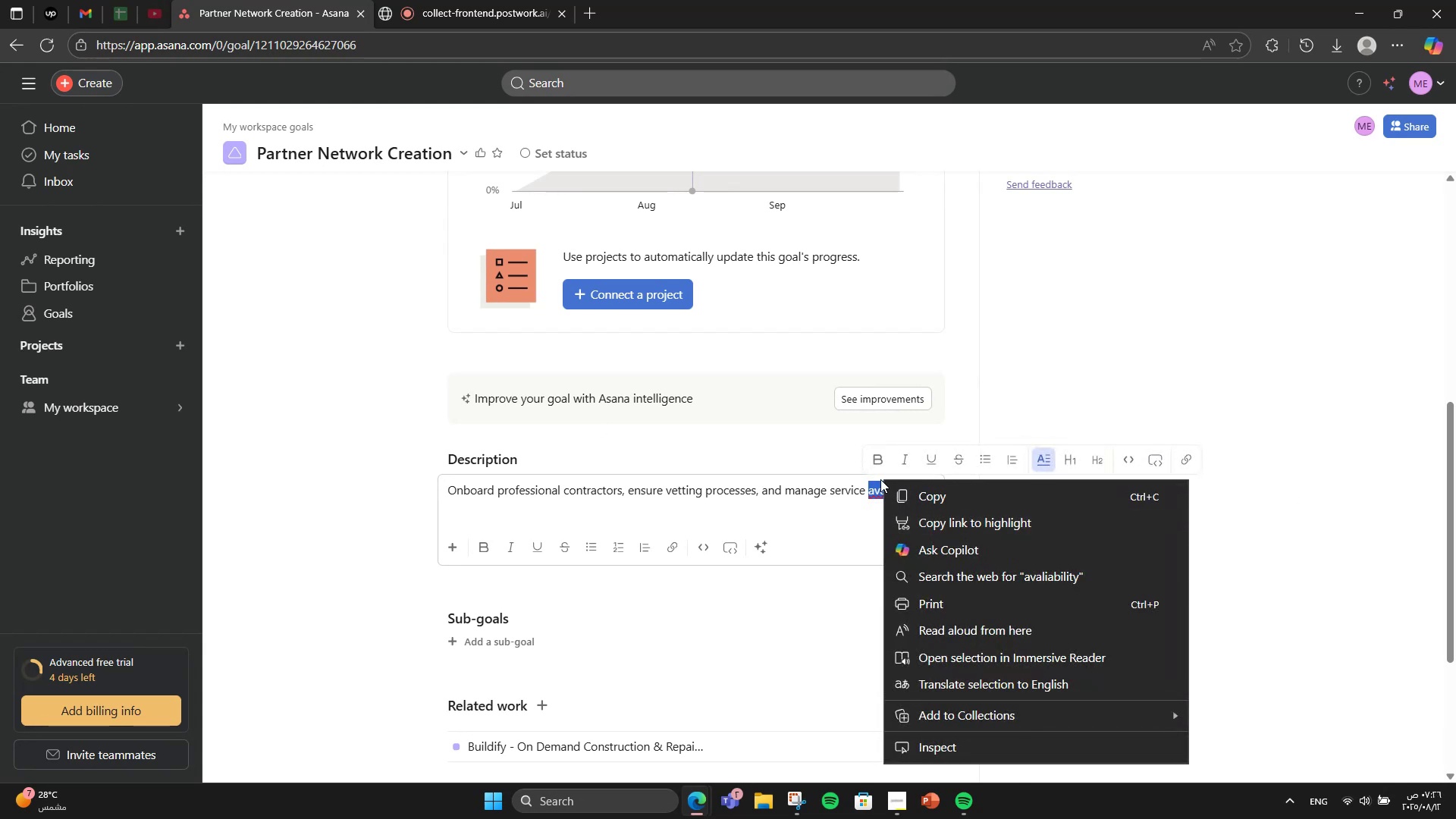 
right_click([880, 479])
 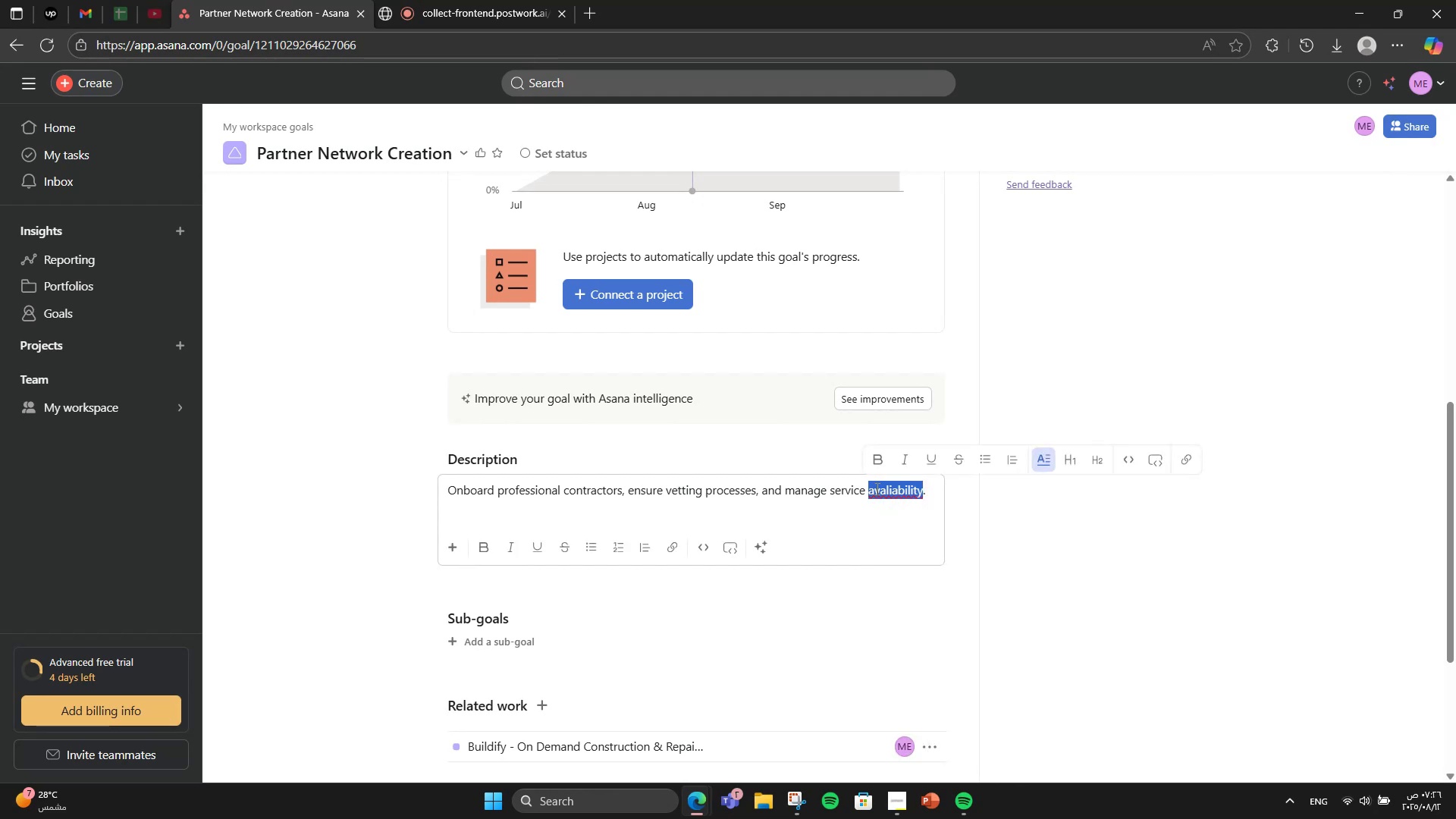 
double_click([880, 489])
 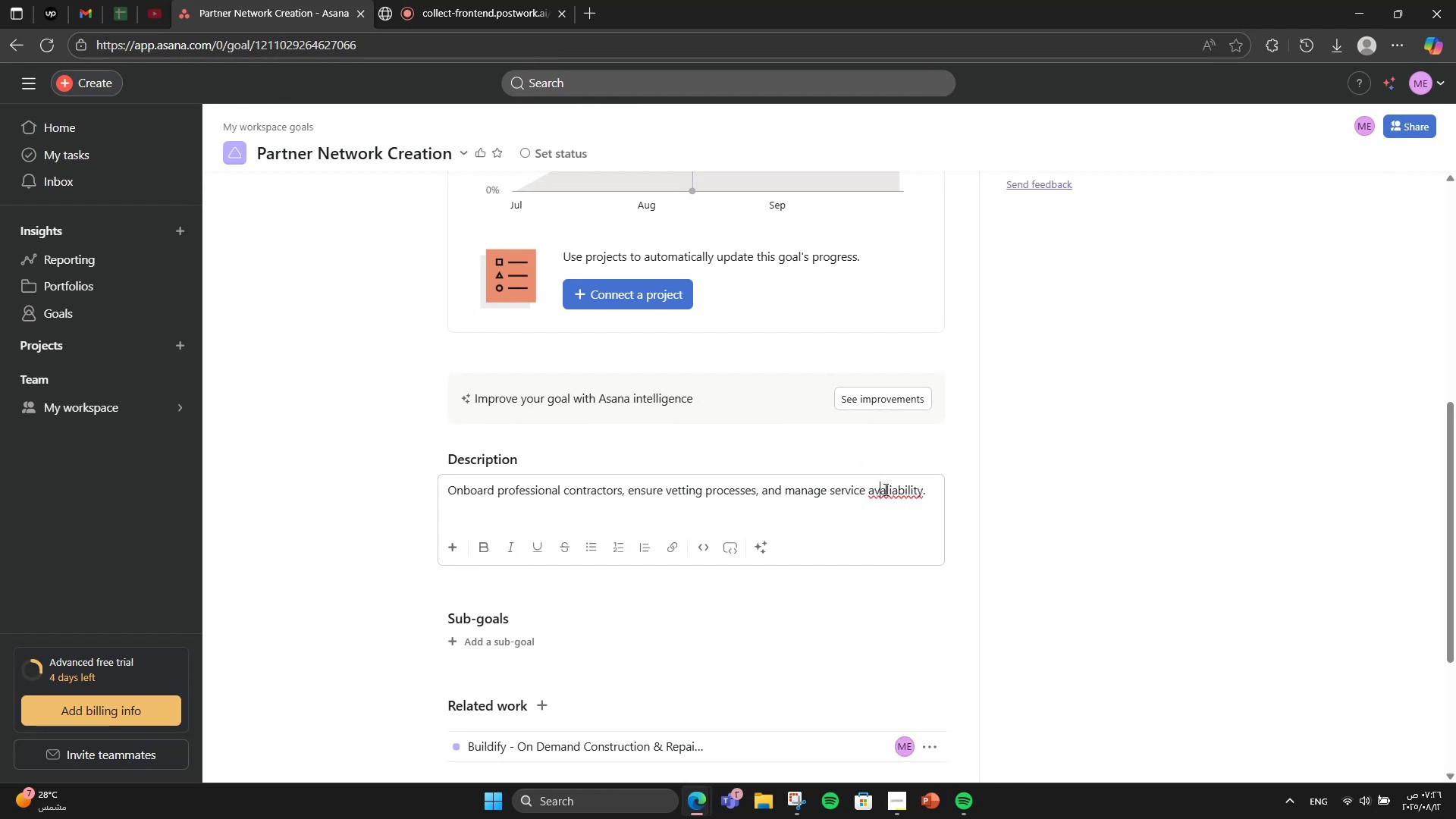 
left_click([884, 489])
 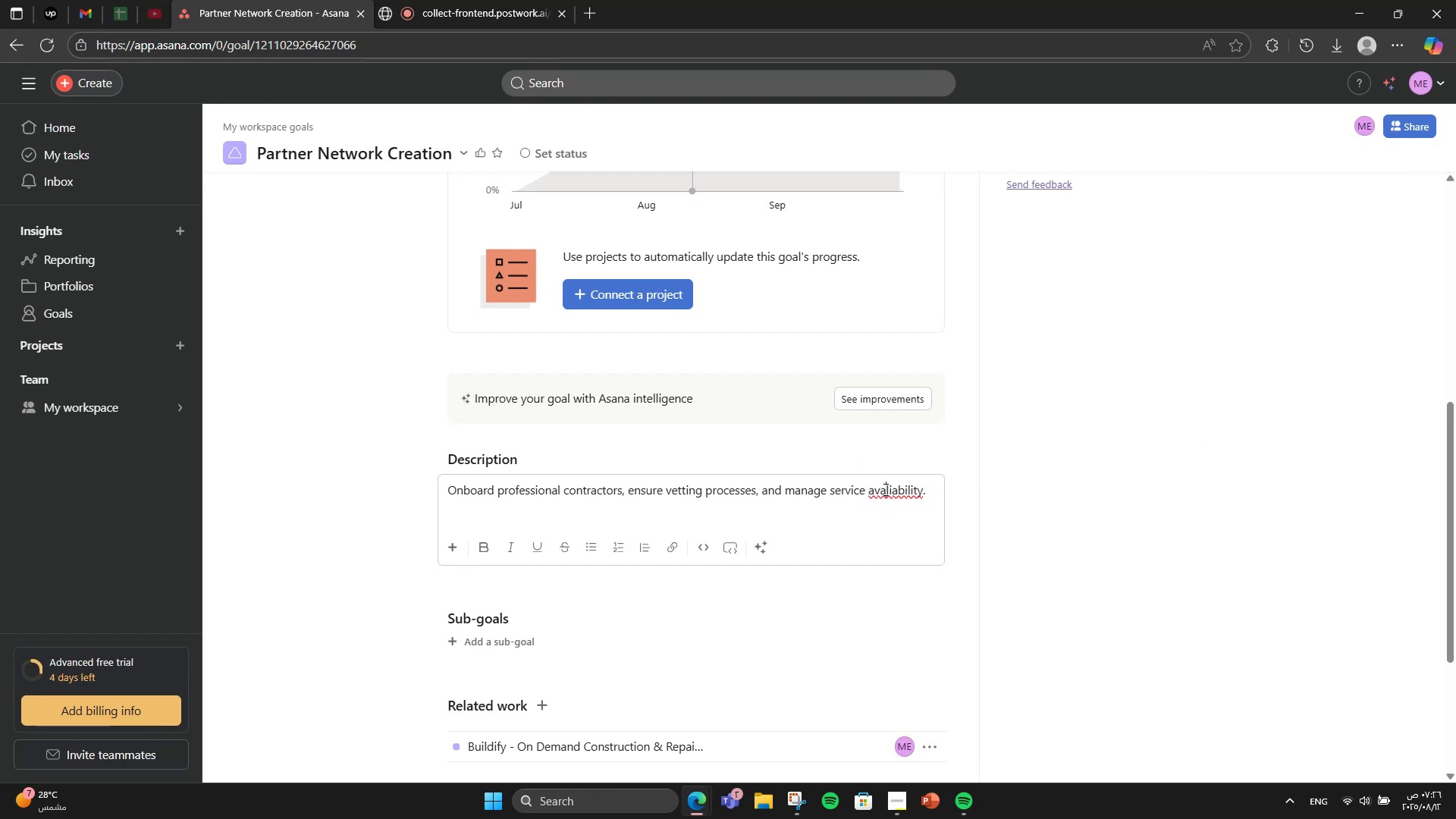 
right_click([884, 489])
 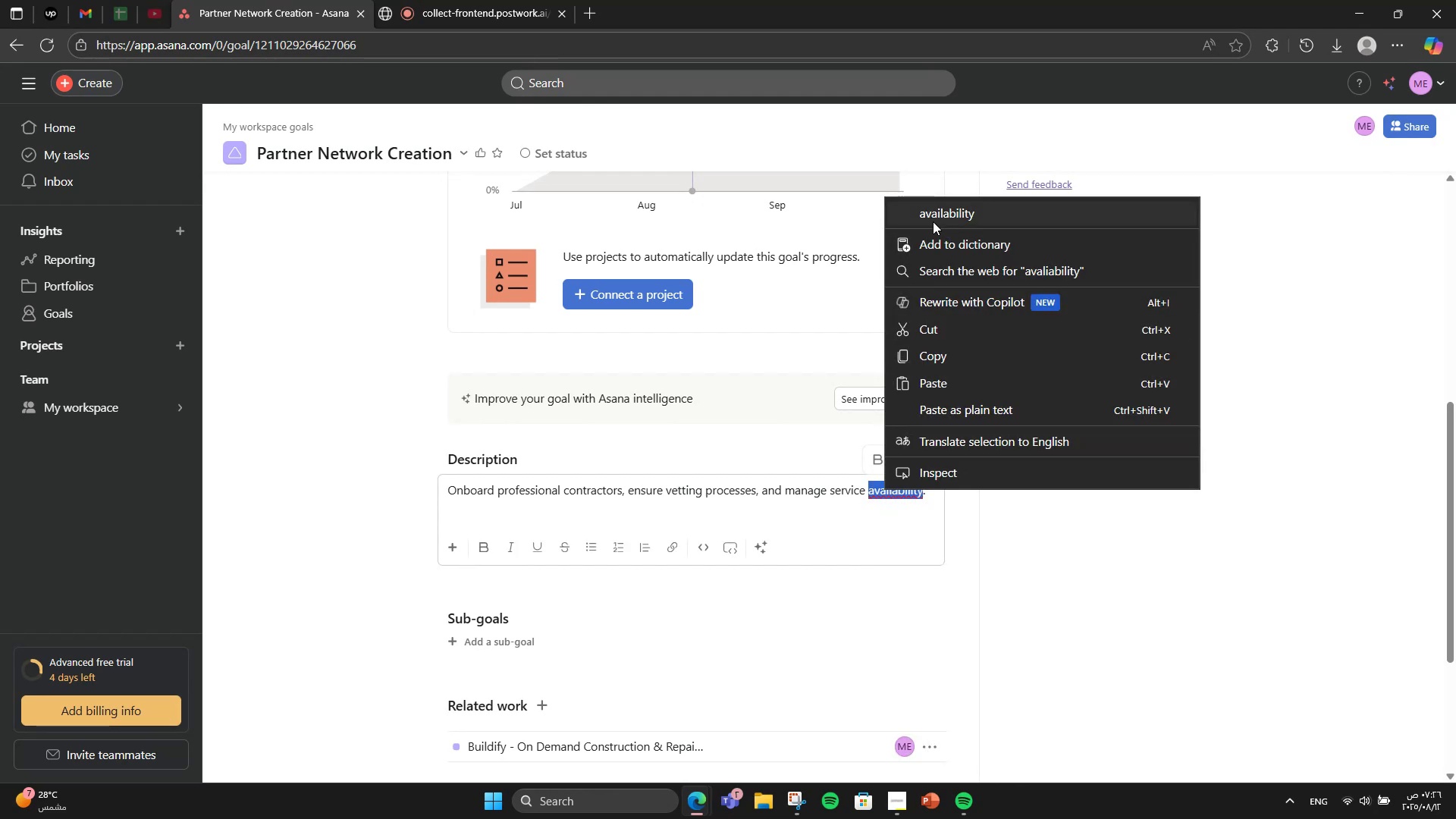 
left_click([933, 221])
 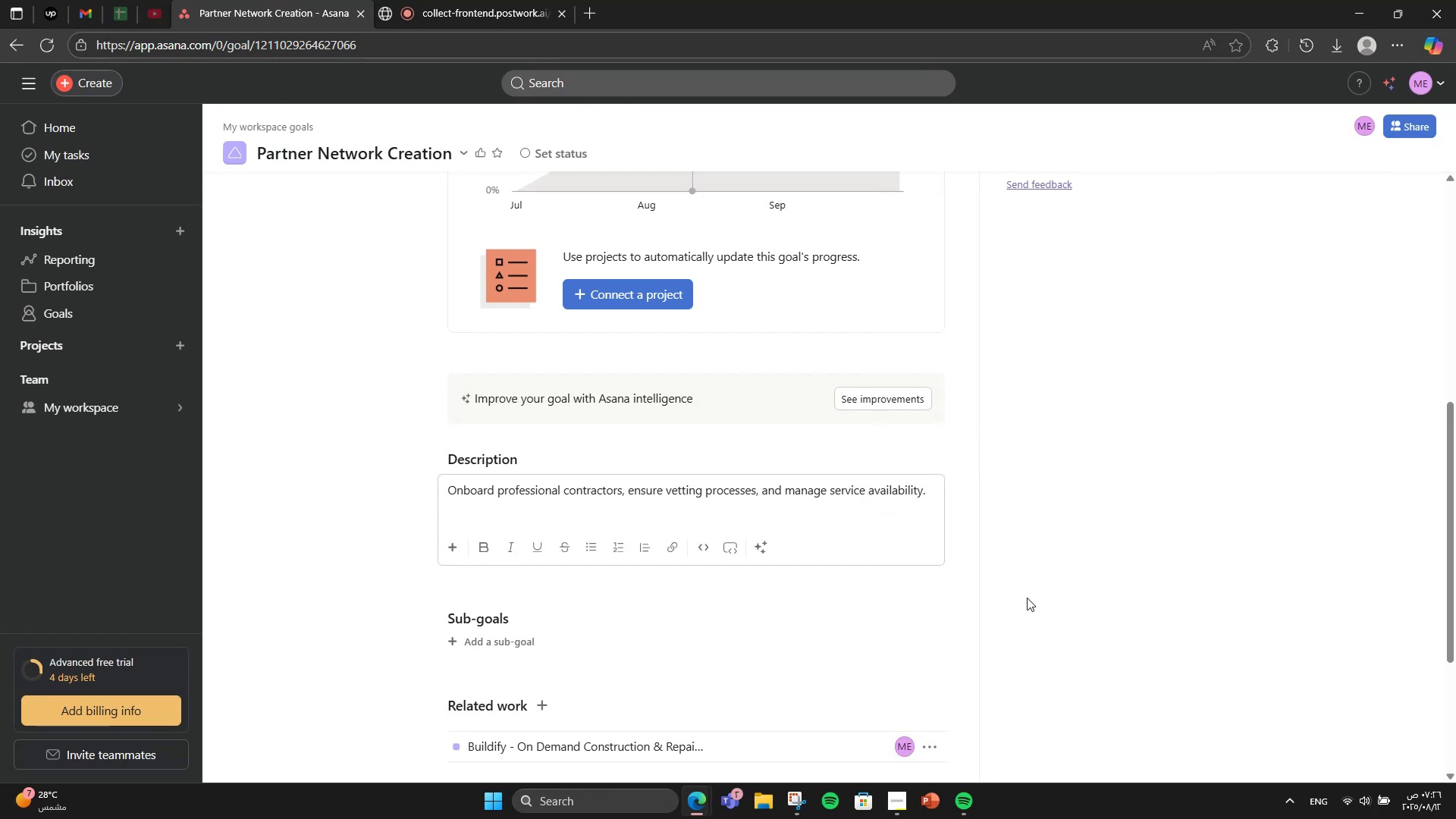 
left_click([1027, 598])
 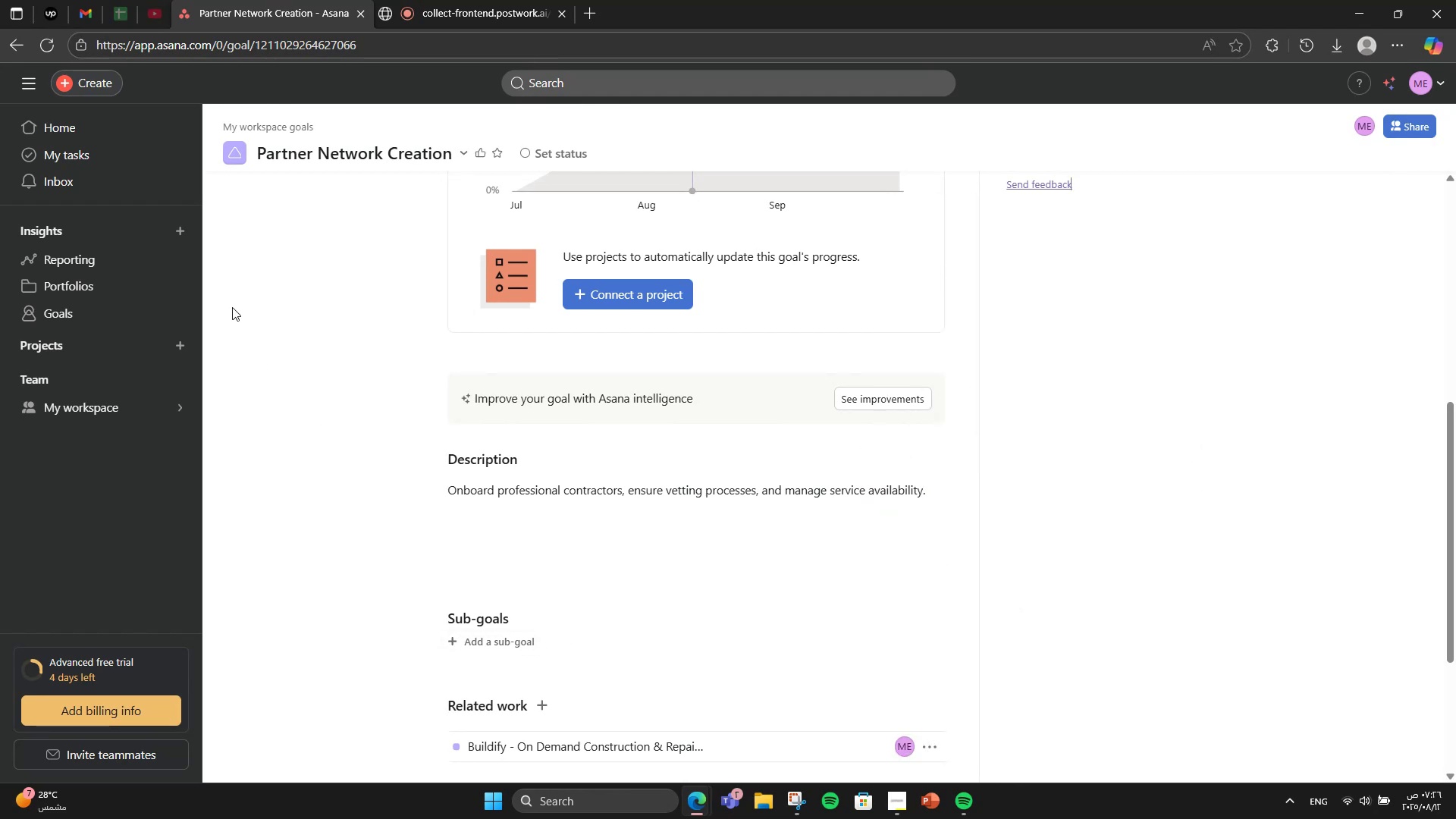 
wait(5.58)
 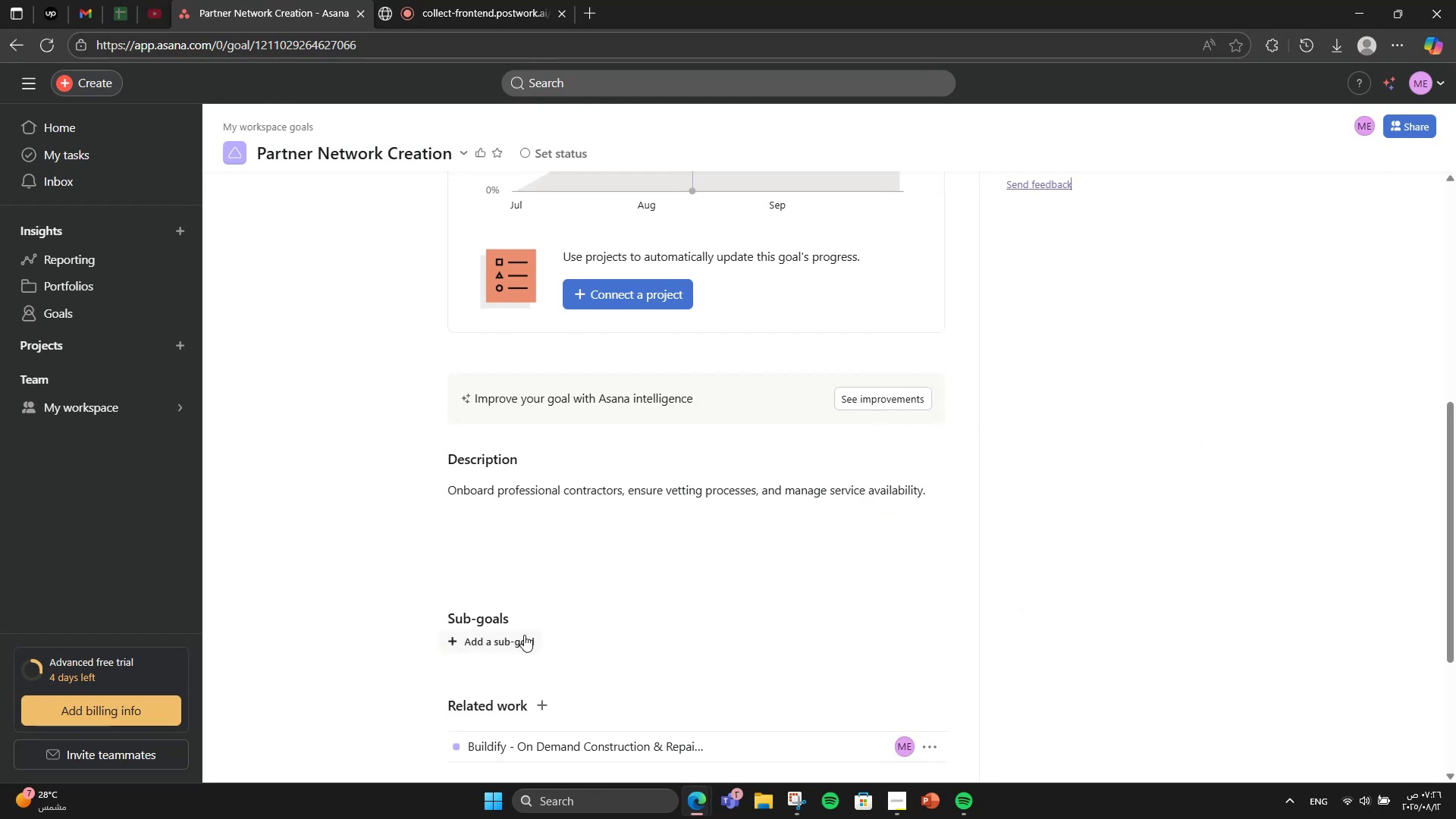 
left_click([0, 36])
 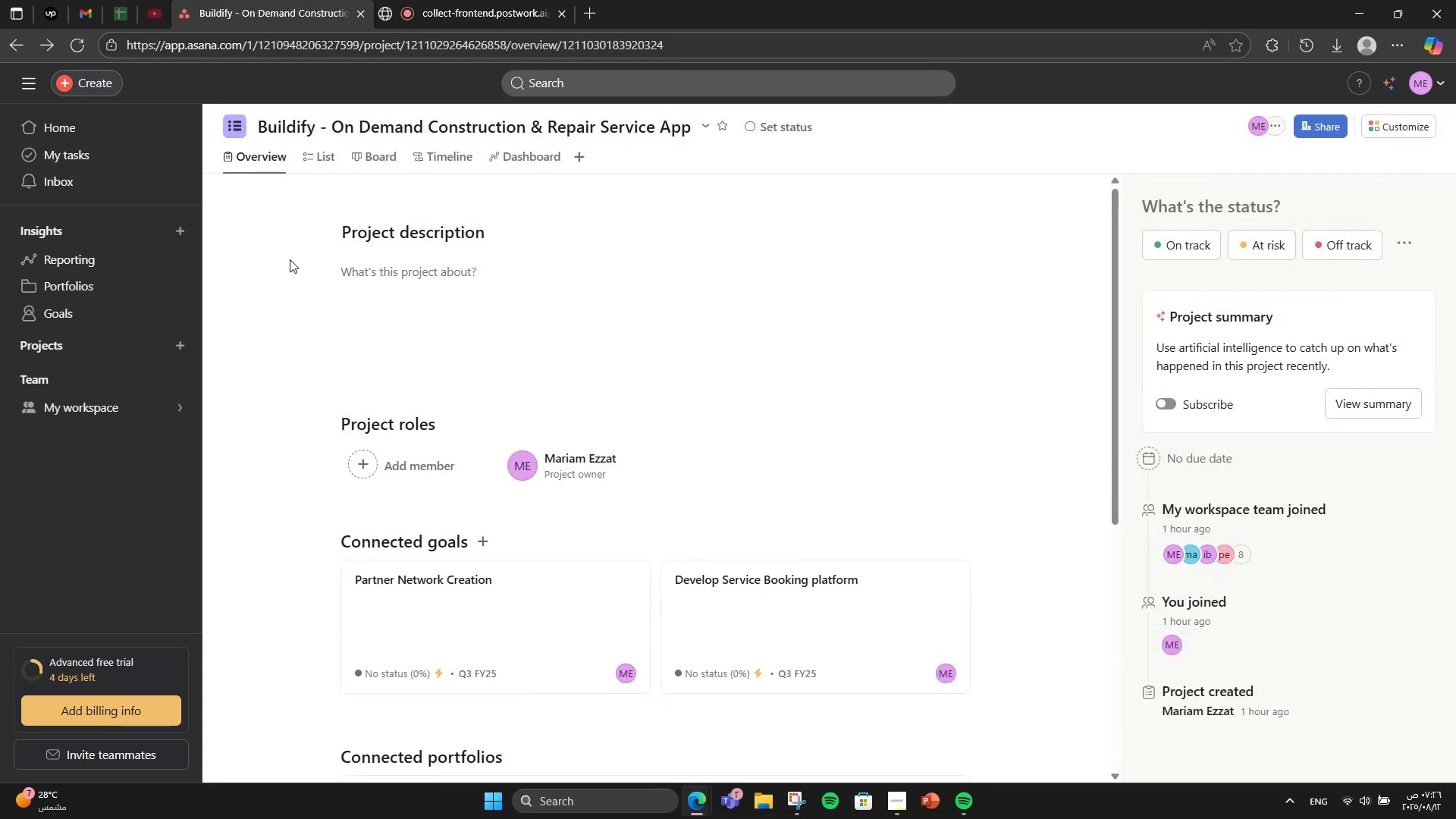 
scroll: coordinate [536, 418], scroll_direction: down, amount: 2.0
 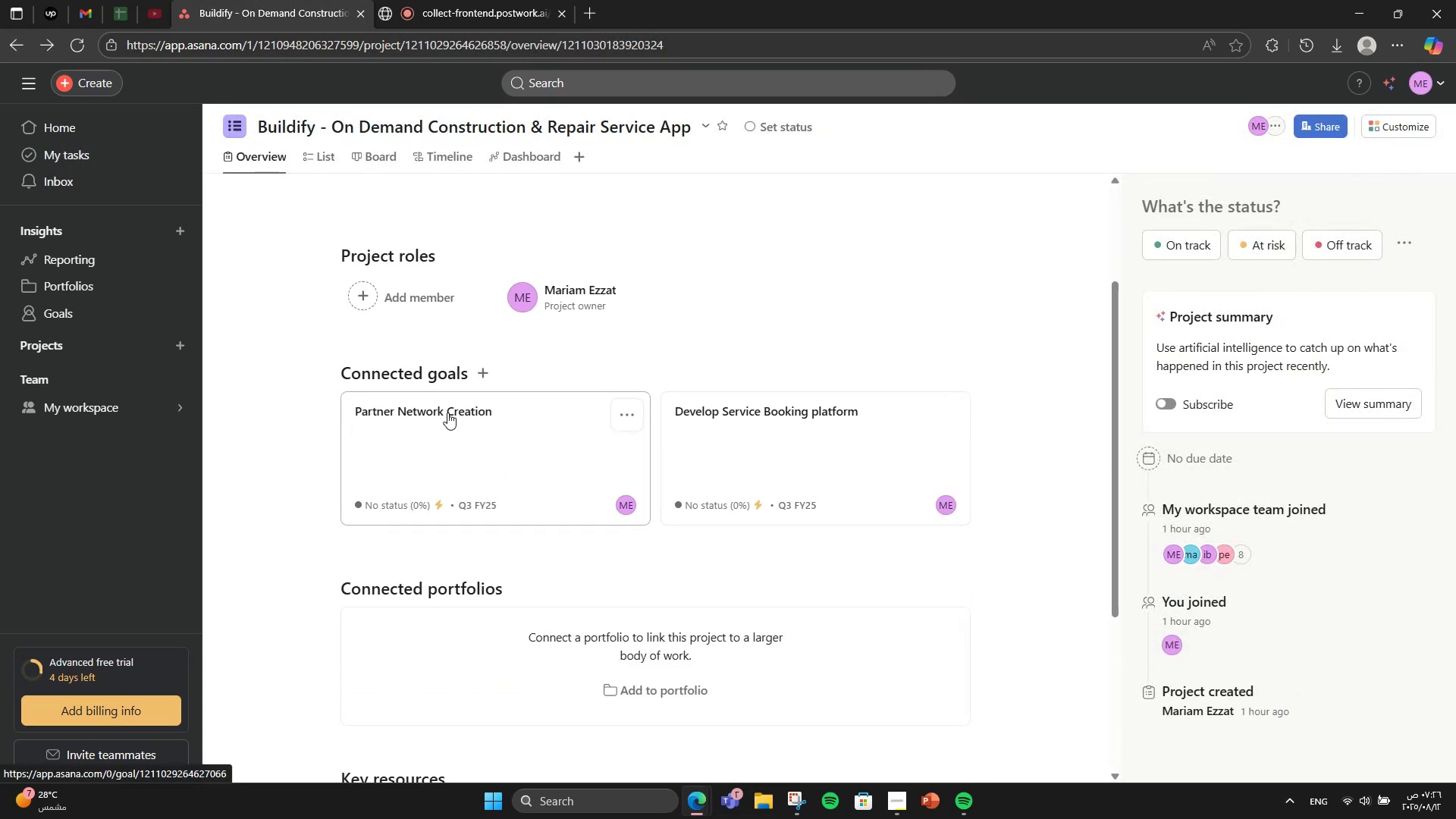 
mouse_move([469, 396])
 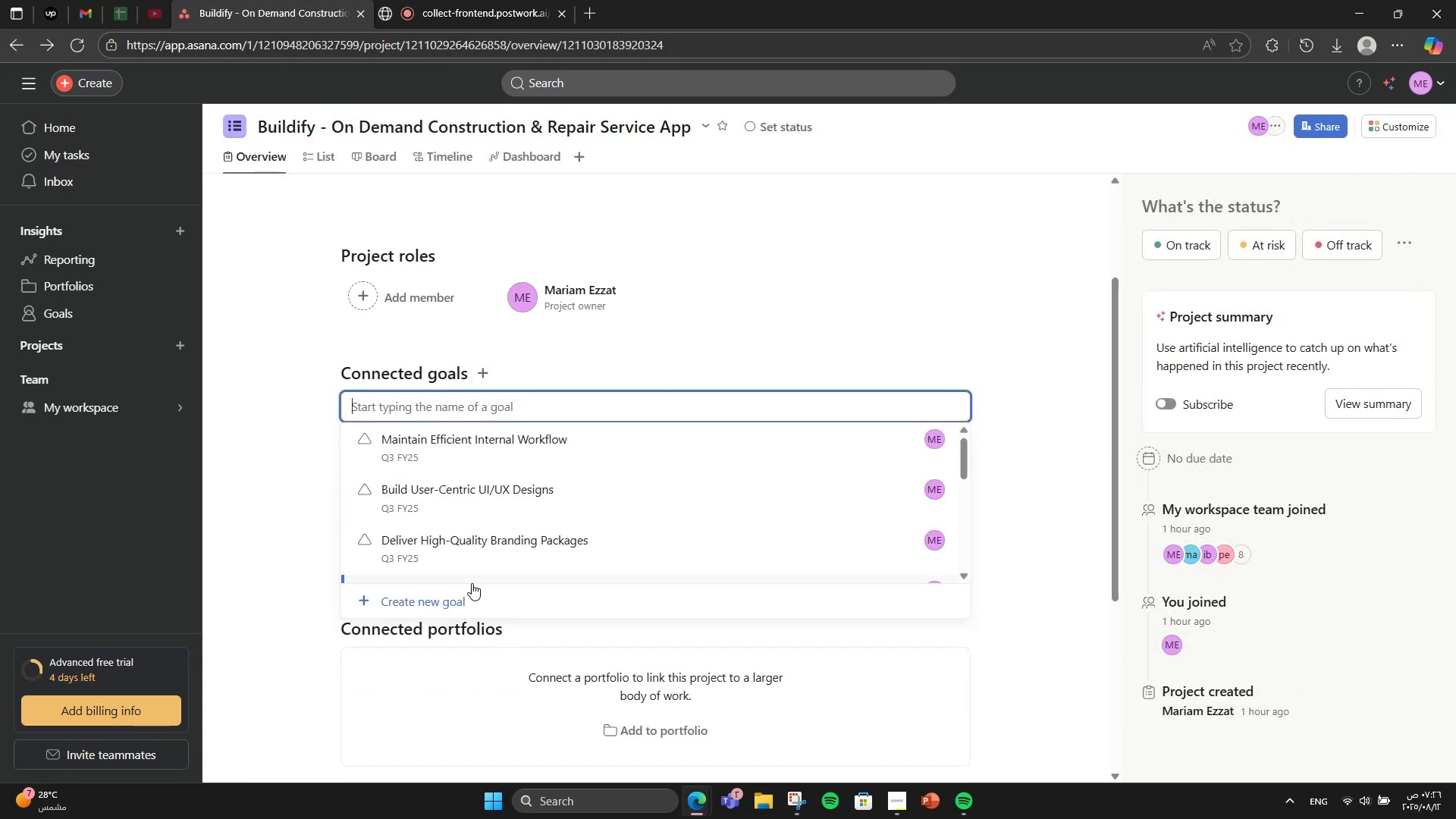 
left_click([457, 588])
 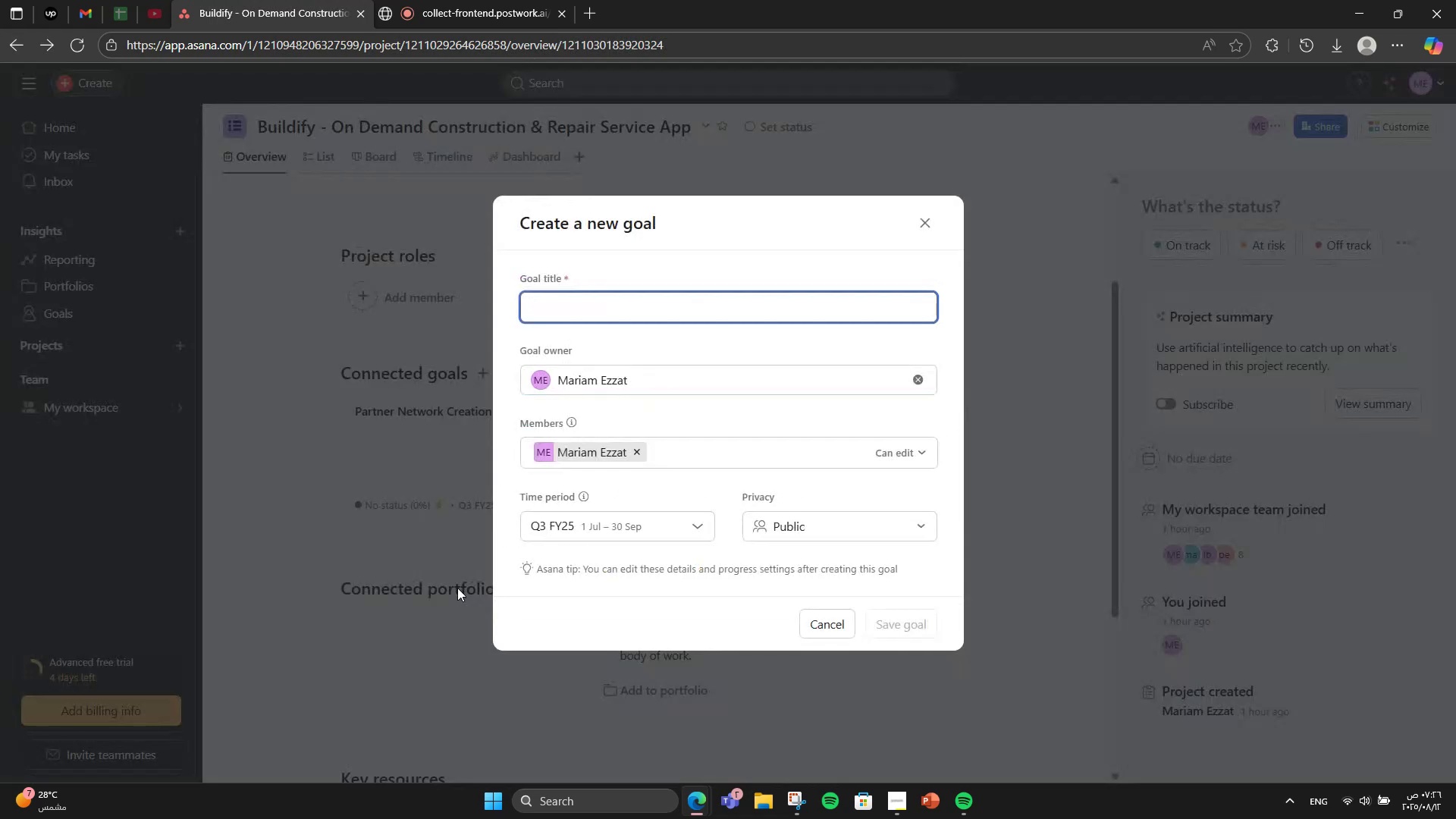 
type(Marketing & User Acq)
 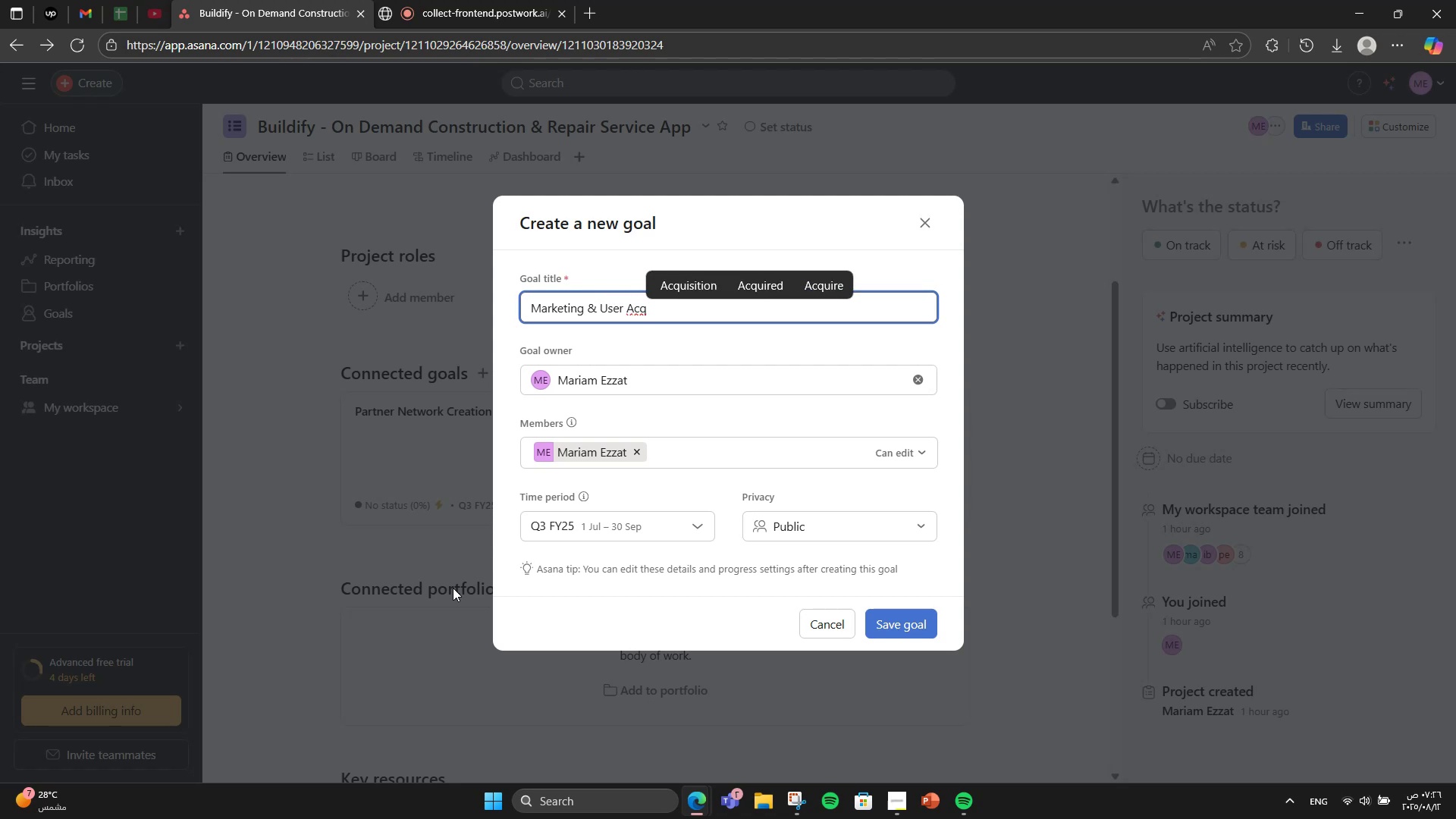 
type(isition )
key(Backspace)
 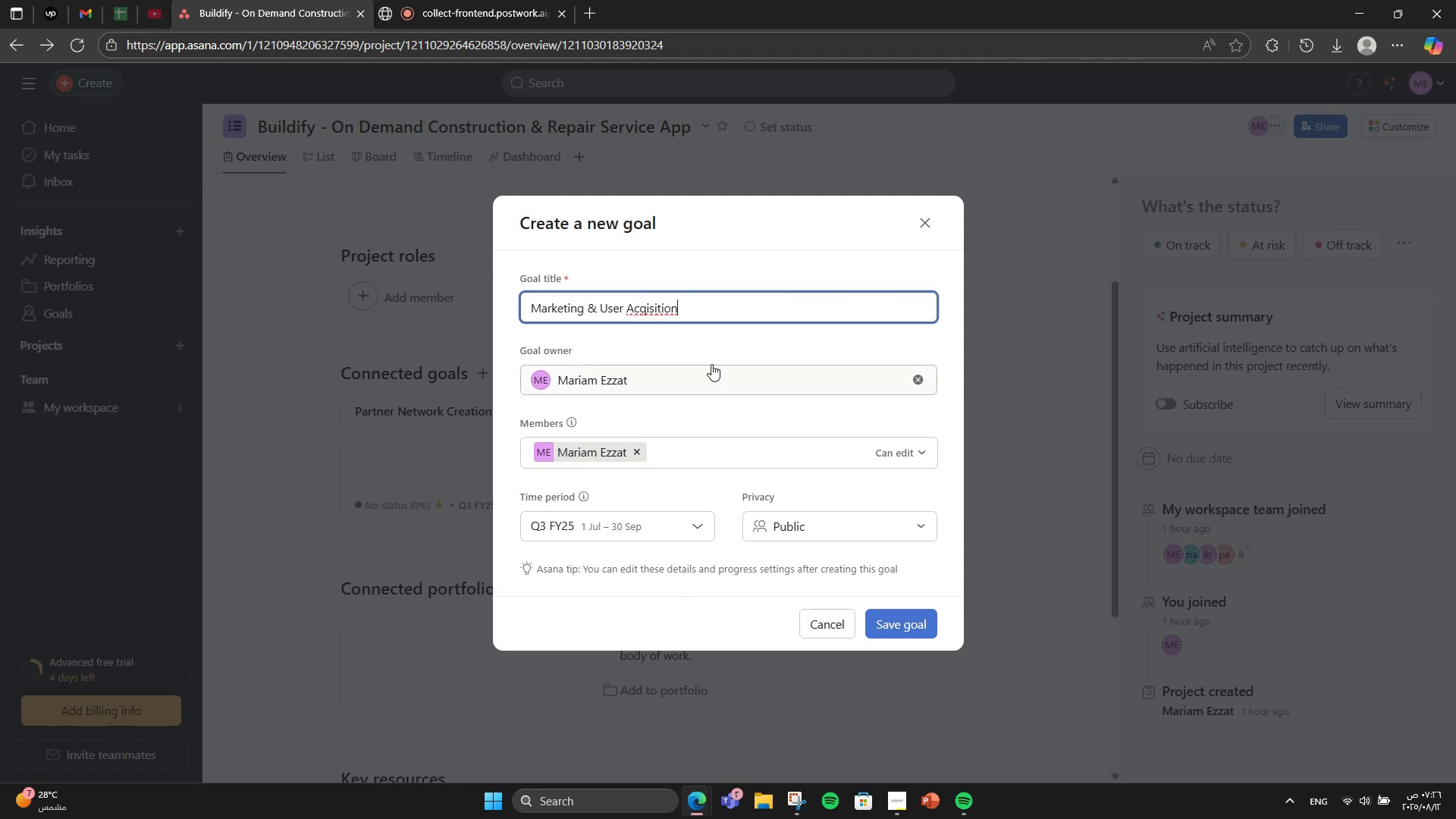 
right_click([662, 312])
 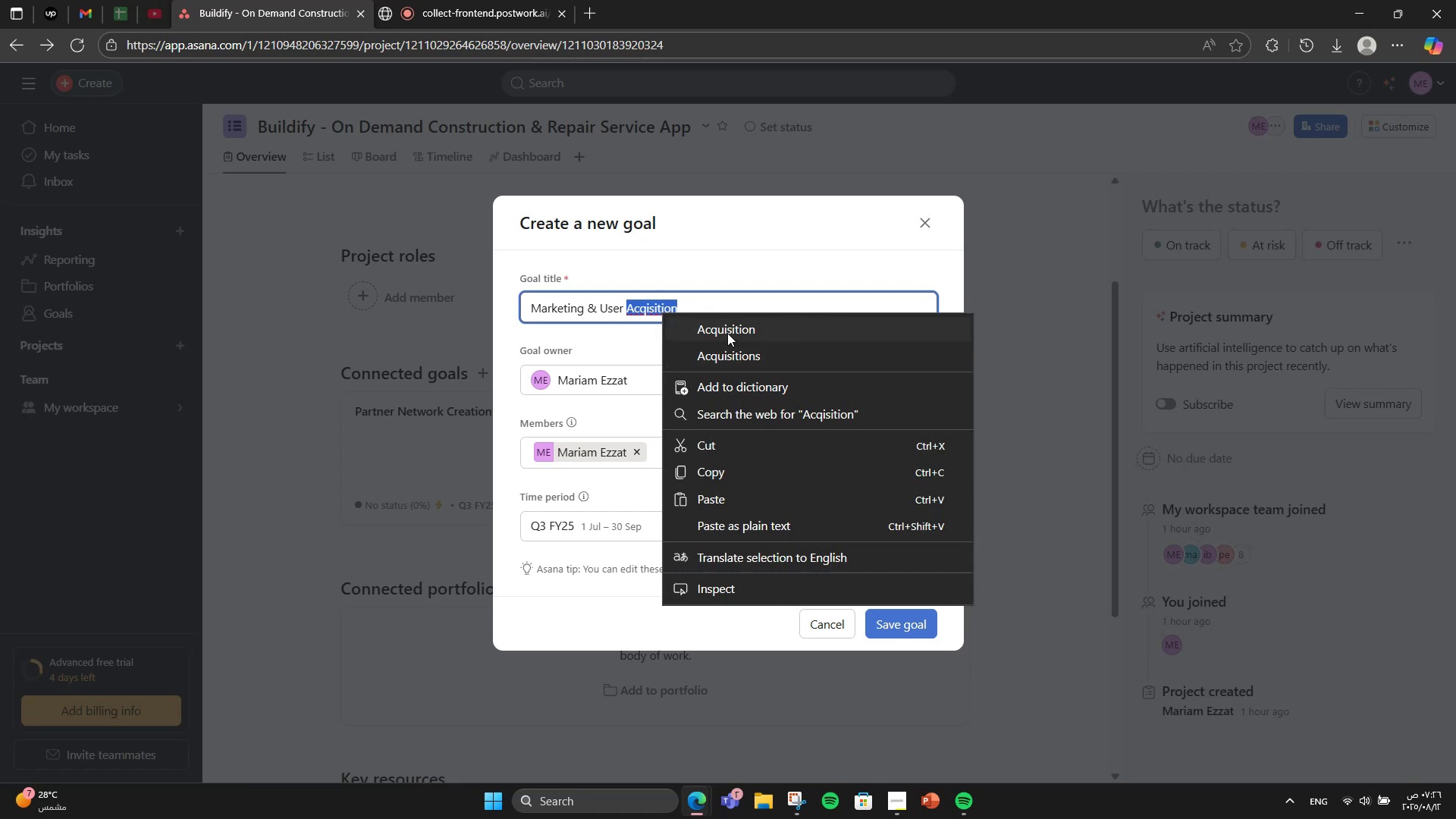 
left_click([727, 333])
 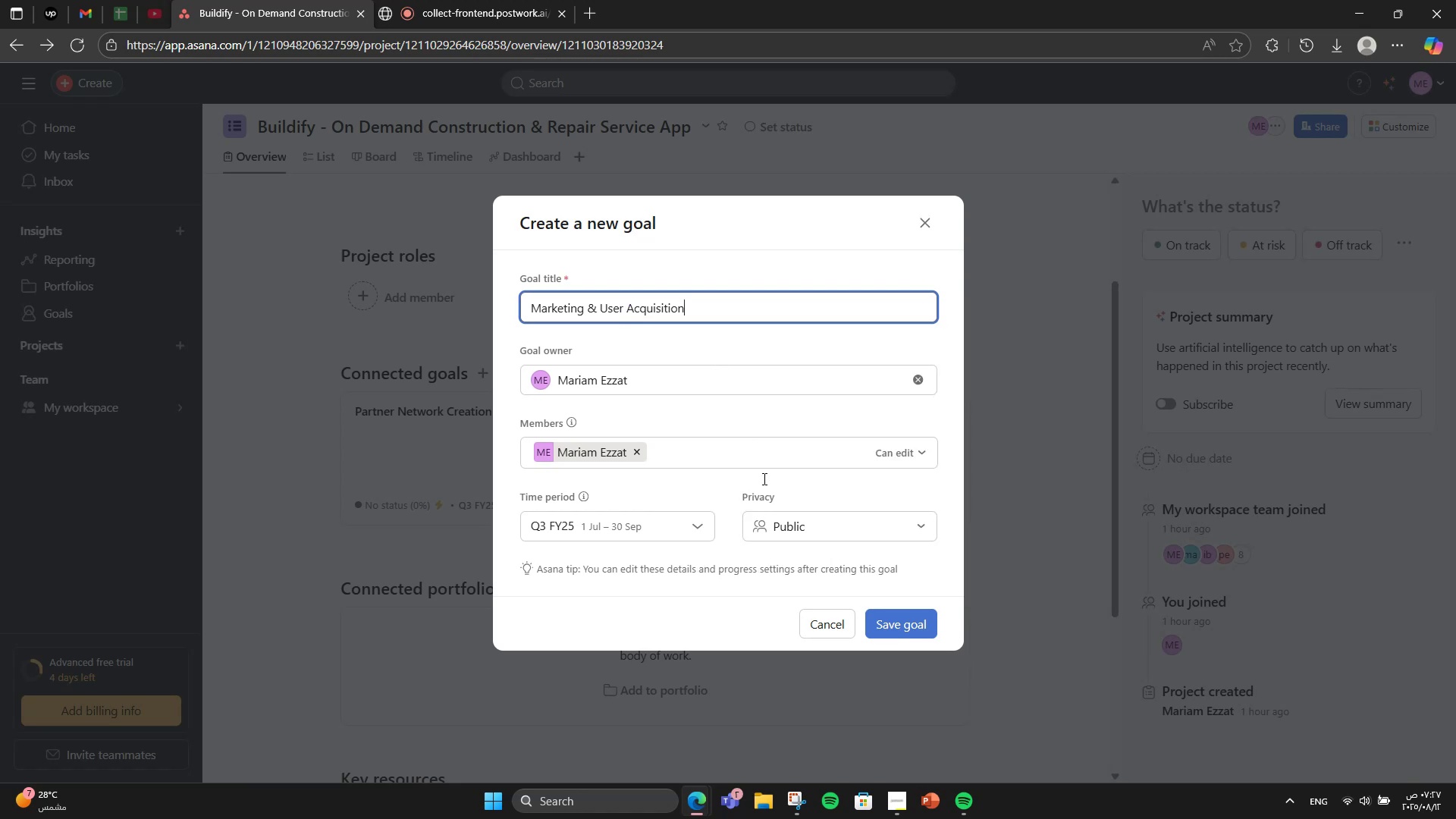 
left_click([892, 627])
 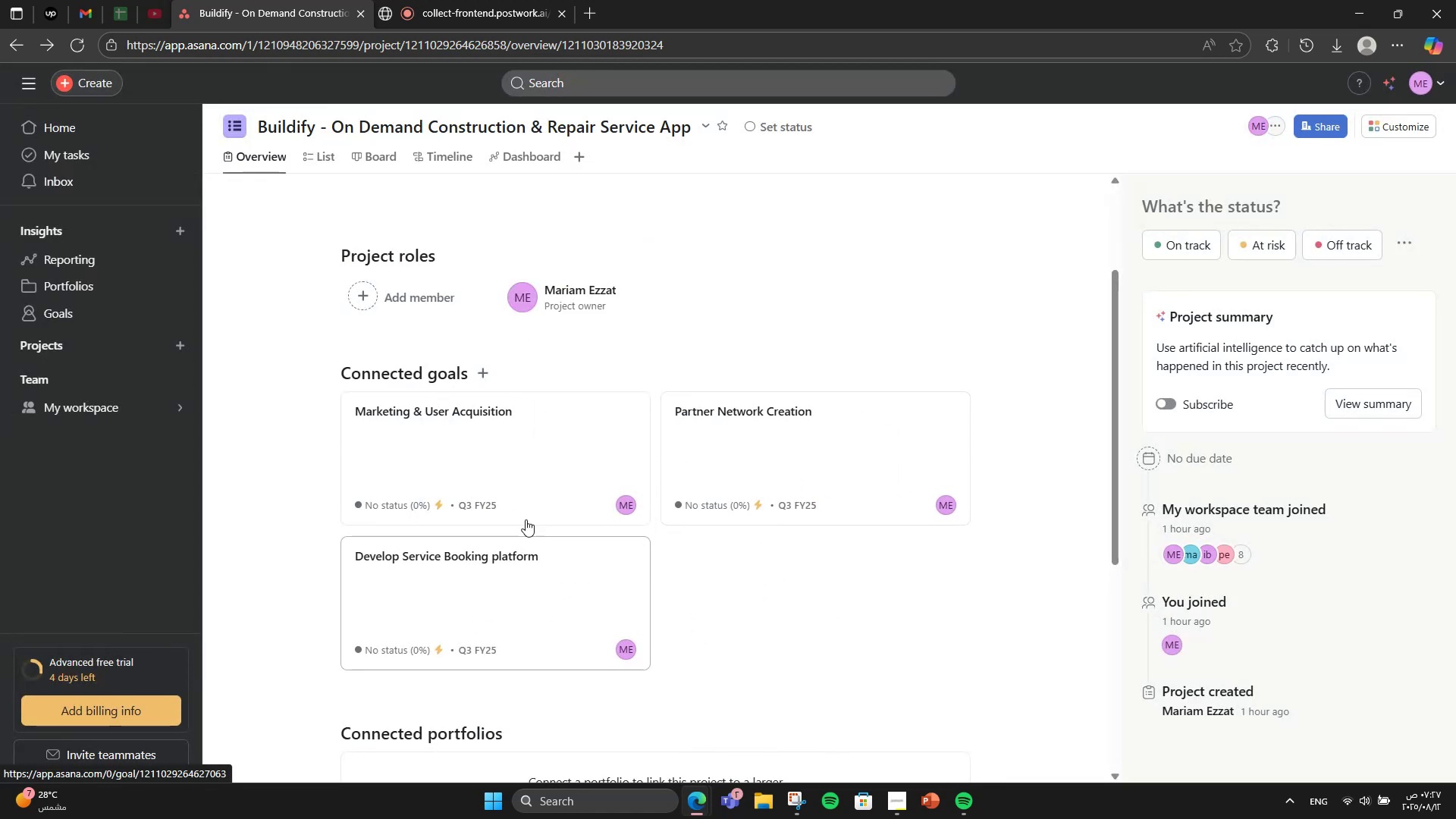 
scroll: coordinate [544, 483], scroll_direction: down, amount: 6.0
 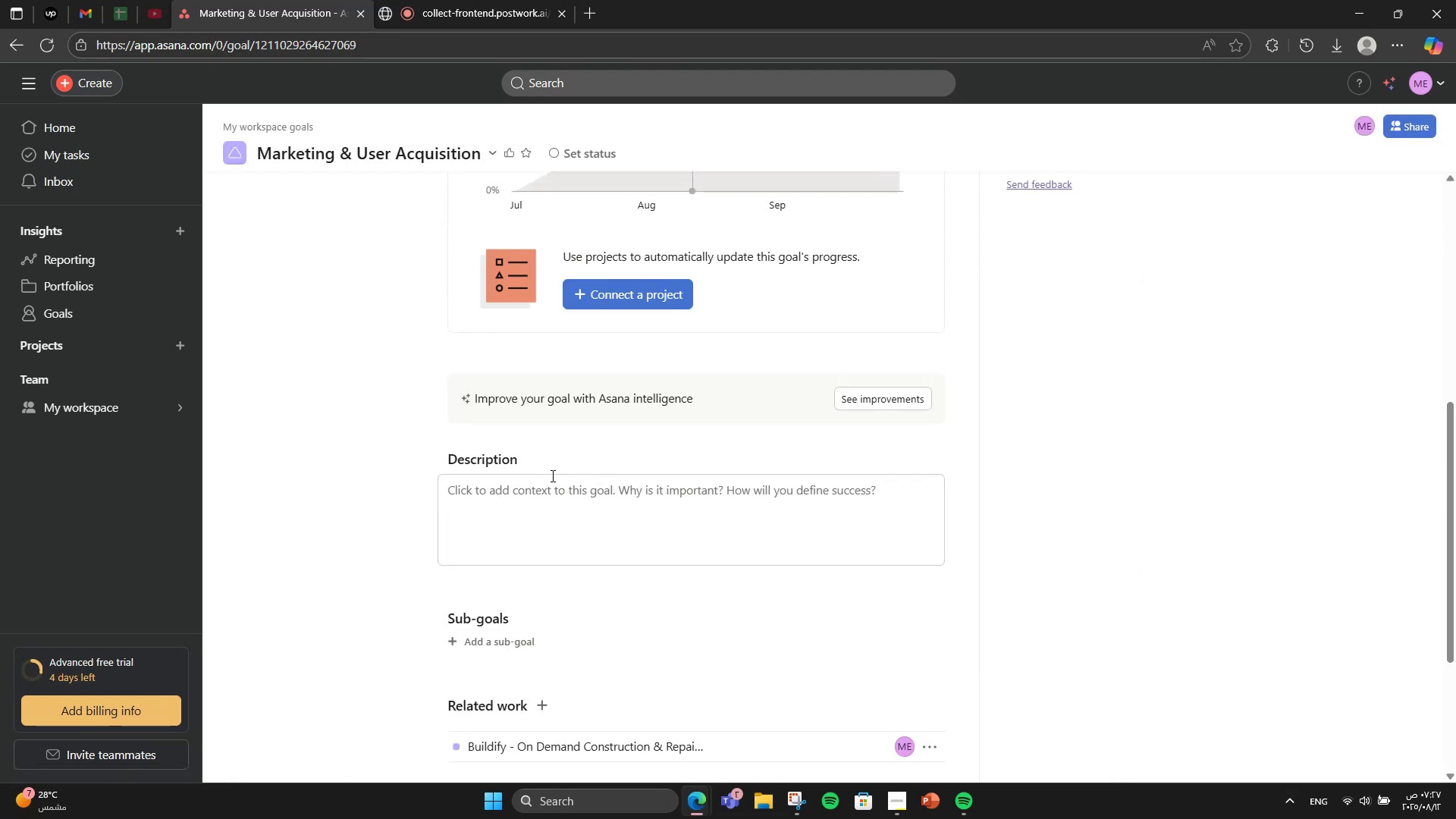 
left_click([550, 482])
 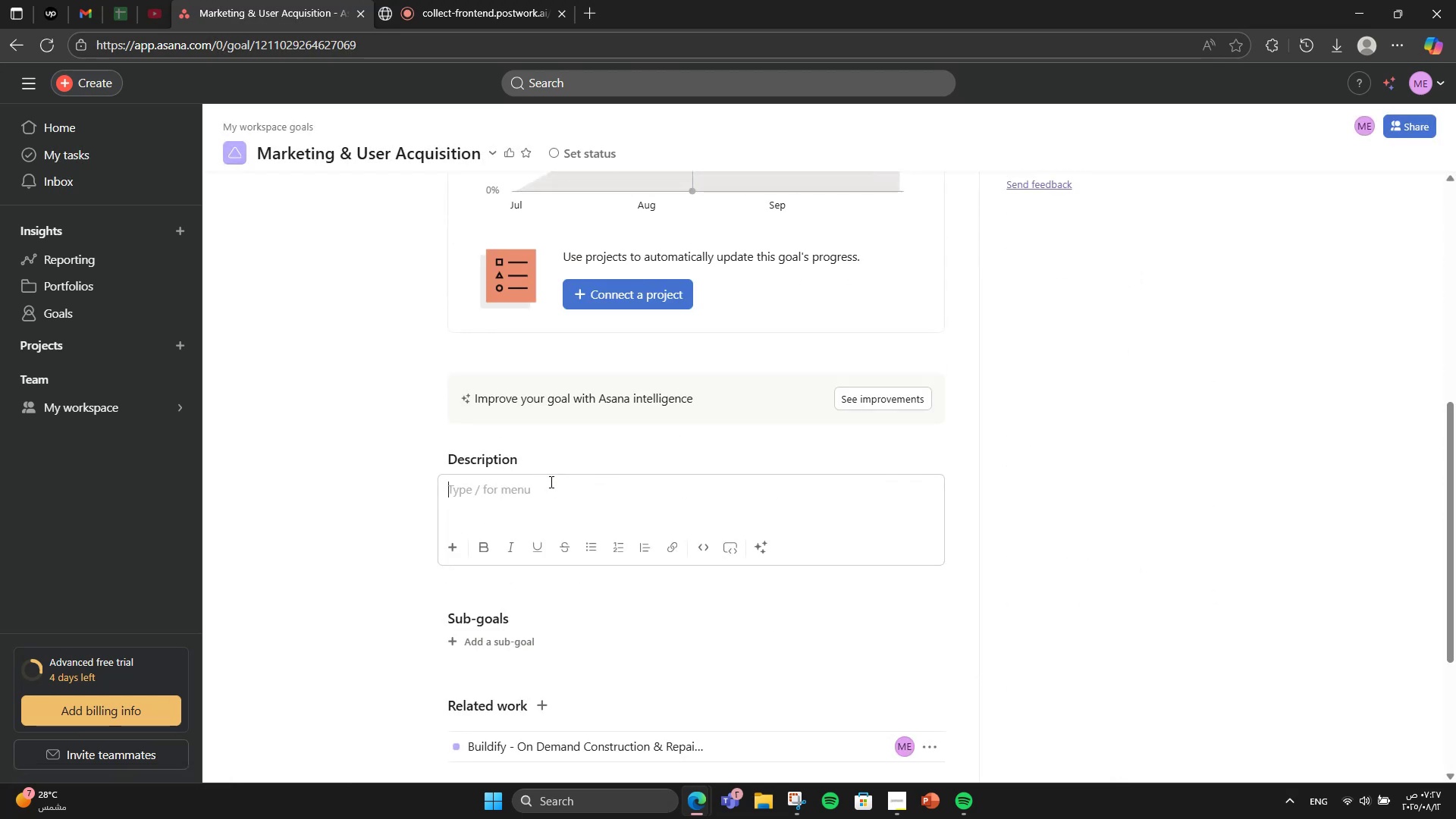 
type([VolumeDown][VolumeDown][VolumeDown][VolumeDown]Launch targeted[VolumeUp][VolumeUp][VolumeUp][VolumeUp])
 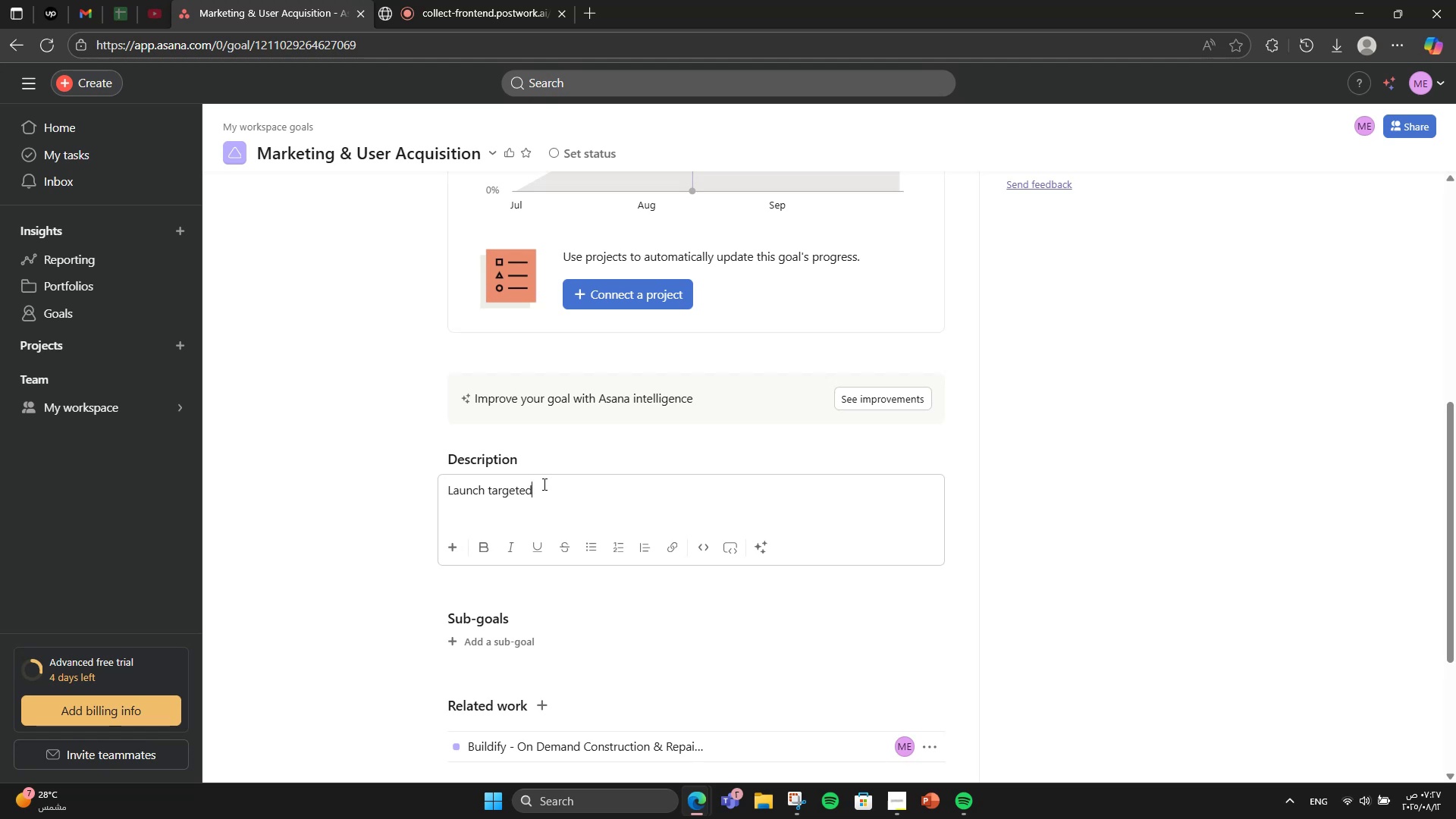 
wait(5.75)
 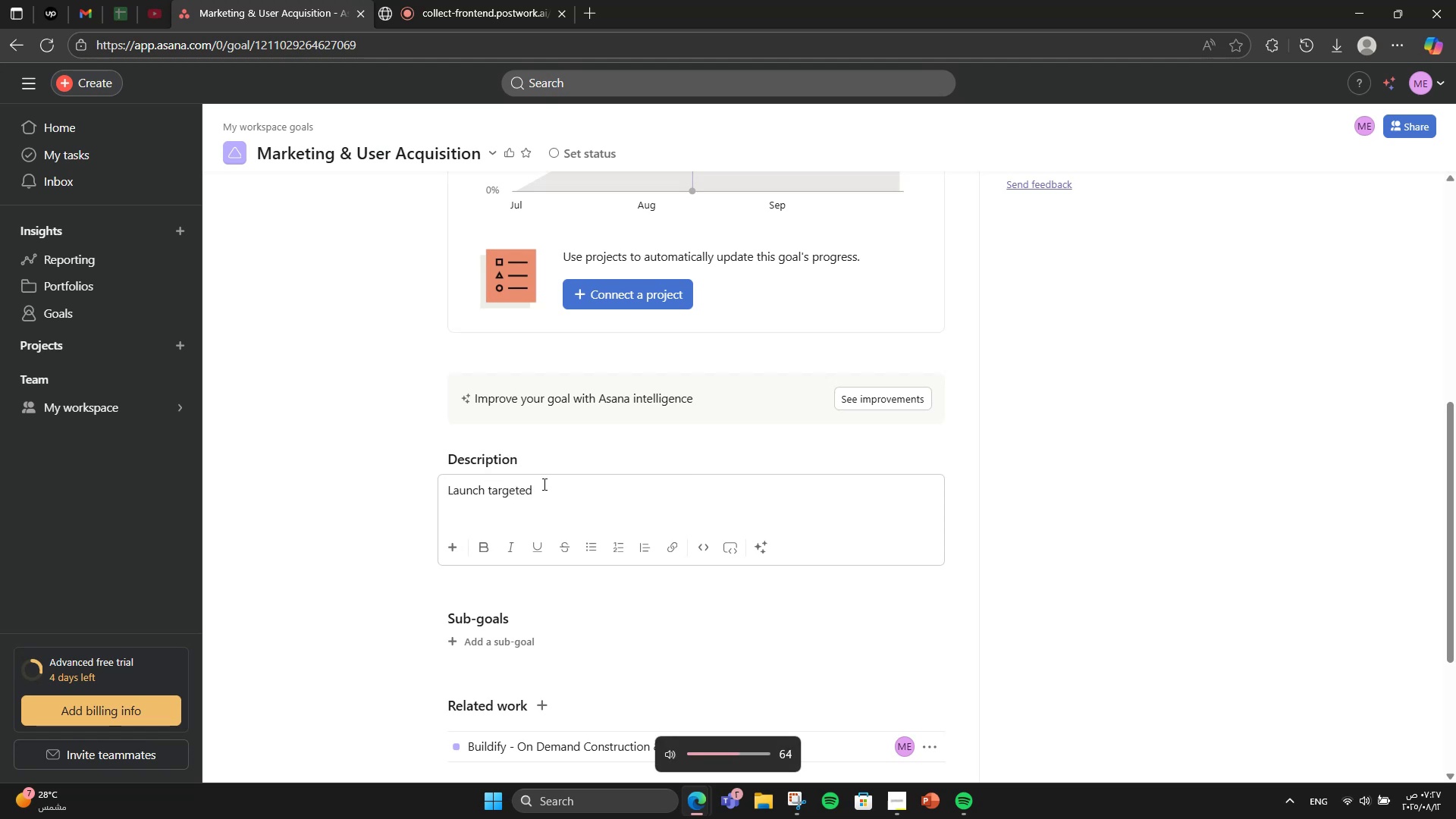 
type( campaigns to attract both service providers and customers.)
 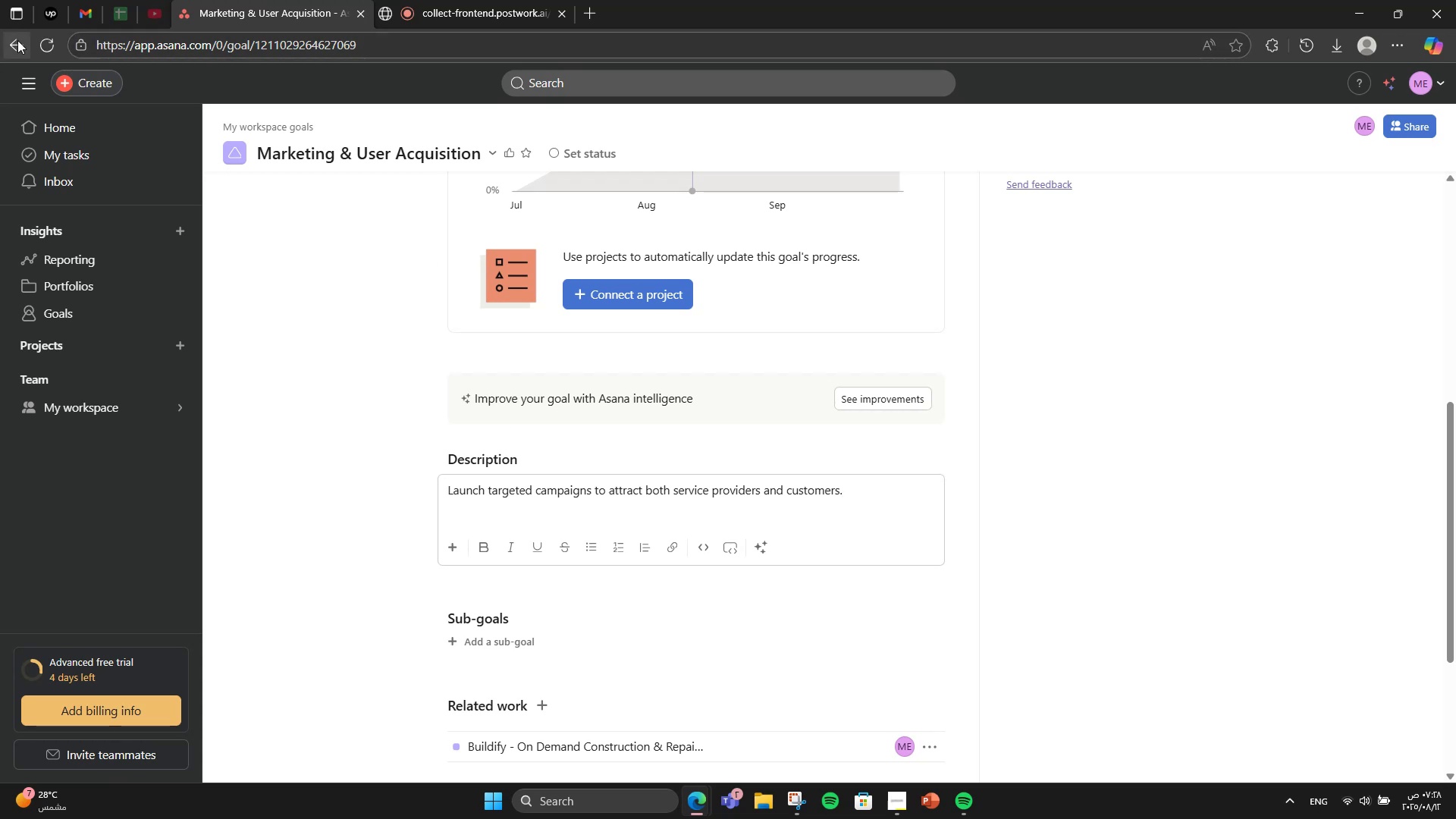 
left_click([0, 46])
 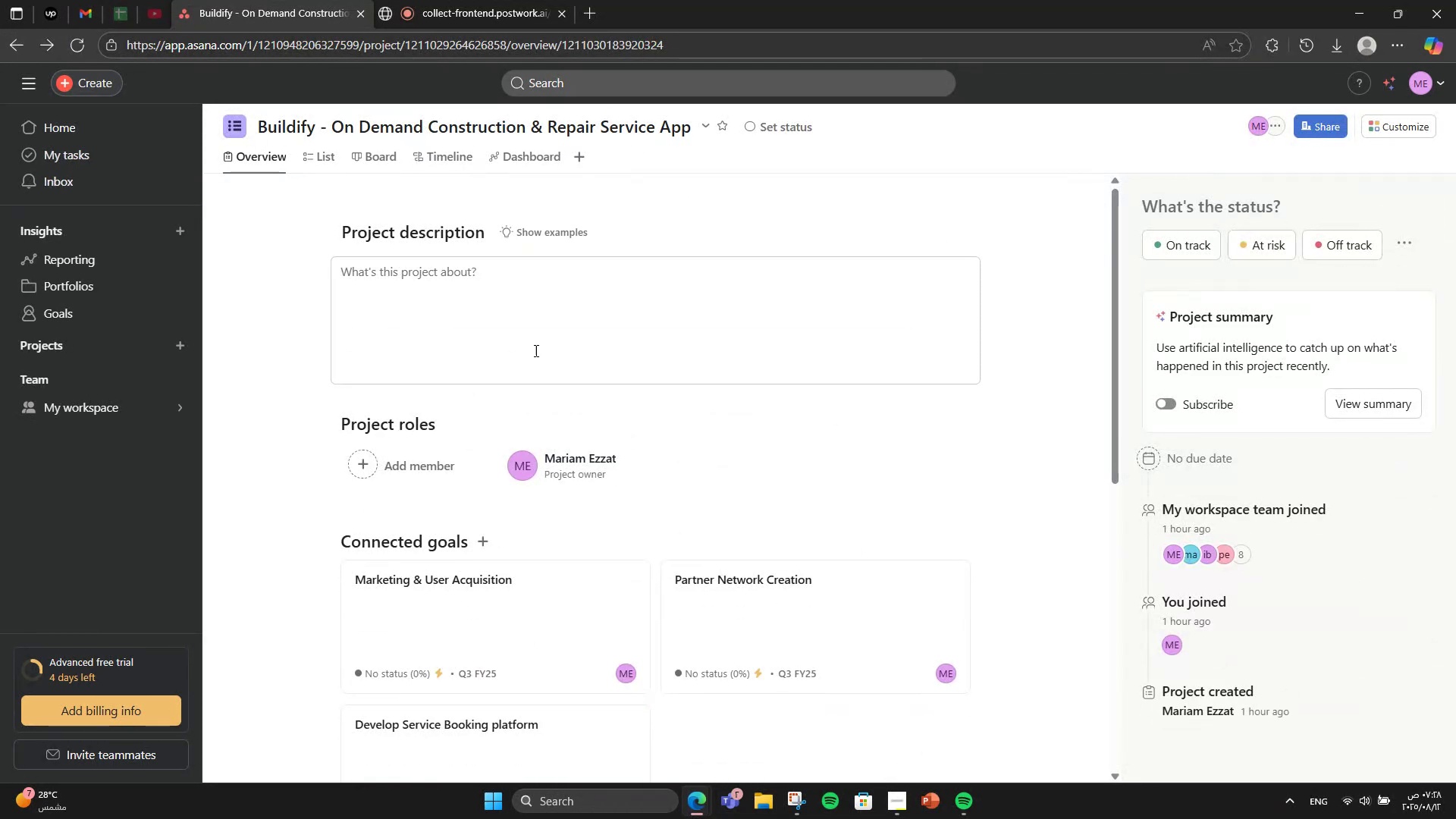 
left_click([543, 353])
 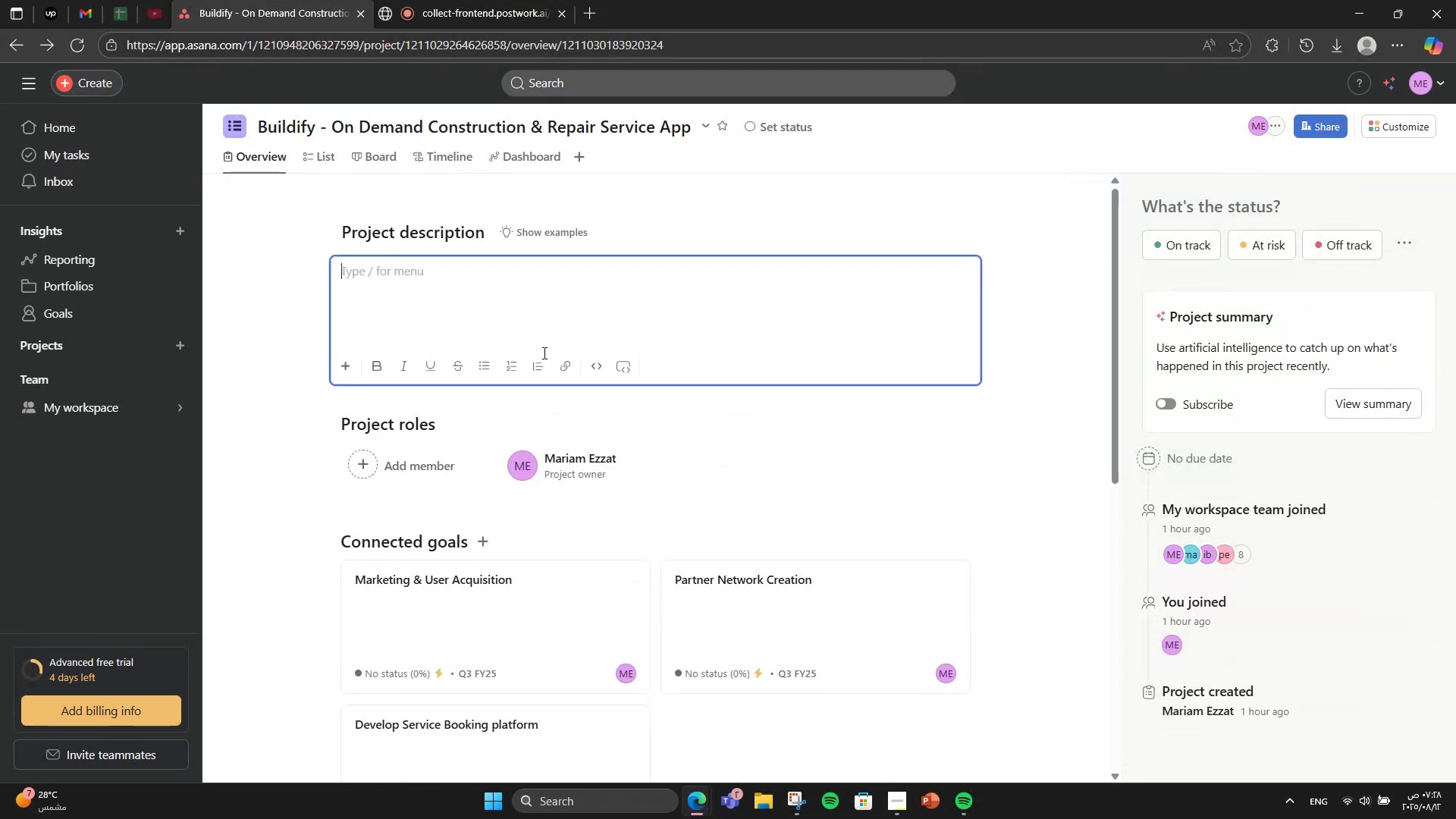 
scroll: coordinate [543, 353], scroll_direction: up, amount: 4.0
 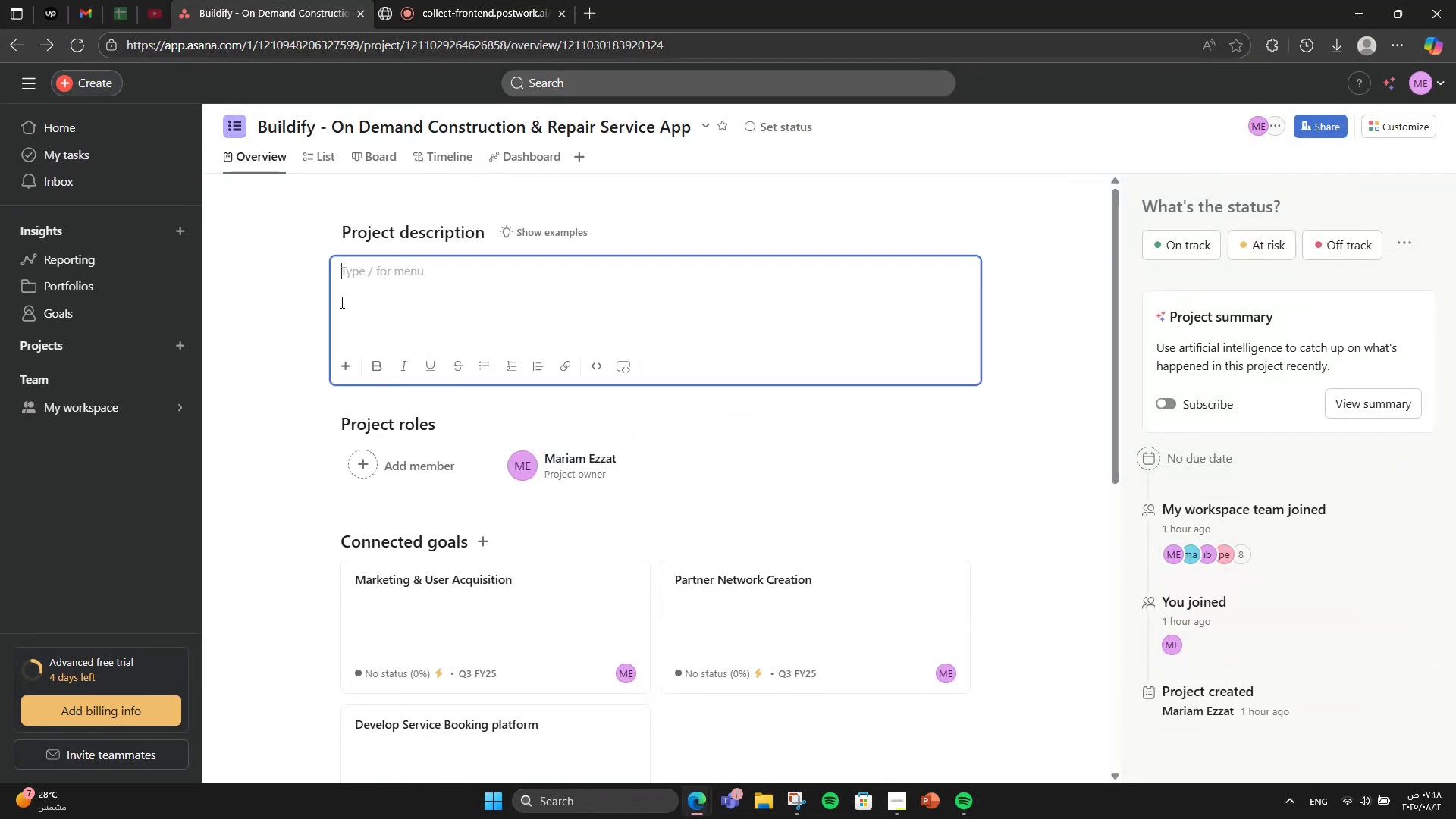 
scroll: coordinate [340, 302], scroll_direction: down, amount: 4.0
 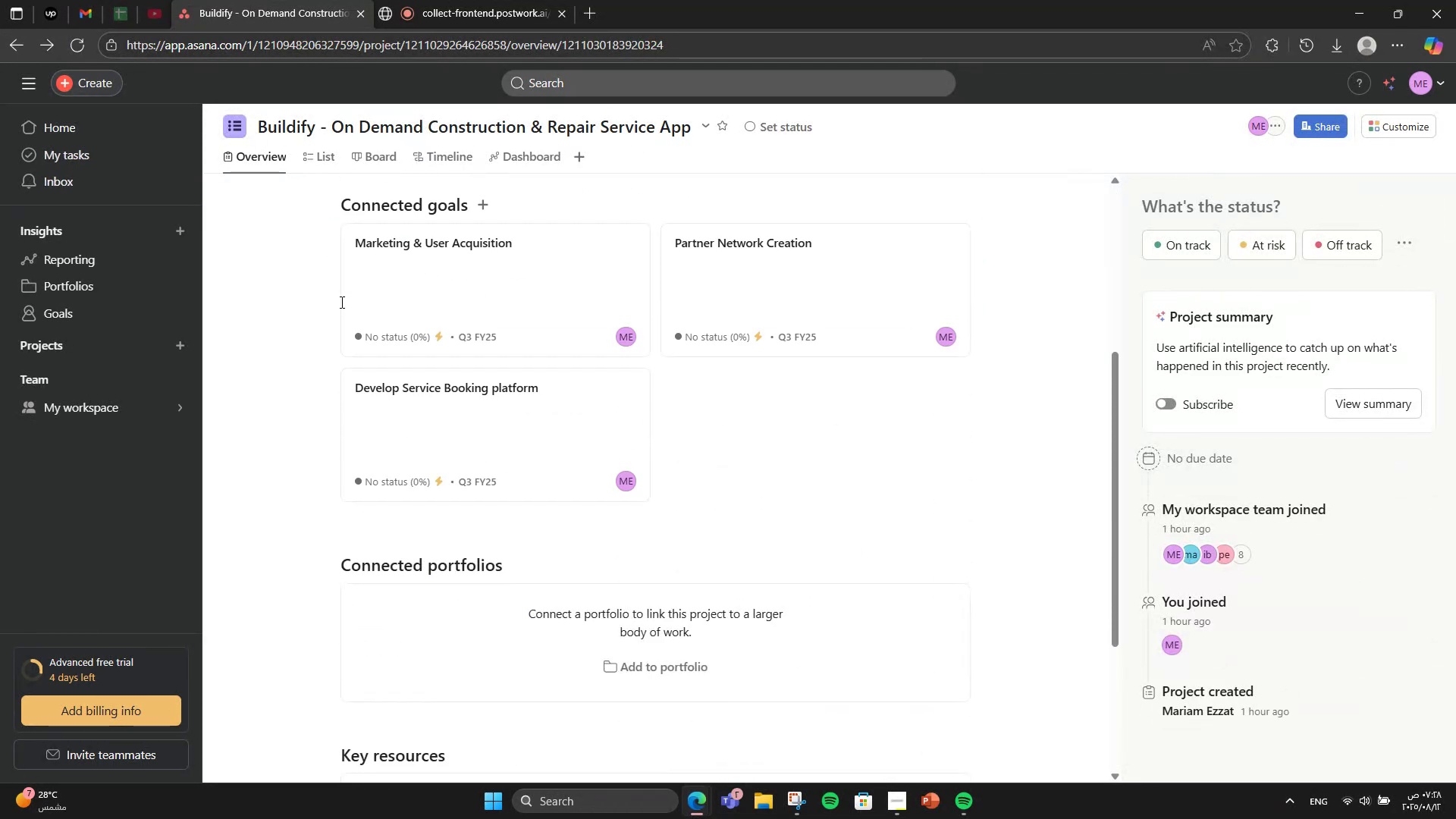 
scroll: coordinate [336, 330], scroll_direction: up, amount: 6.0
 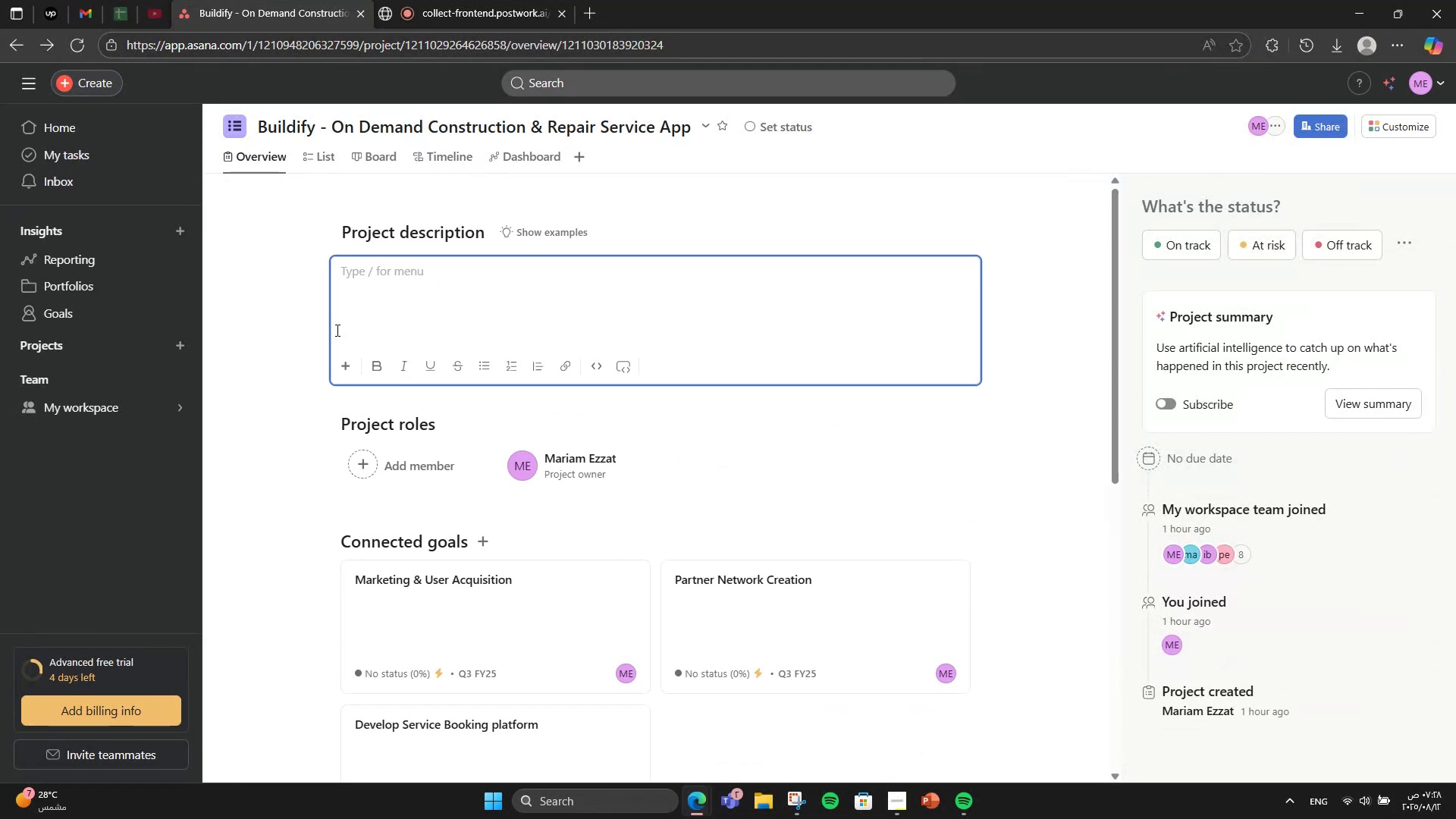 
scroll: coordinate [336, 330], scroll_direction: down, amount: 4.0
 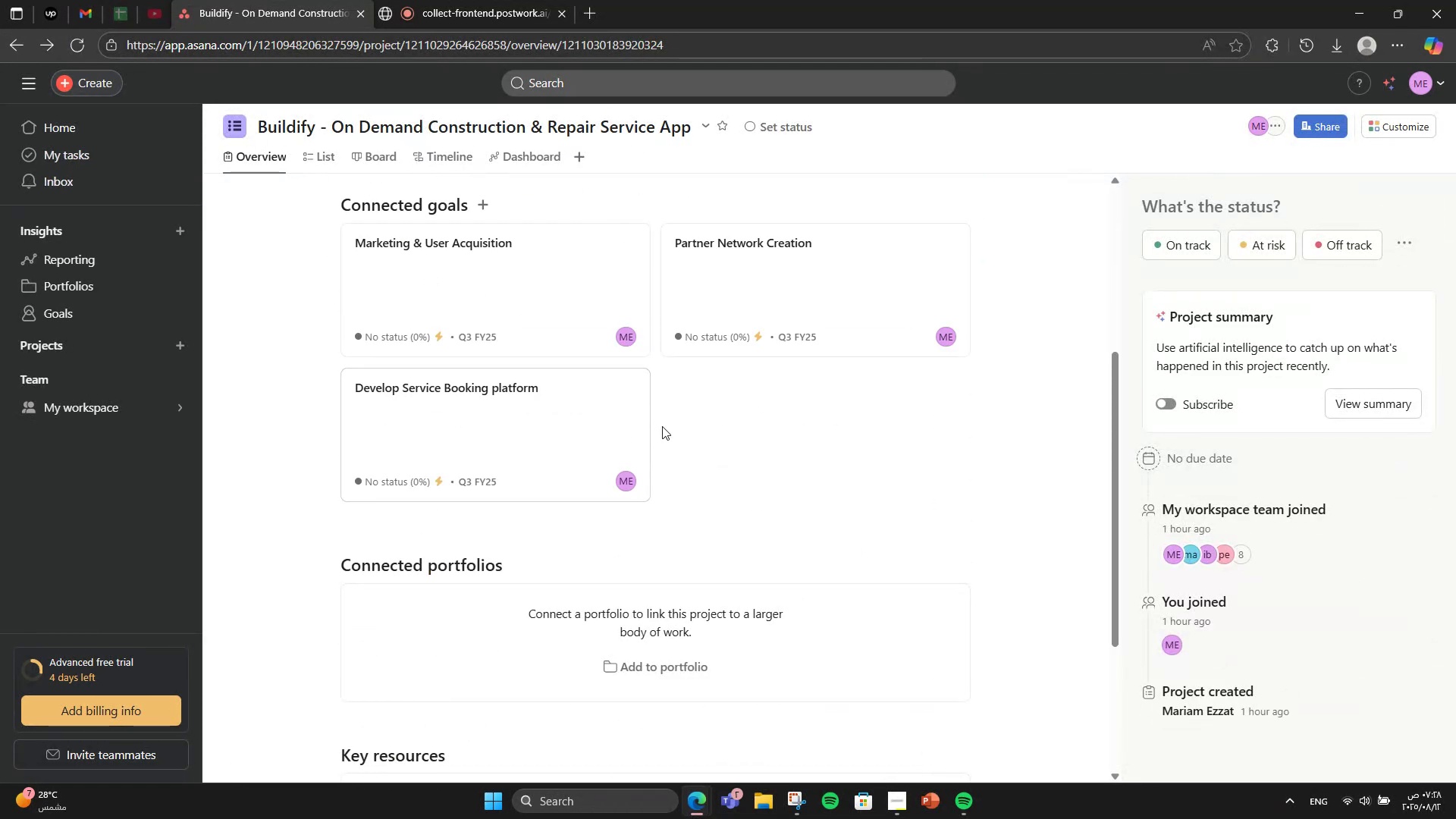 
left_click([662, 426])
 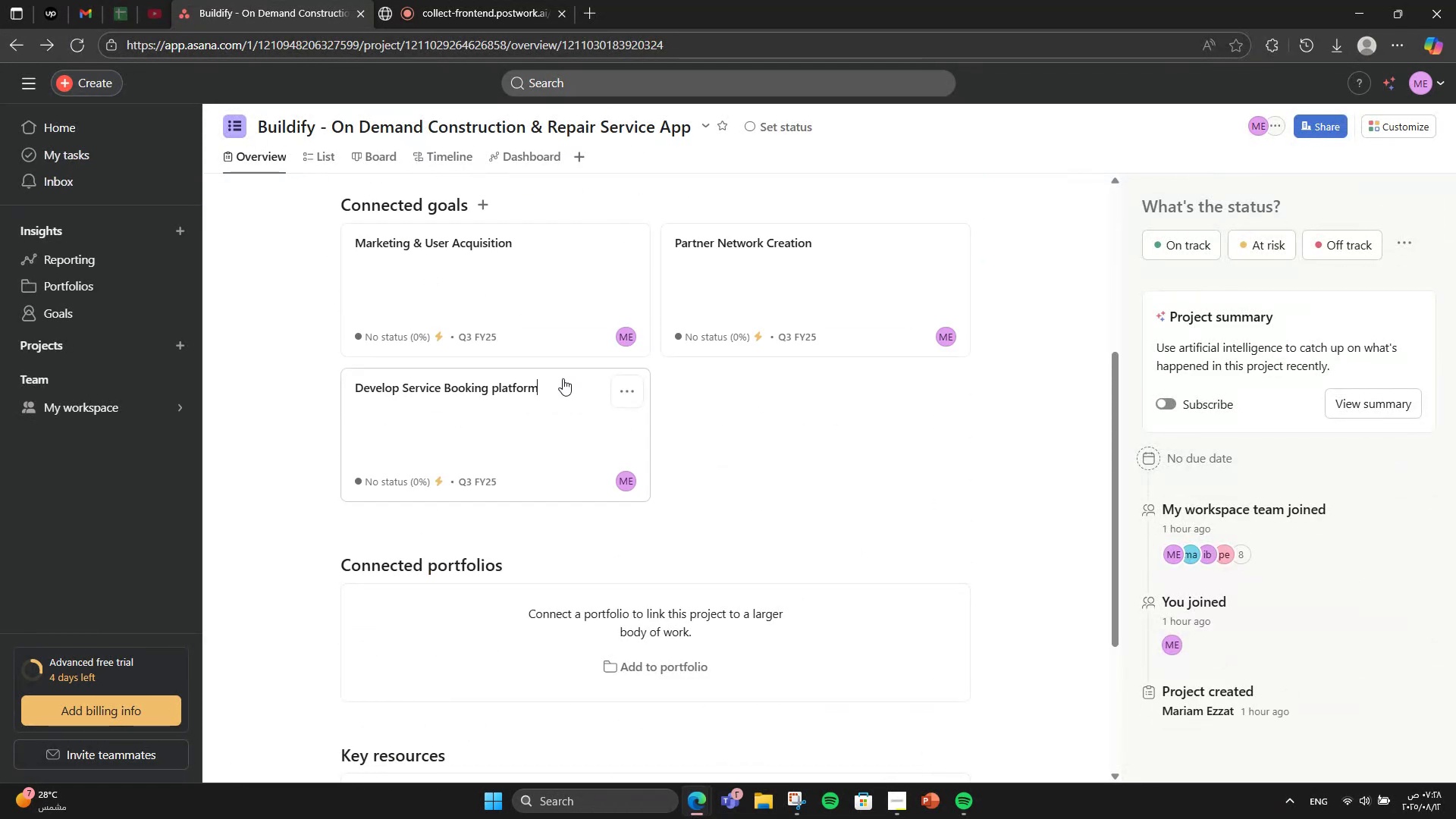 
scroll: coordinate [533, 361], scroll_direction: up, amount: 2.0
 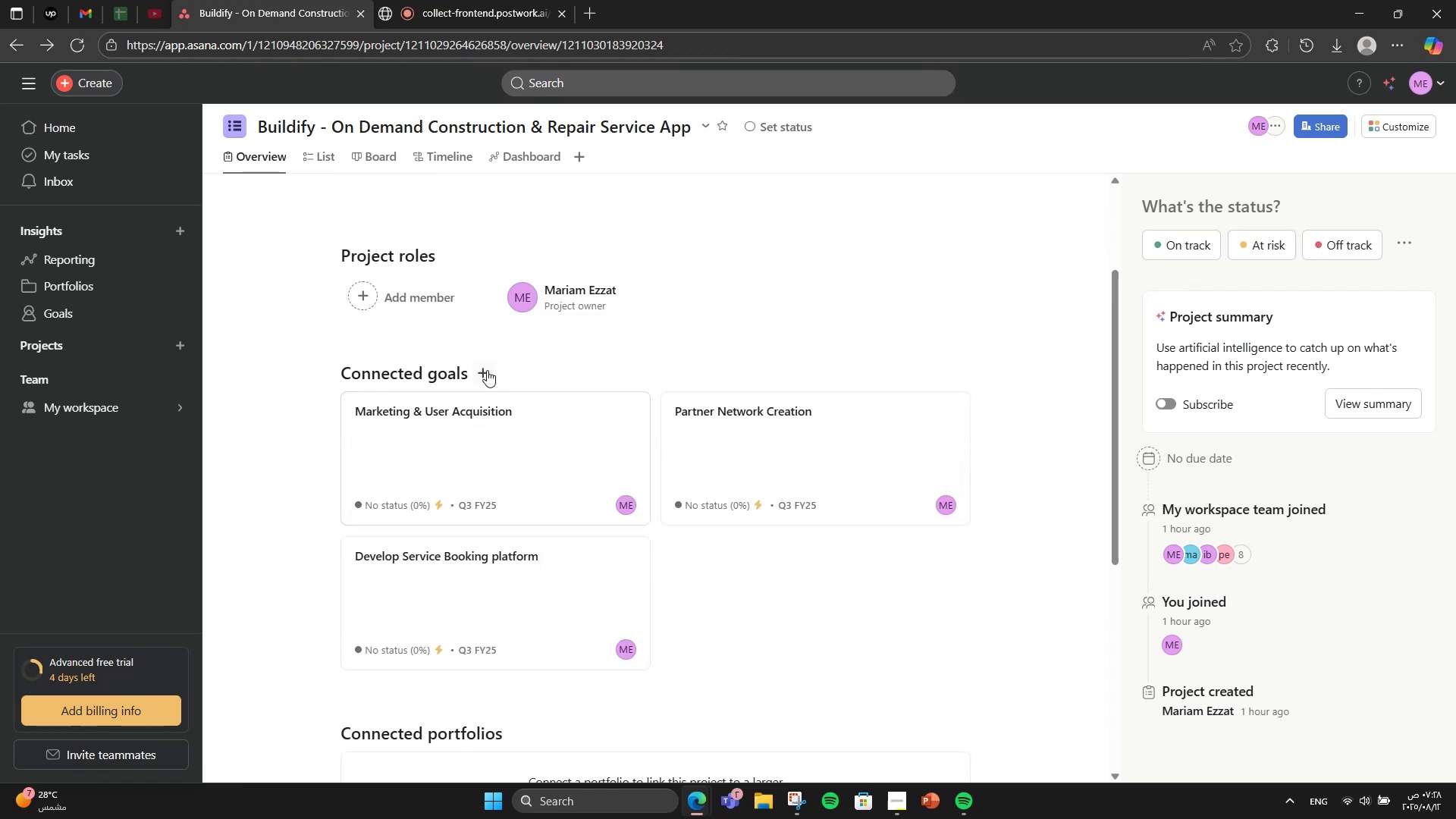 
left_click([487, 370])
 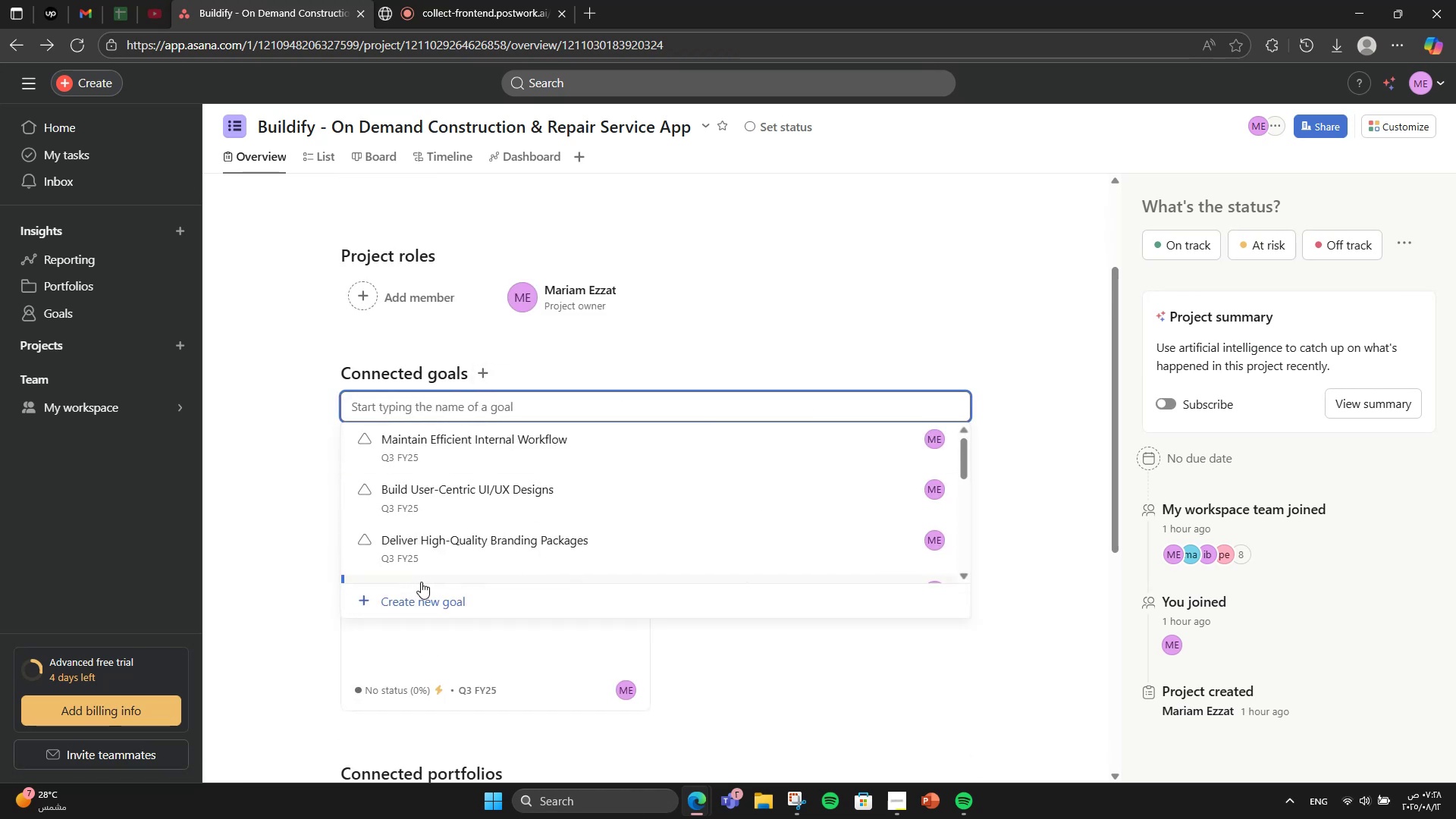 
left_click([420, 588])
 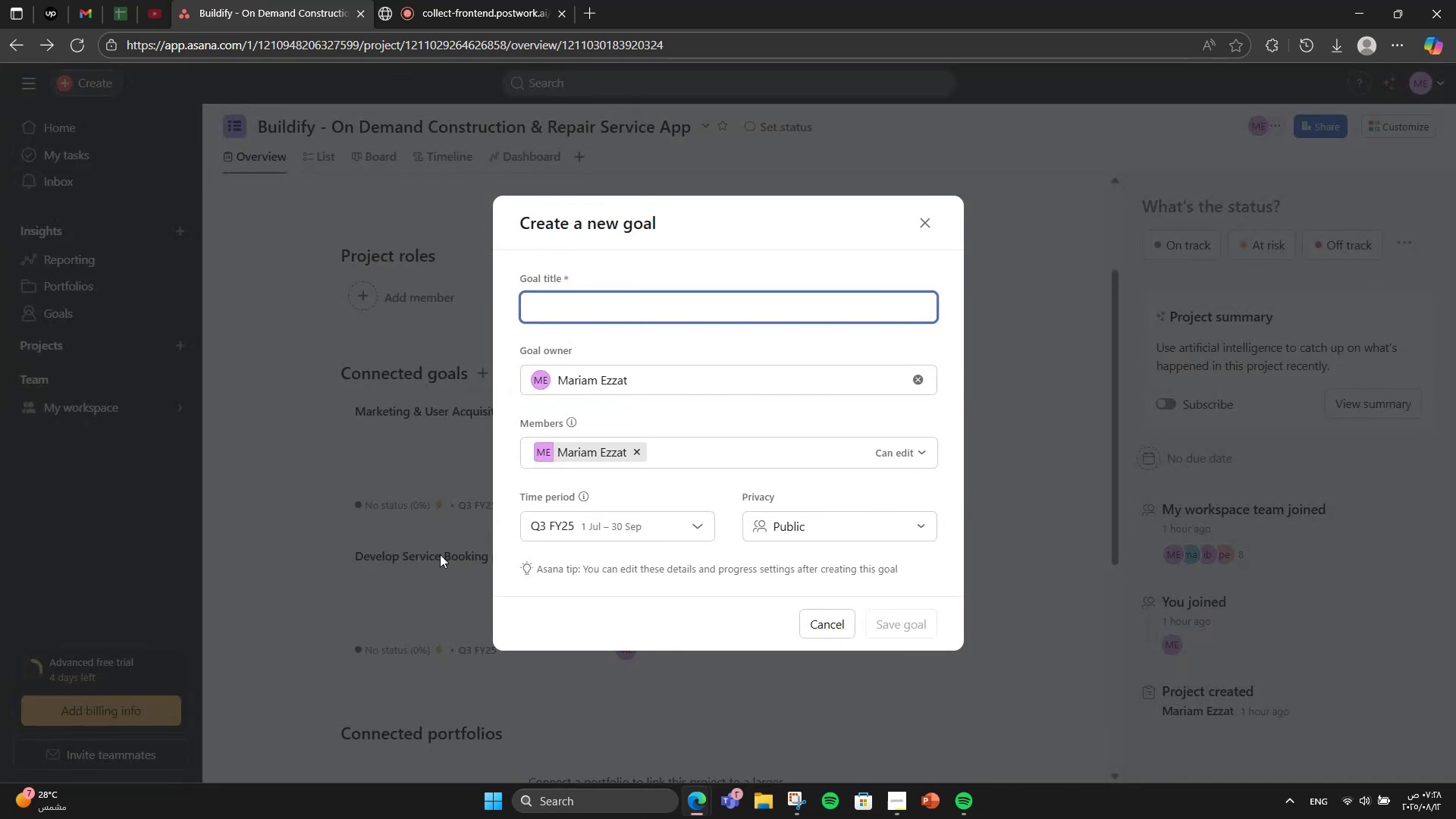 
type(Secure Opera)
 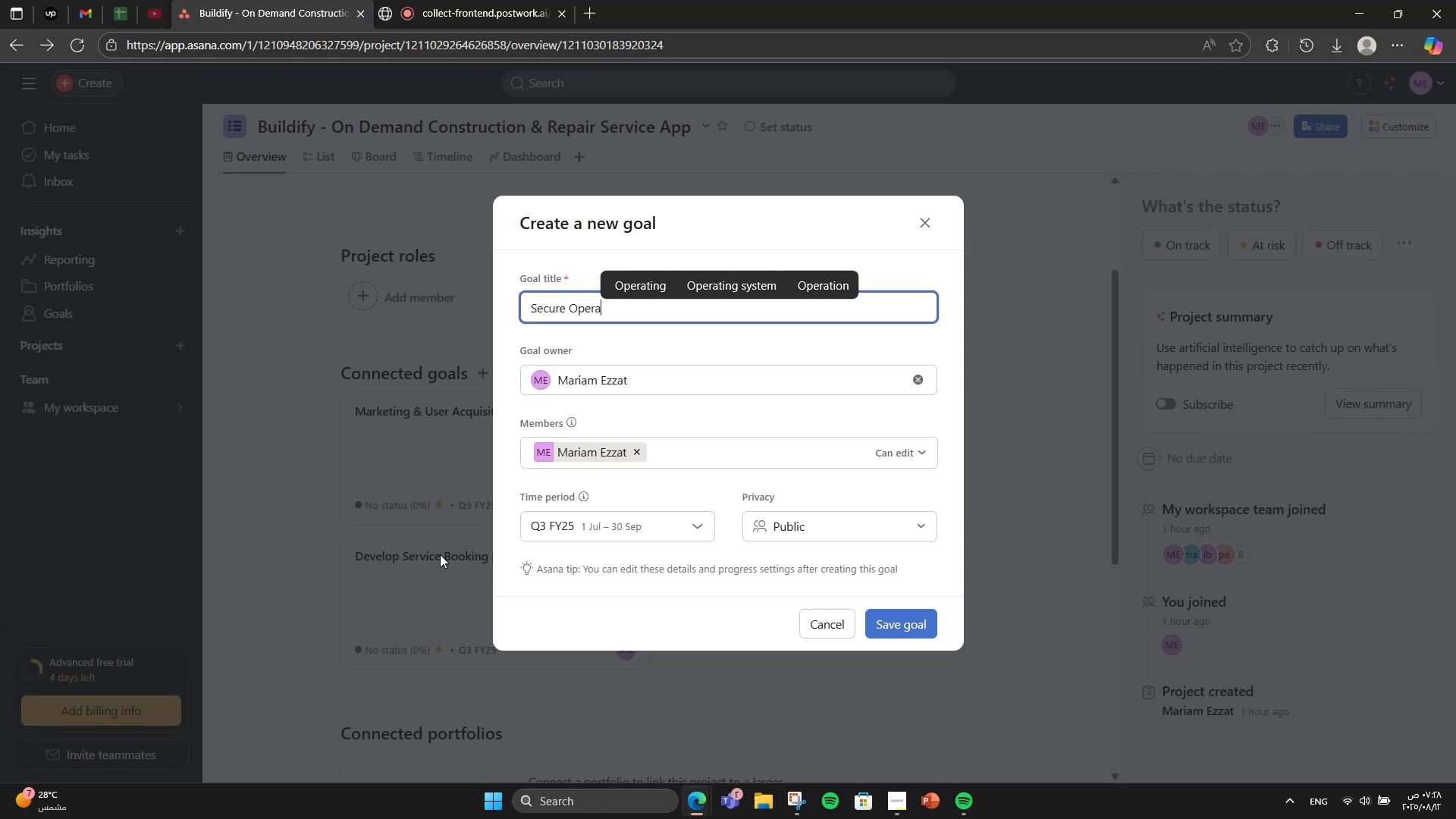 
type(tions )
 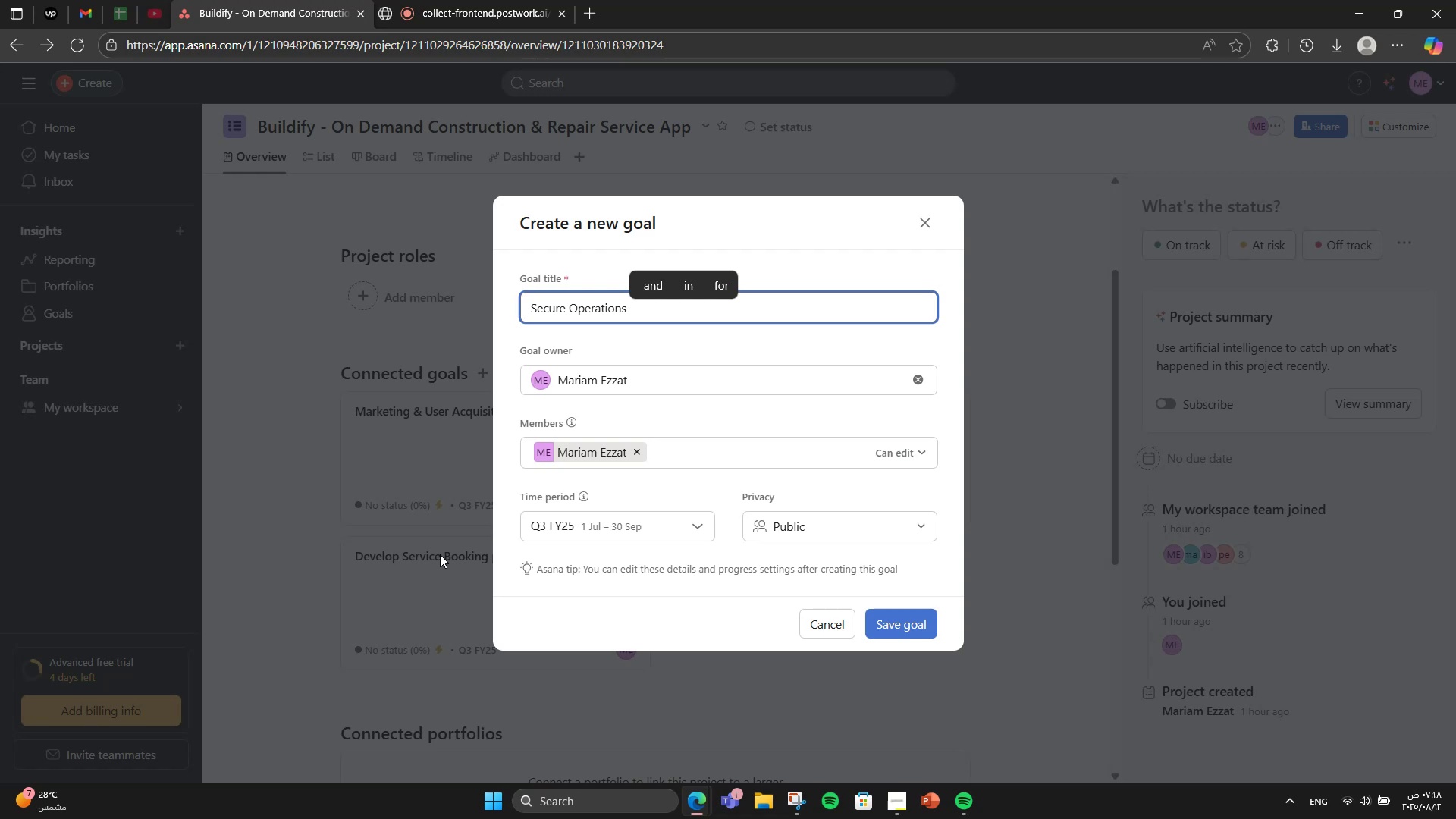 
type(& Compliance )
 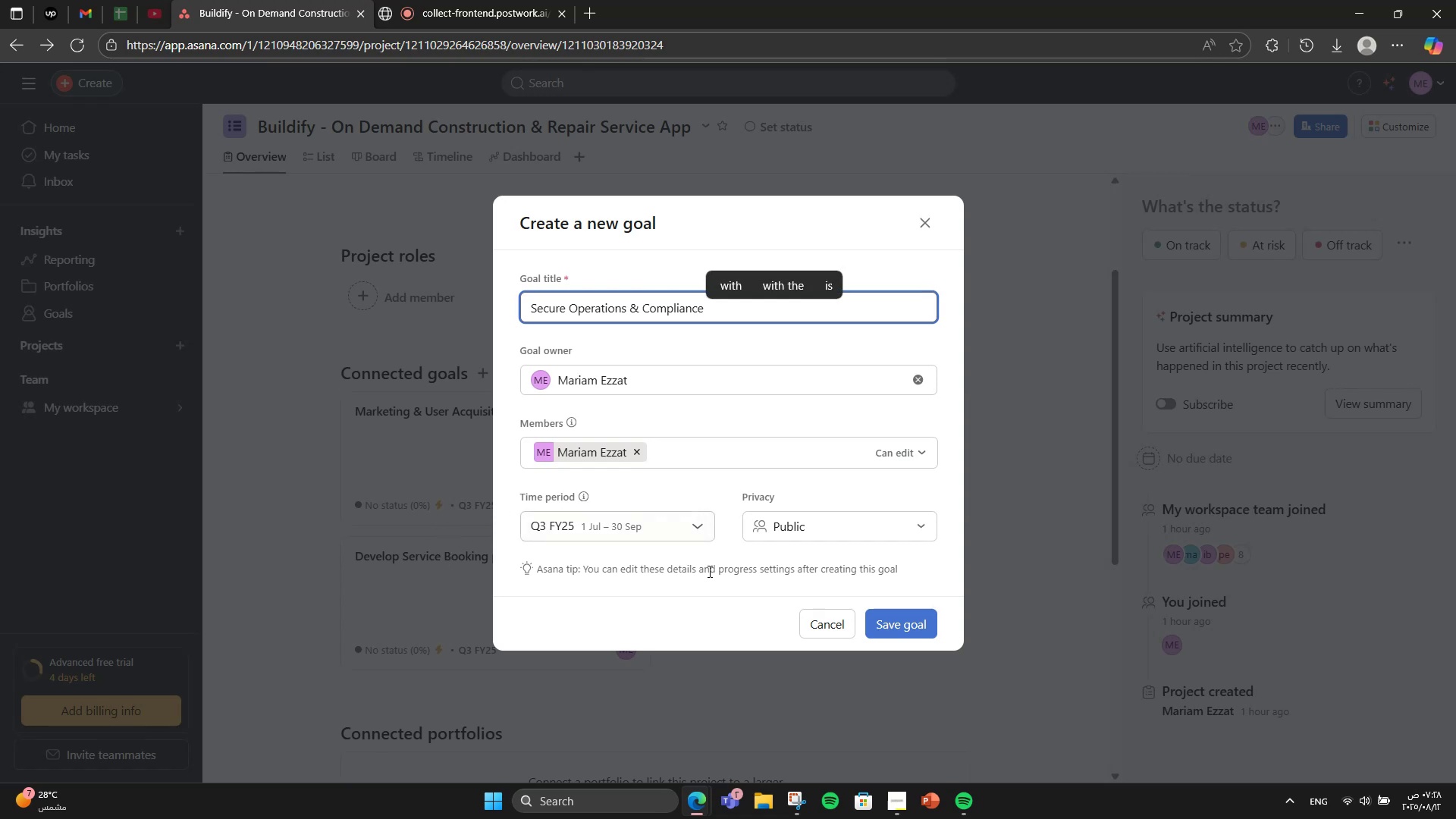 
left_click([905, 623])
 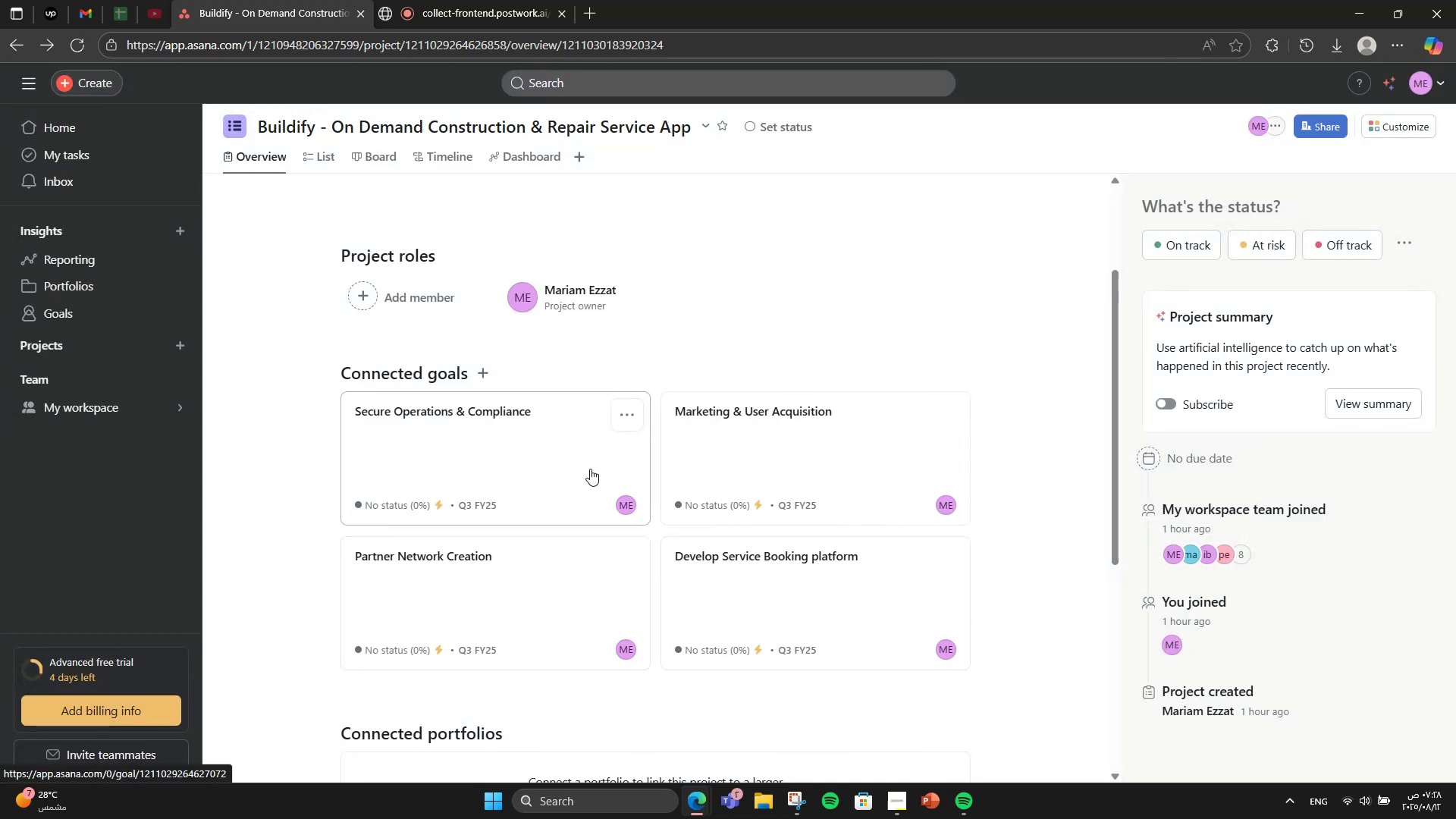 
left_click([579, 464])
 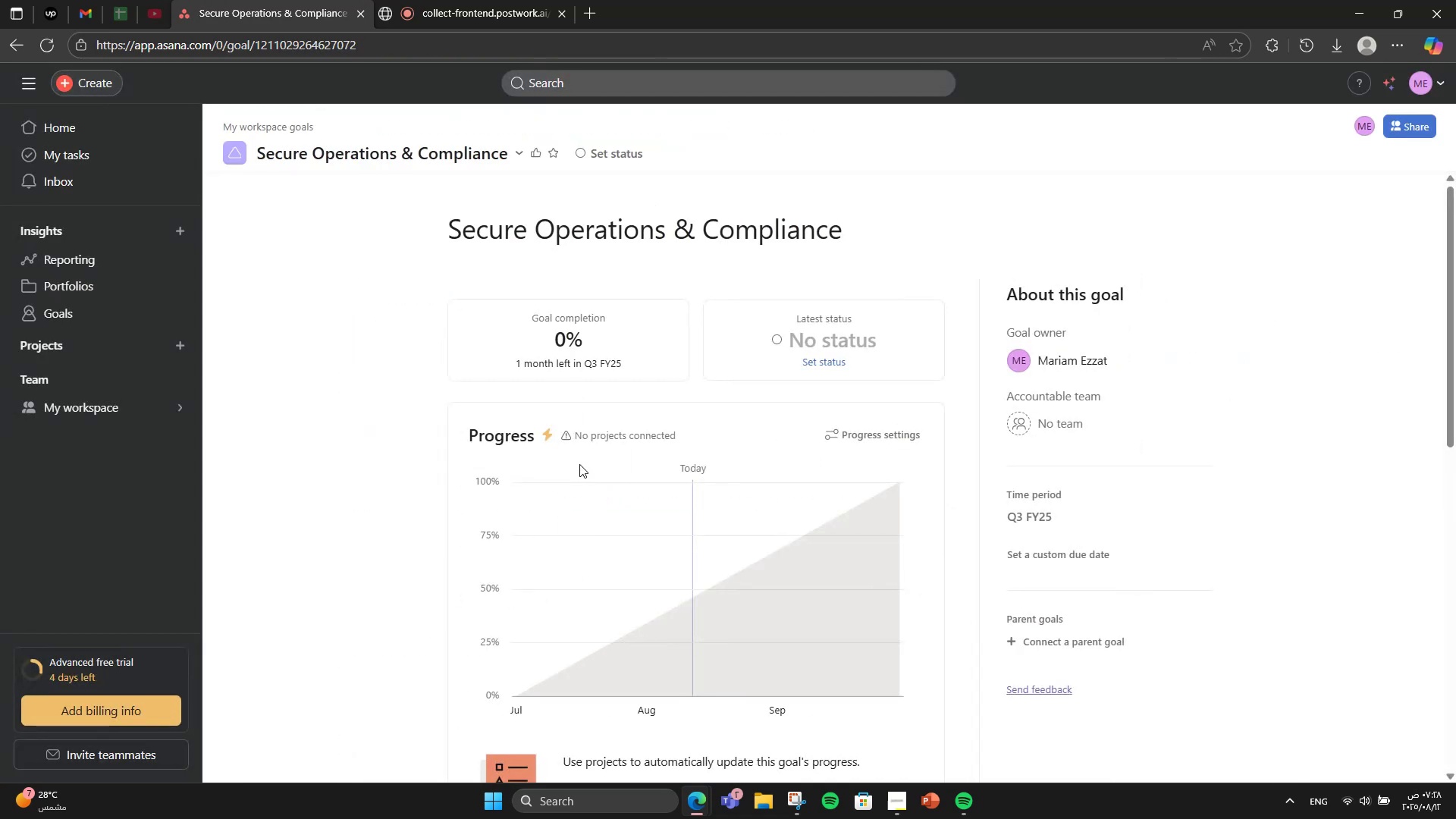 
scroll: coordinate [579, 464], scroll_direction: down, amount: 7.0
 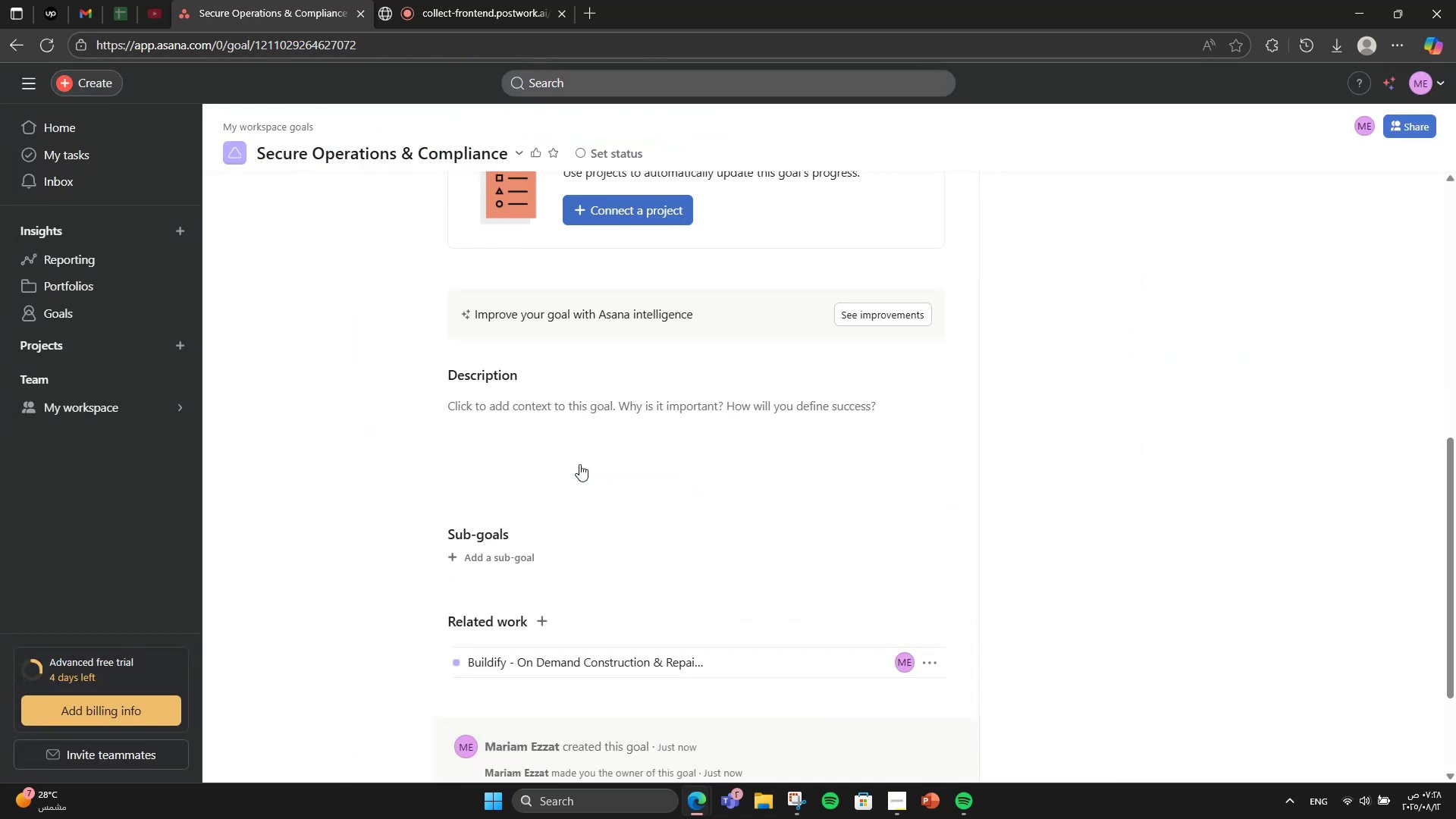 
left_click([579, 464])
 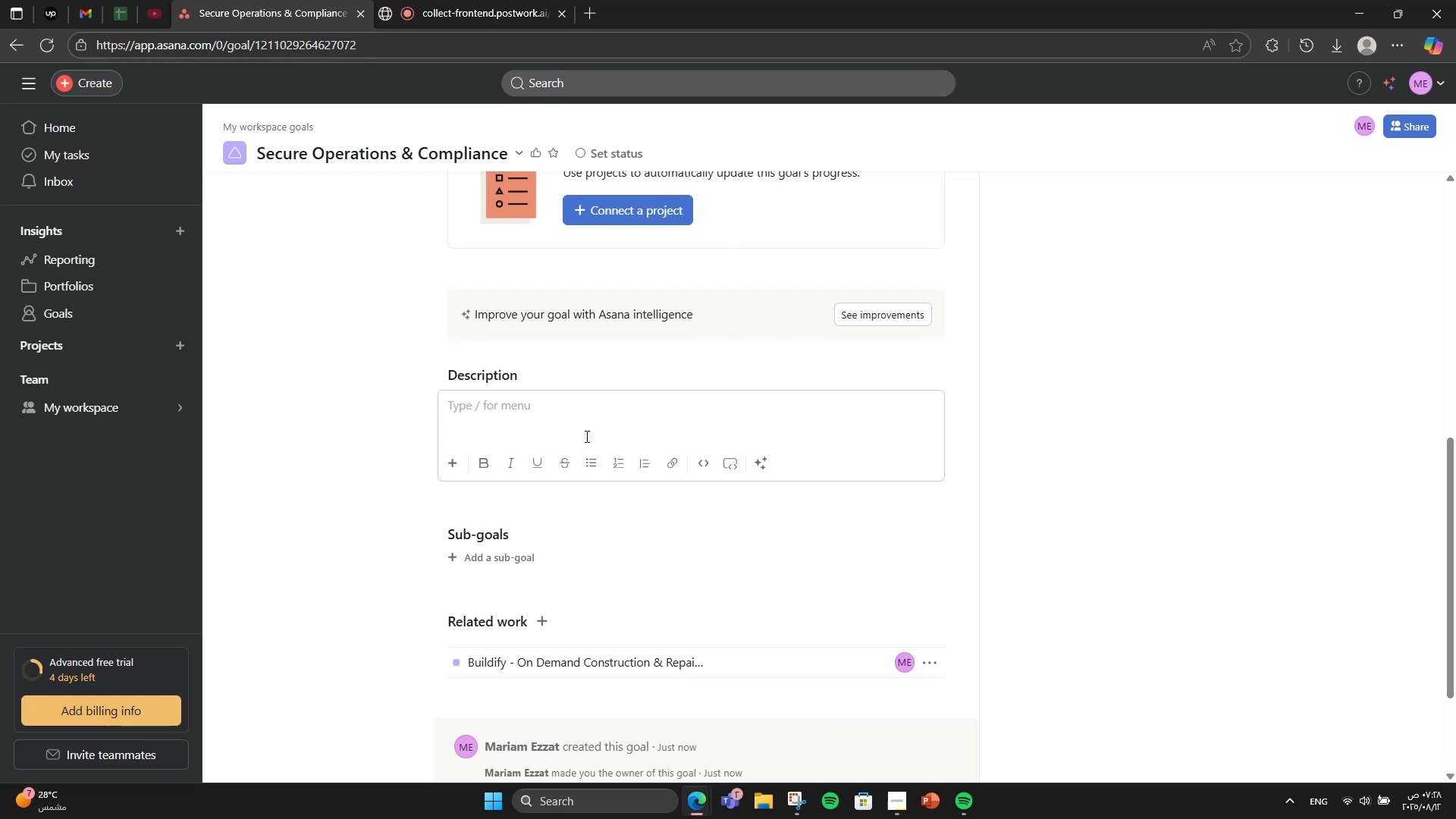 
left_click([586, 436])
 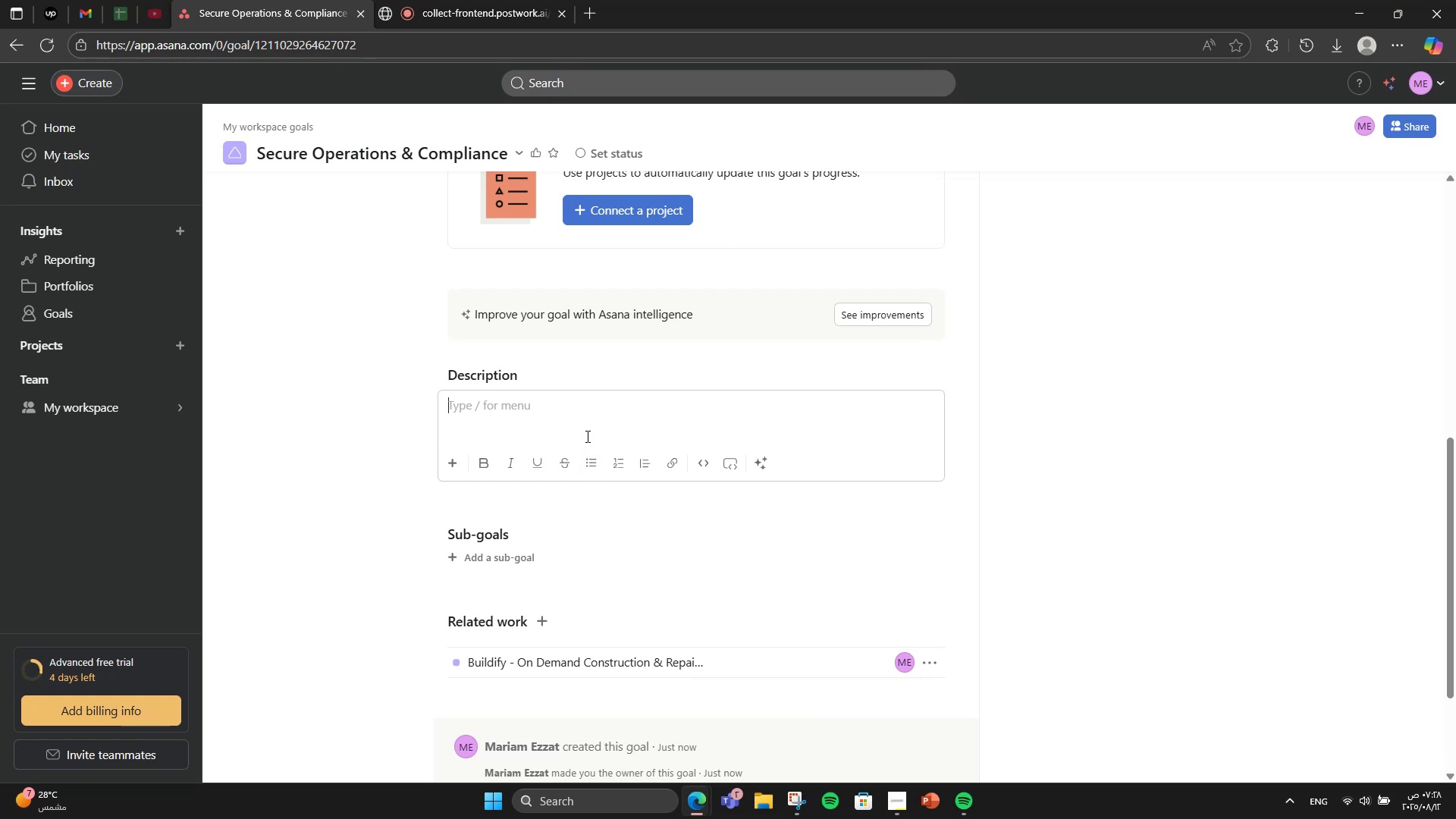 
type(Ensure legal co)
 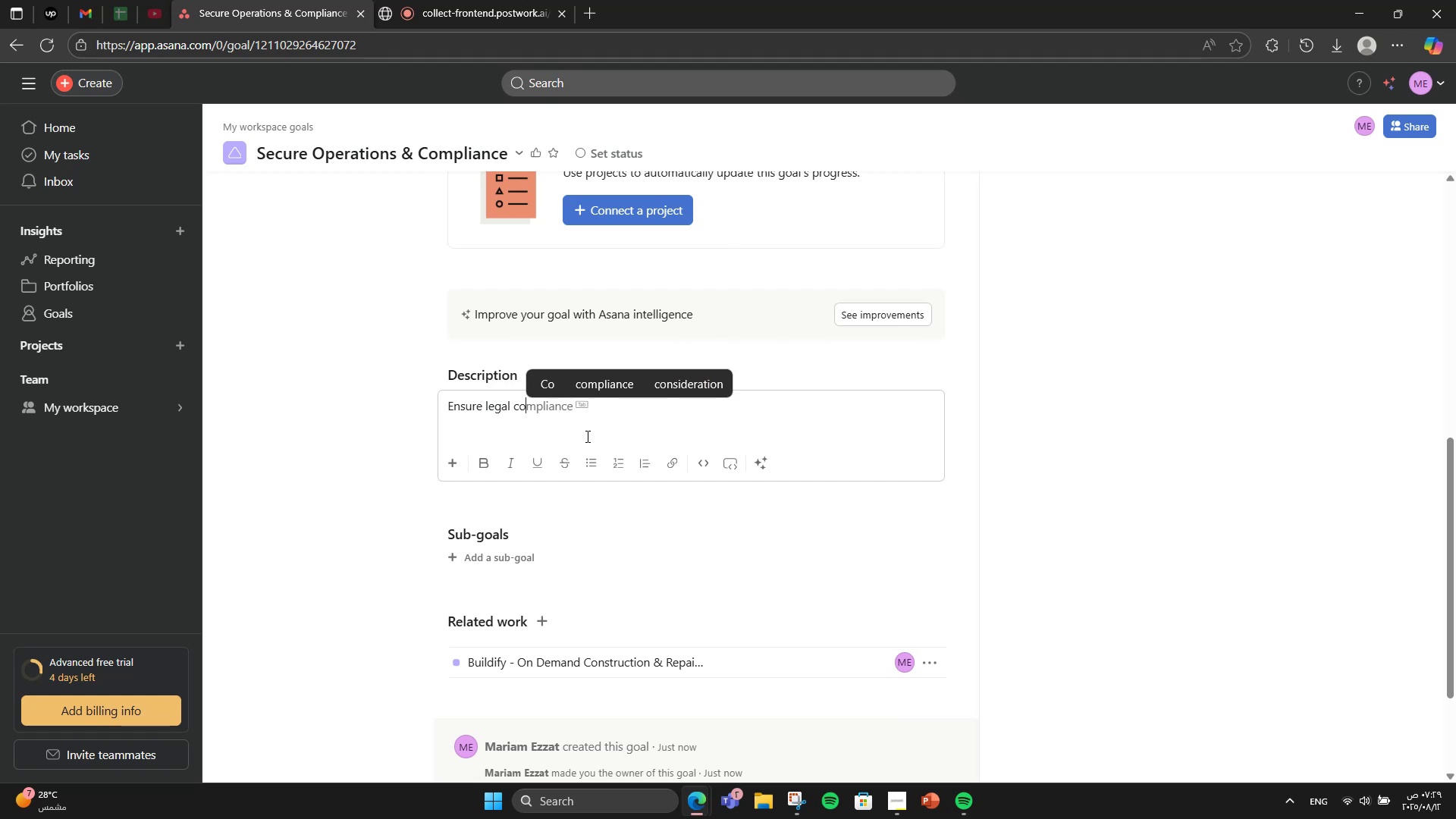 
key(ArrowRight)
 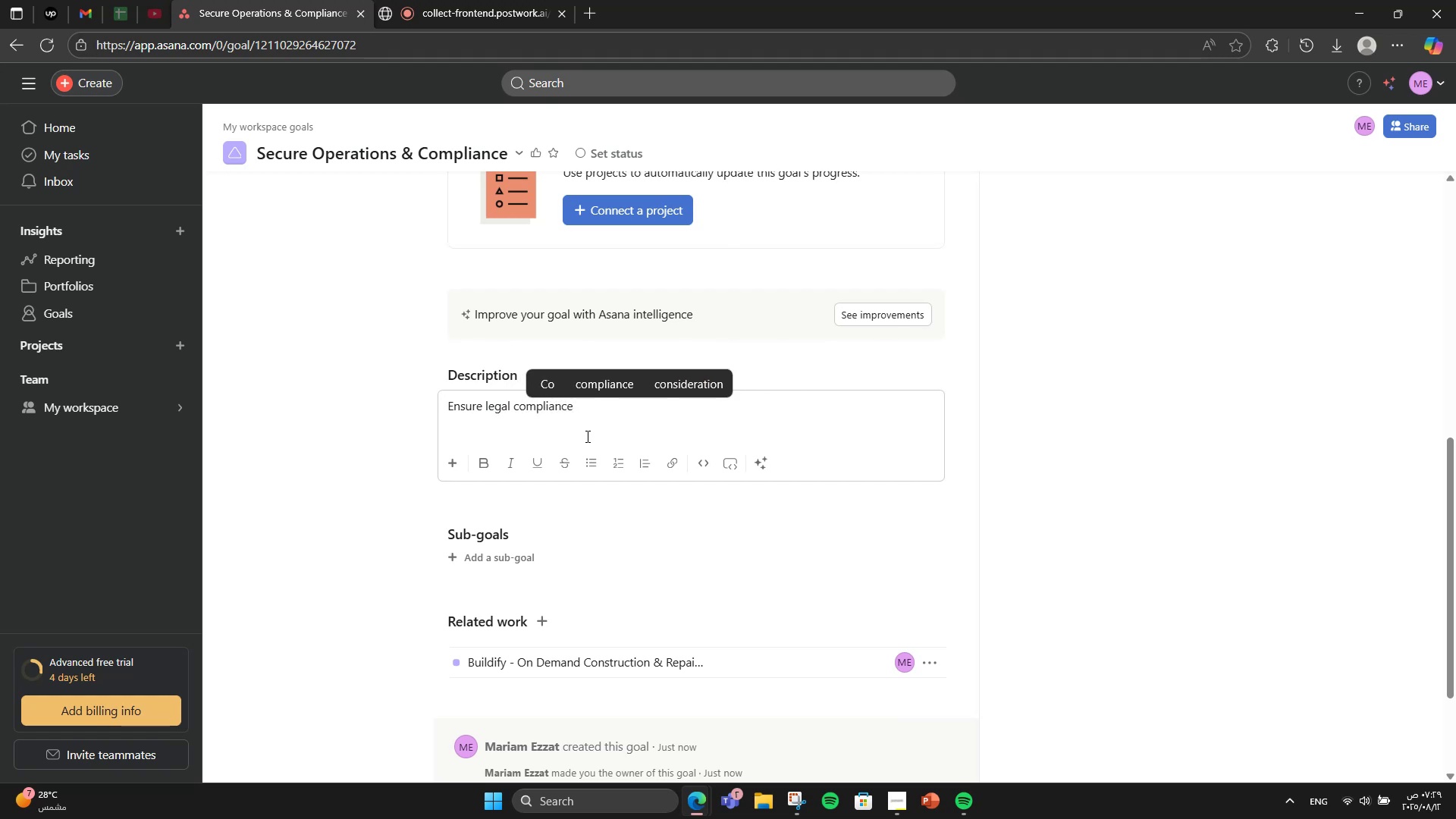 
type(, payment security )
key(Backspace)
type(, and insure)
key(Backspace)
type(ance coverage forr)
key(Backspace)
type( alk=)
key(Backspace)
key(Backspace)
type(l bookings.)
 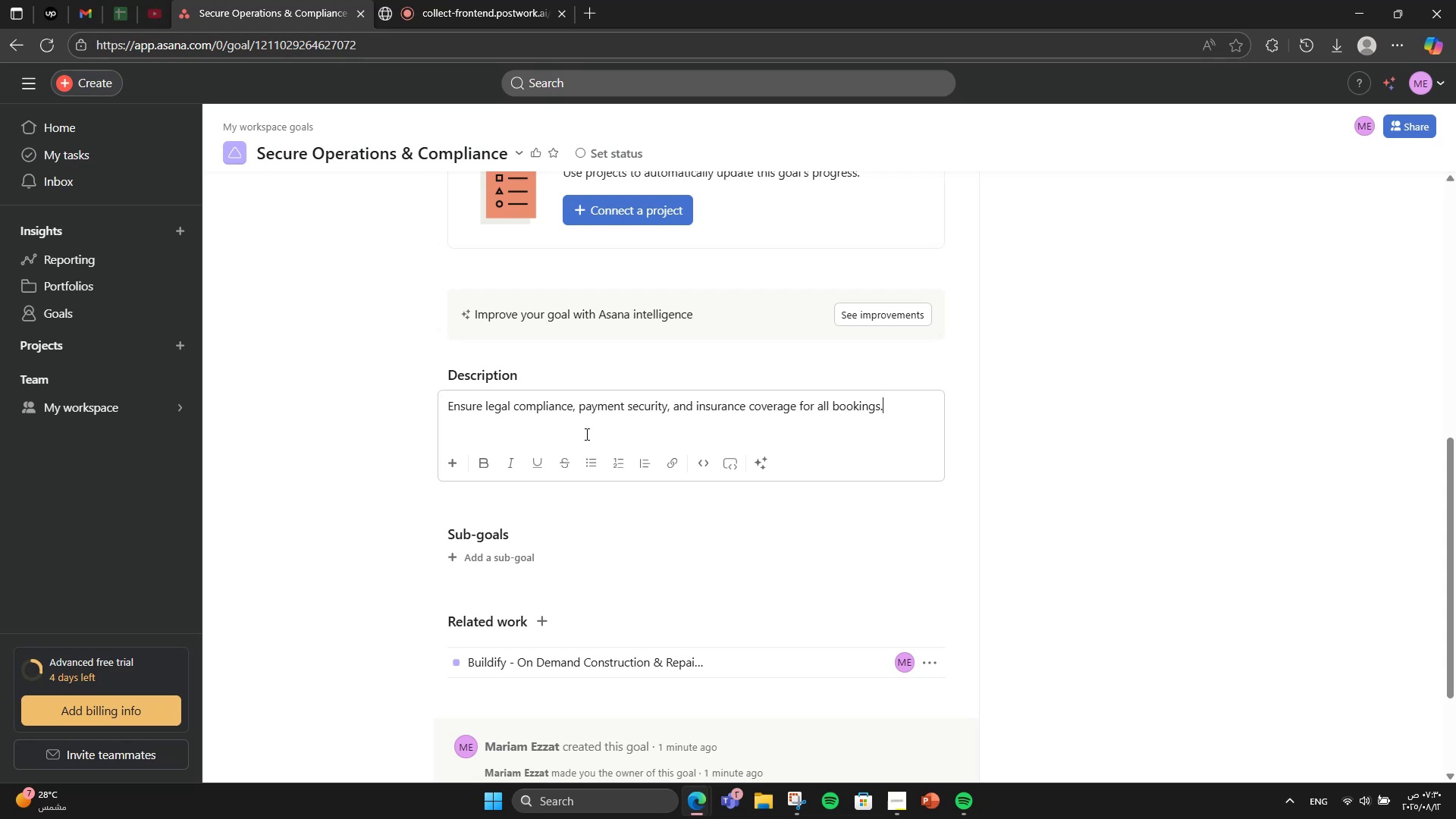 
wait(5.67)
 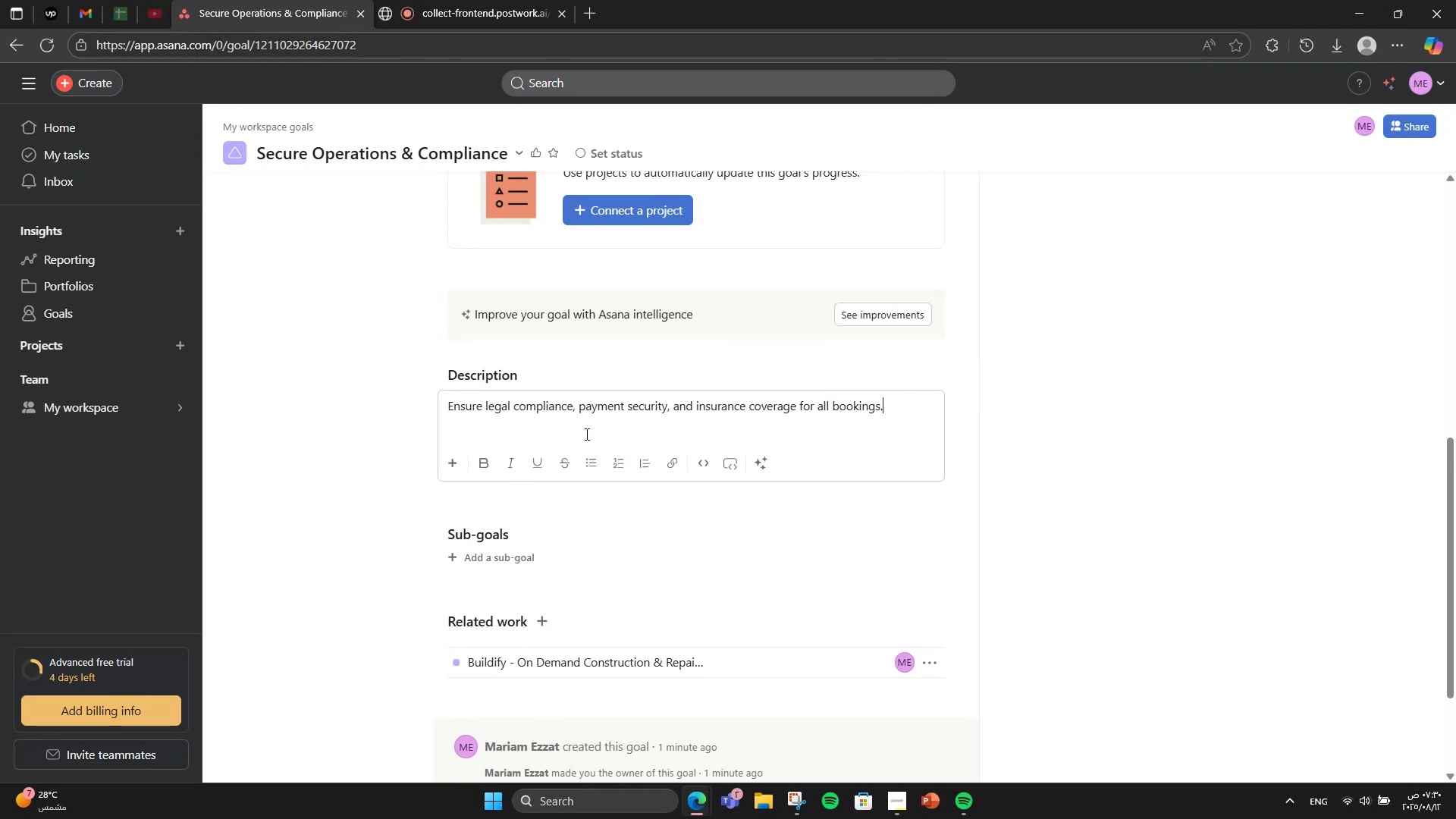 
scroll: coordinate [551, 620], scroll_direction: up, amount: 8.0
 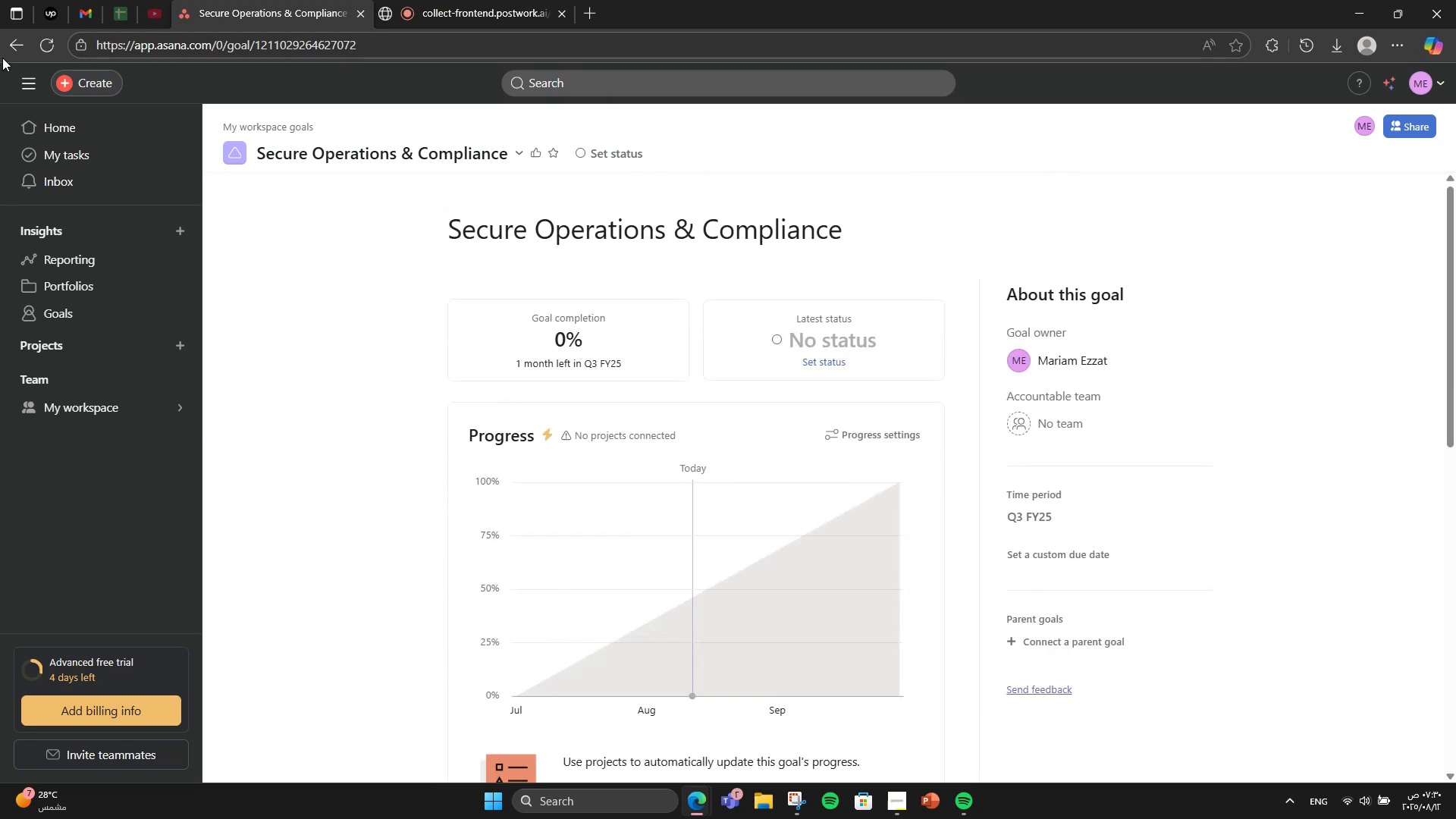 
left_click([7, 49])
 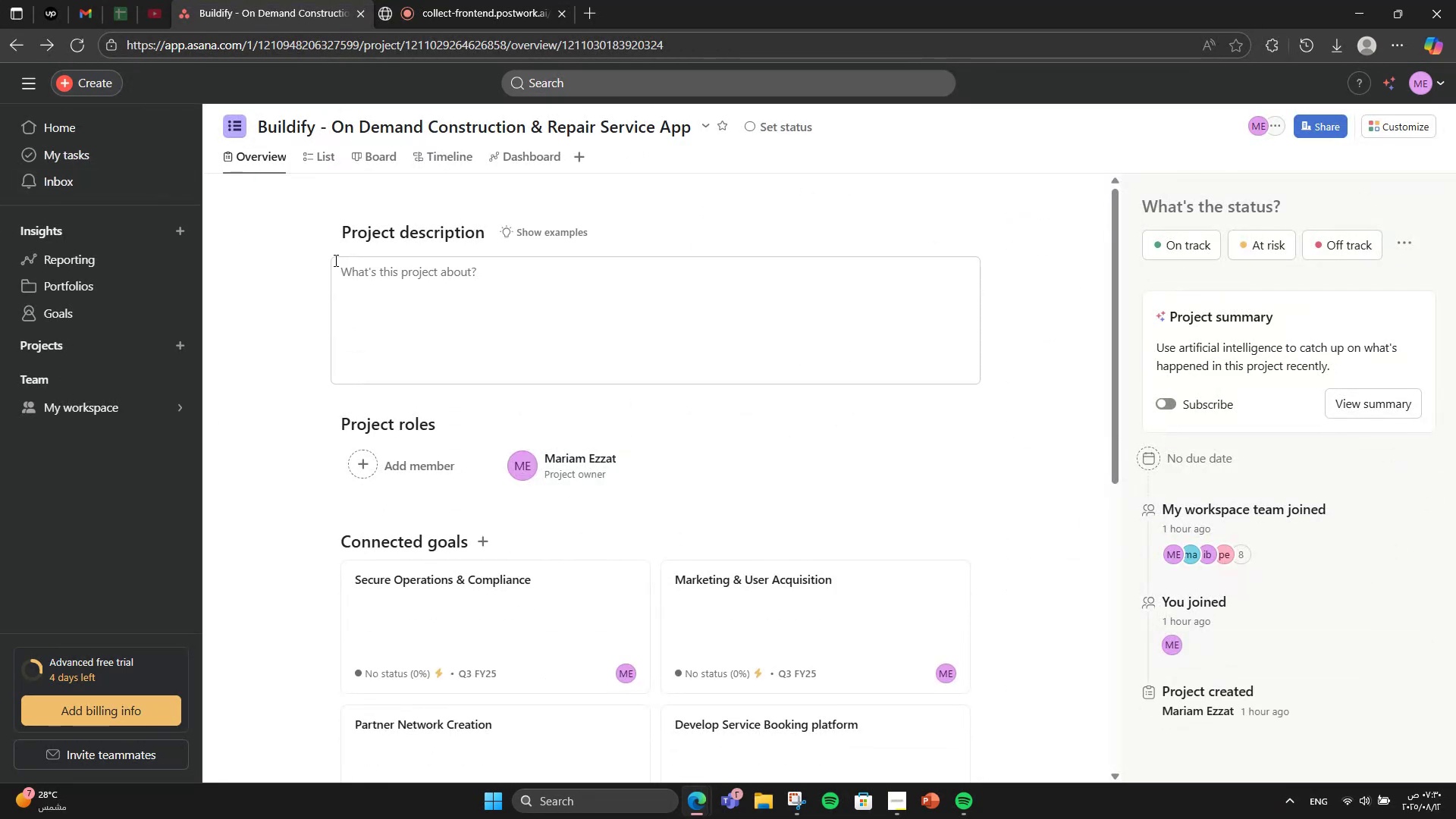 
left_click([441, 283])
 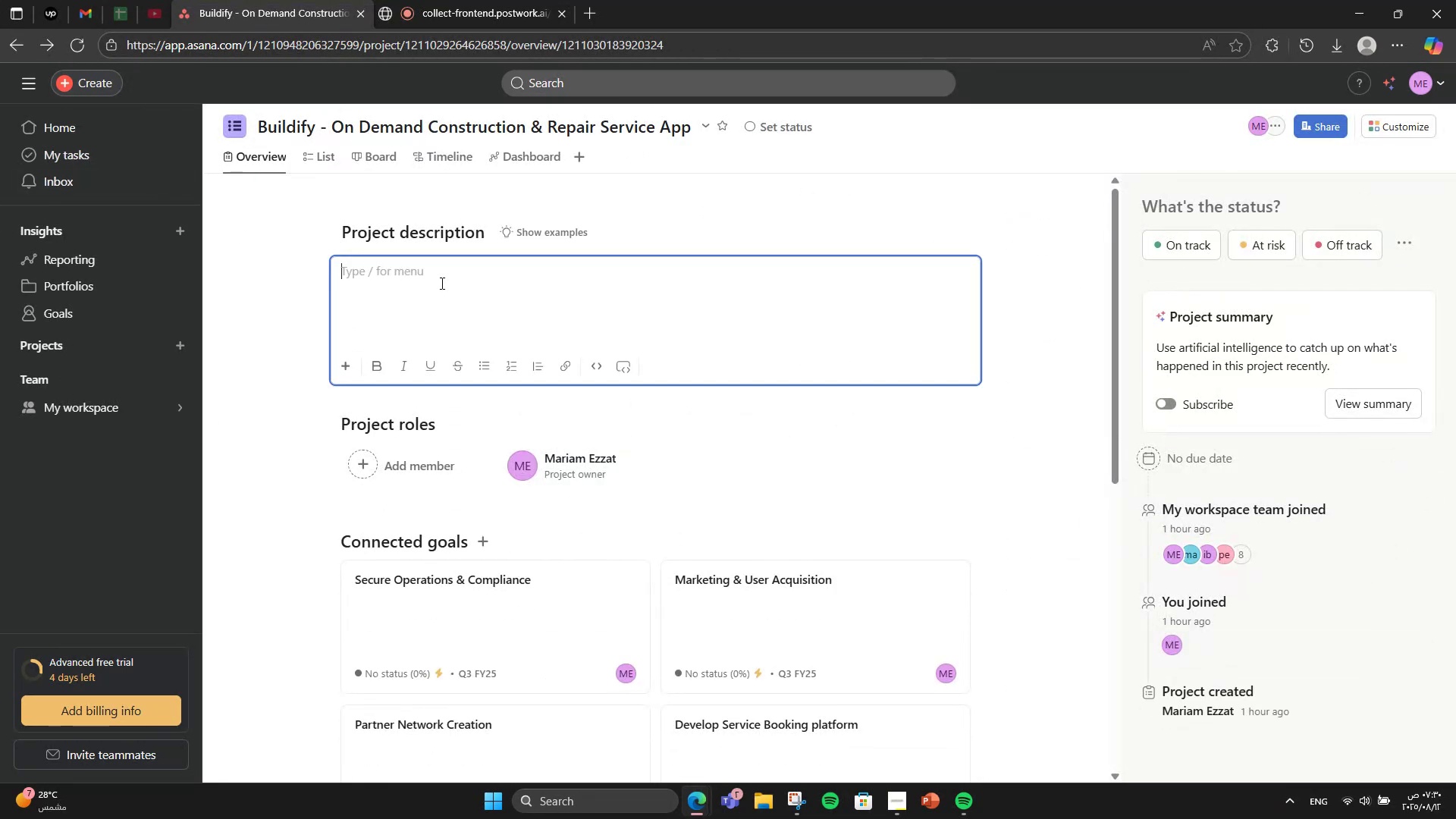 
scroll: coordinate [441, 283], scroll_direction: up, amount: 2.0
 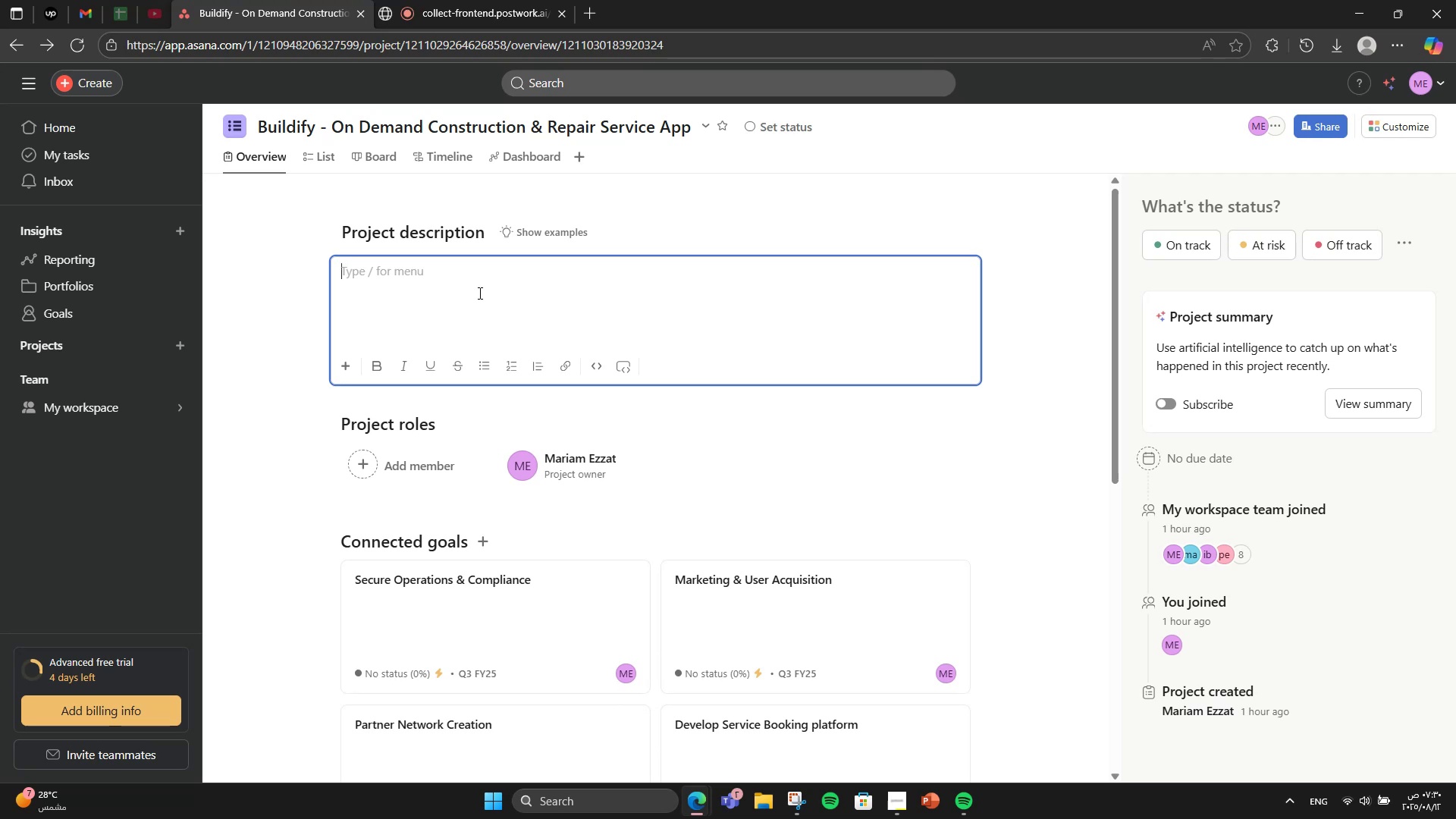 
wait(5.26)
 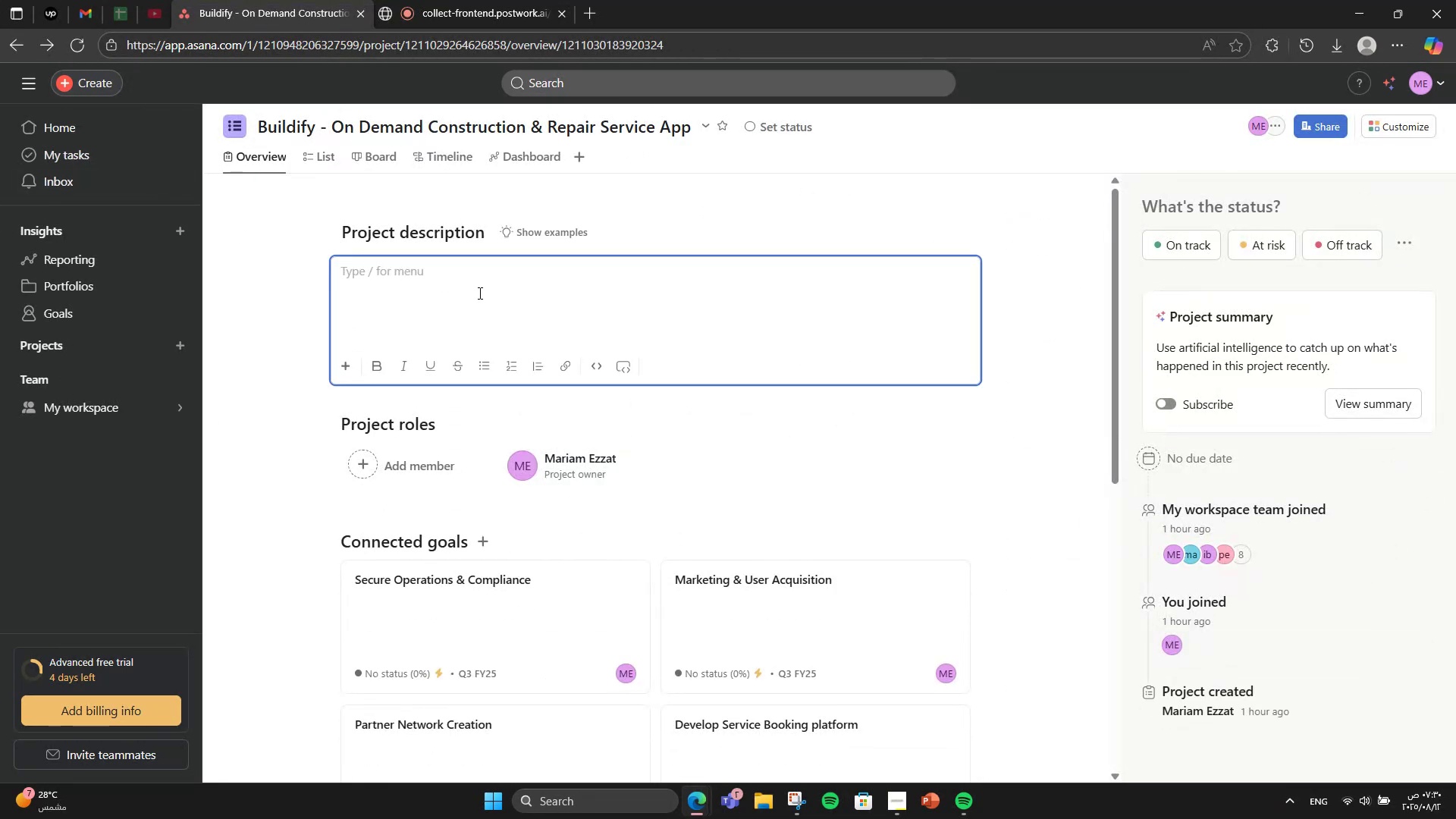 
type(Buildify is a mobile)
 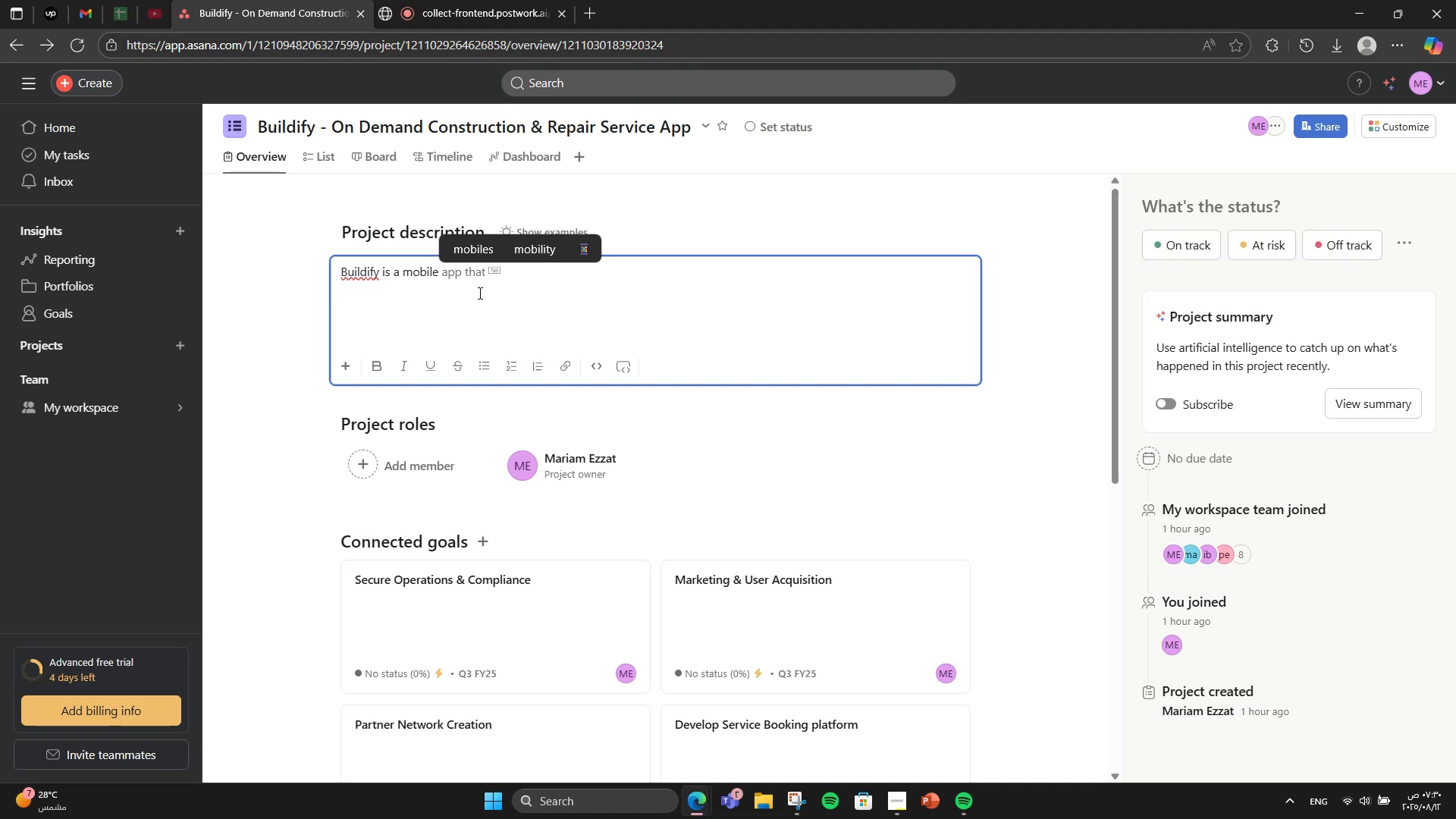 
wait(8.0)
 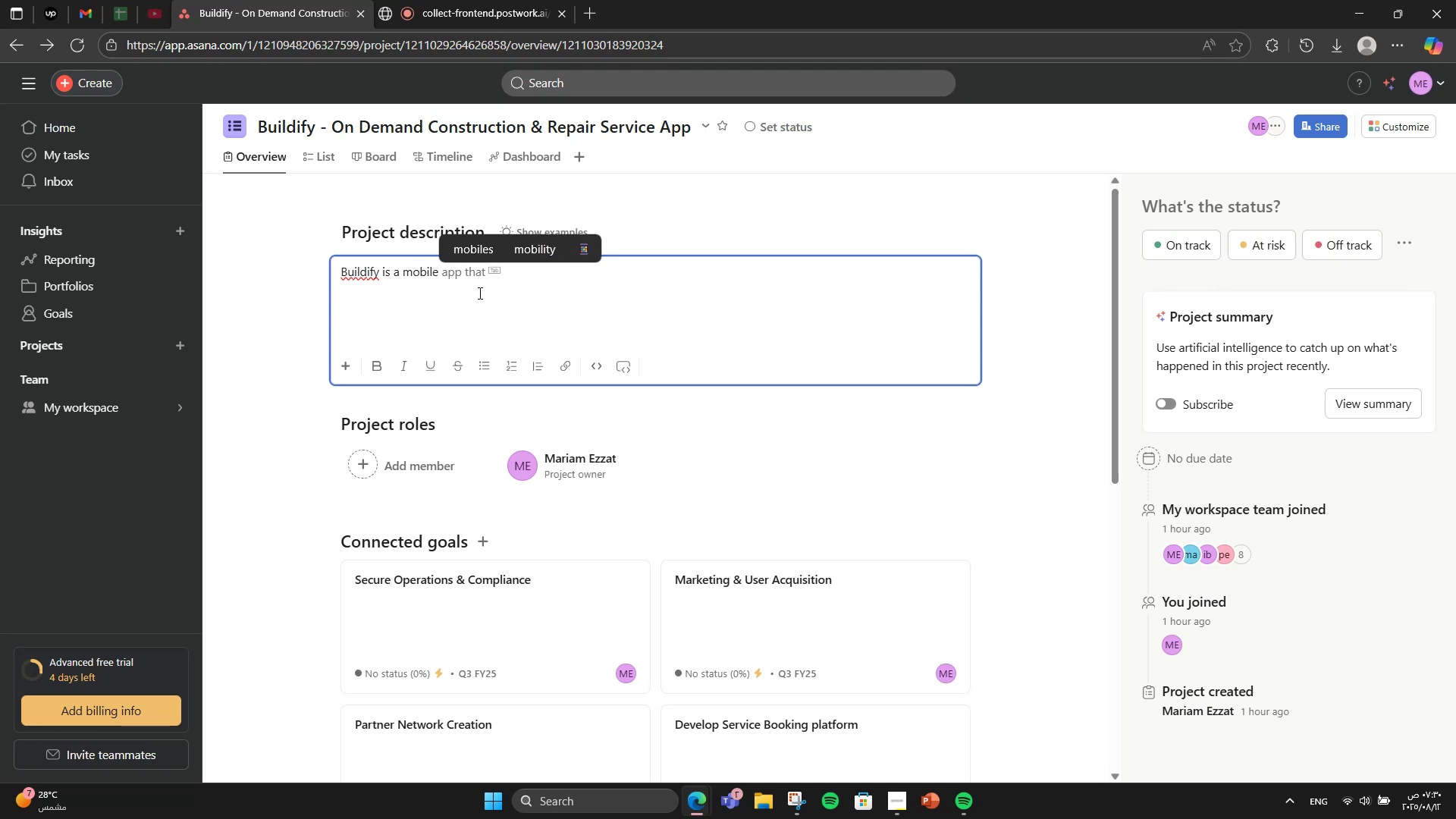 
key(Space)
 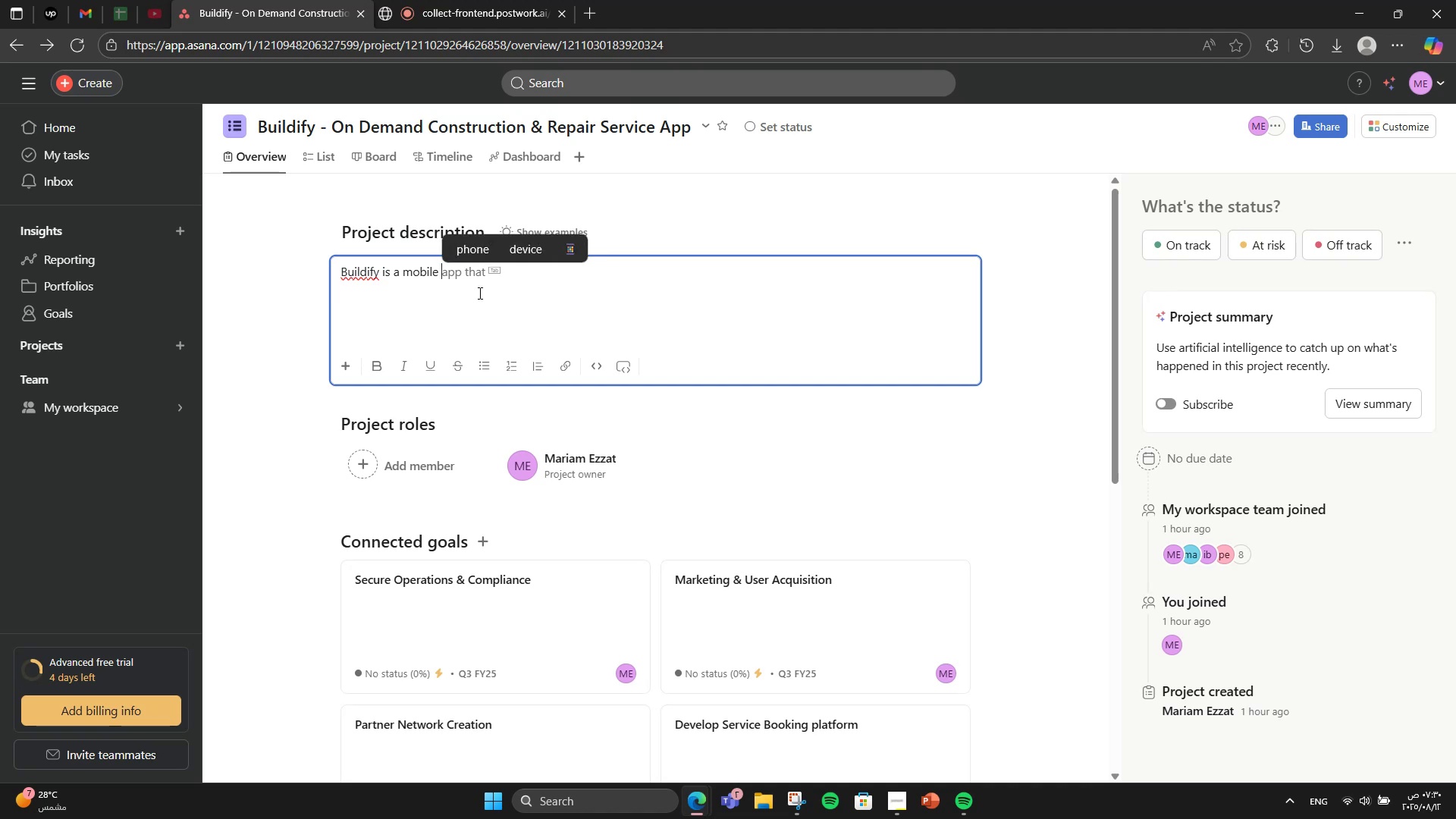 
key(A)
 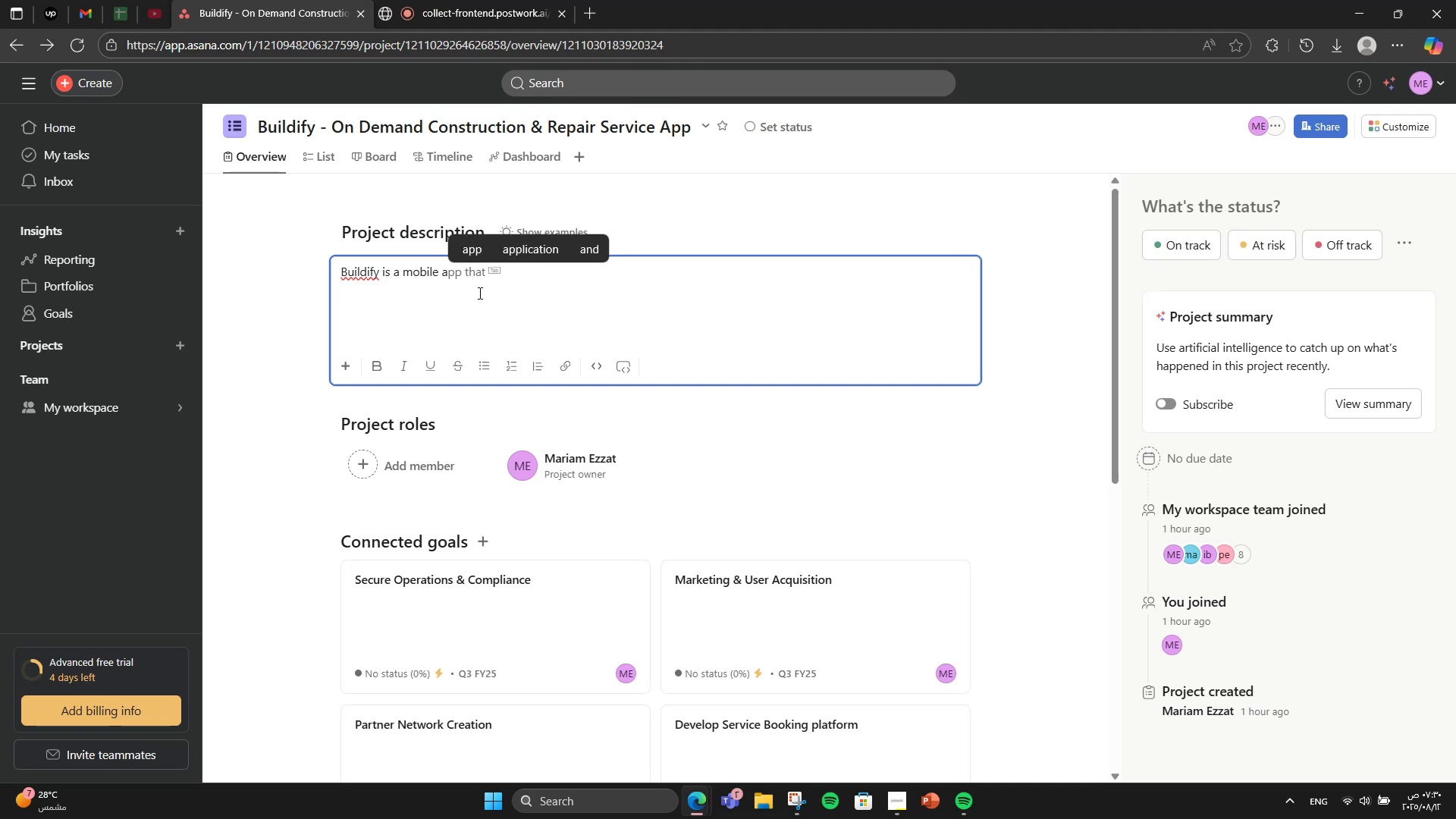 
wait(5.01)
 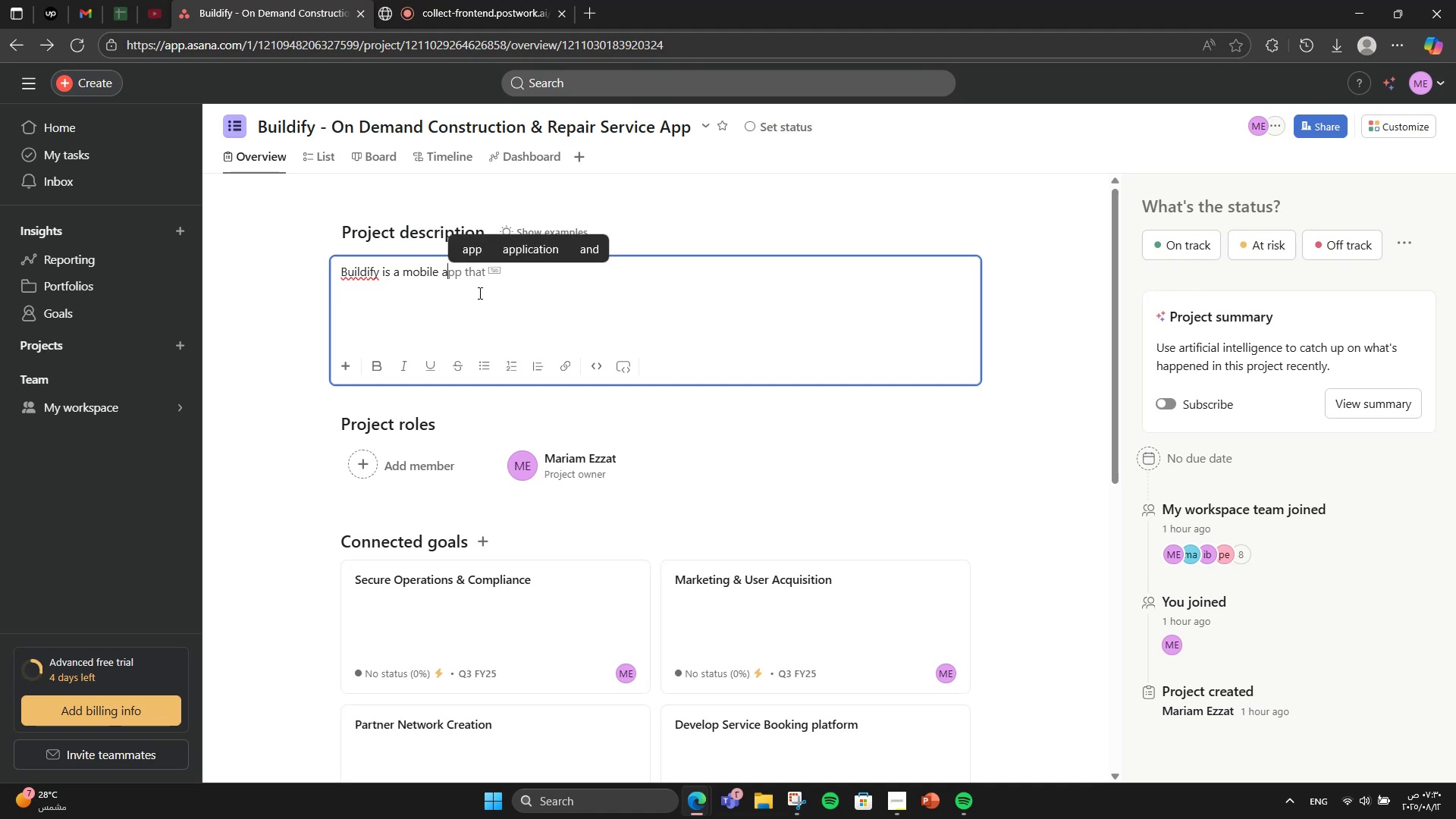 
type(nd web [VolumeDown][VolumeDown][VolumeDown][VolumeDown]platform that connects homeowners and bus)
 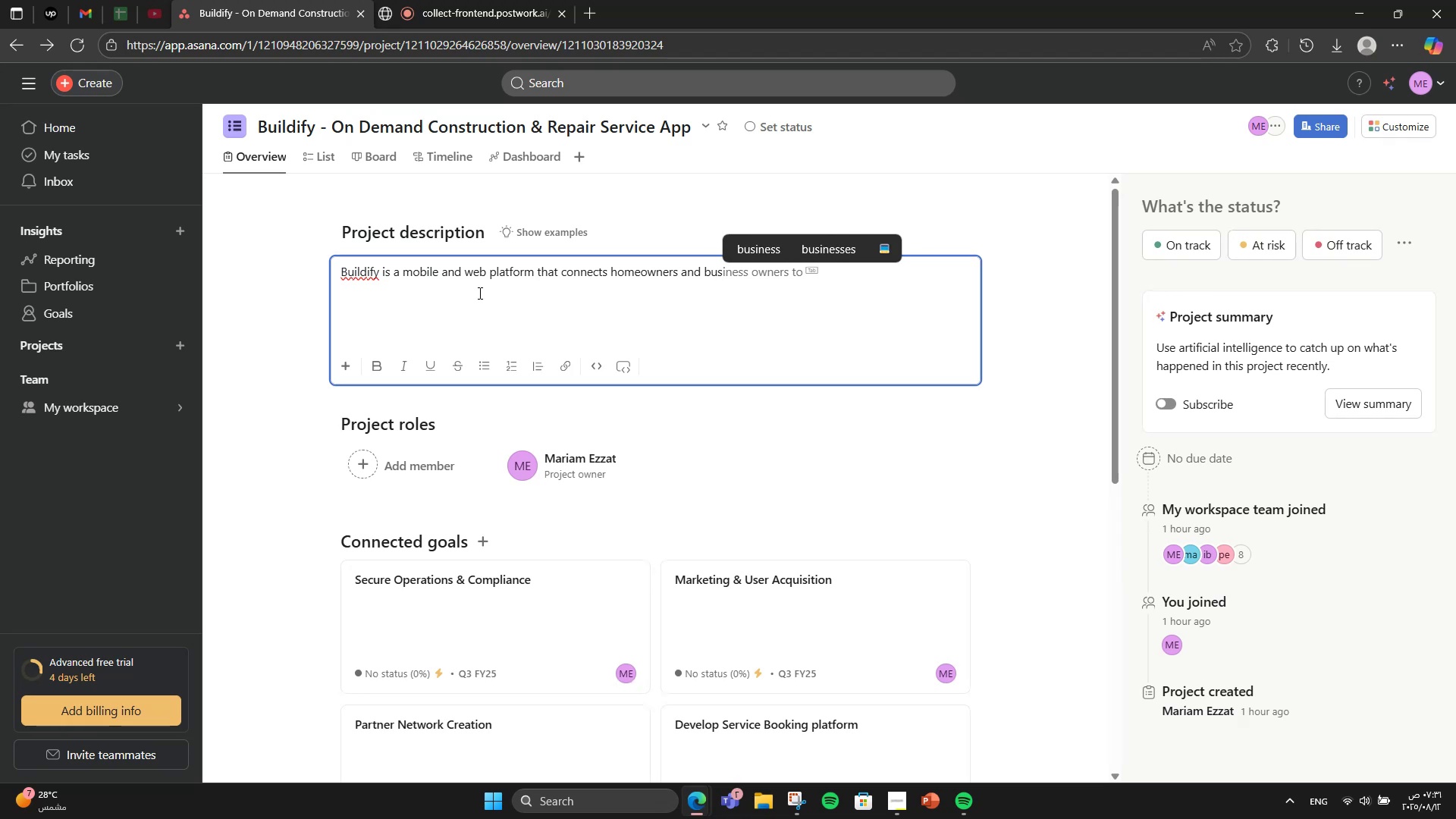 
type(inesses with vitted )
key(Backspace)
key(Backspace)
key(Backspace)
key(Backspace)
type(etted constructiob)
key(Backspace)
type(n and repair )
 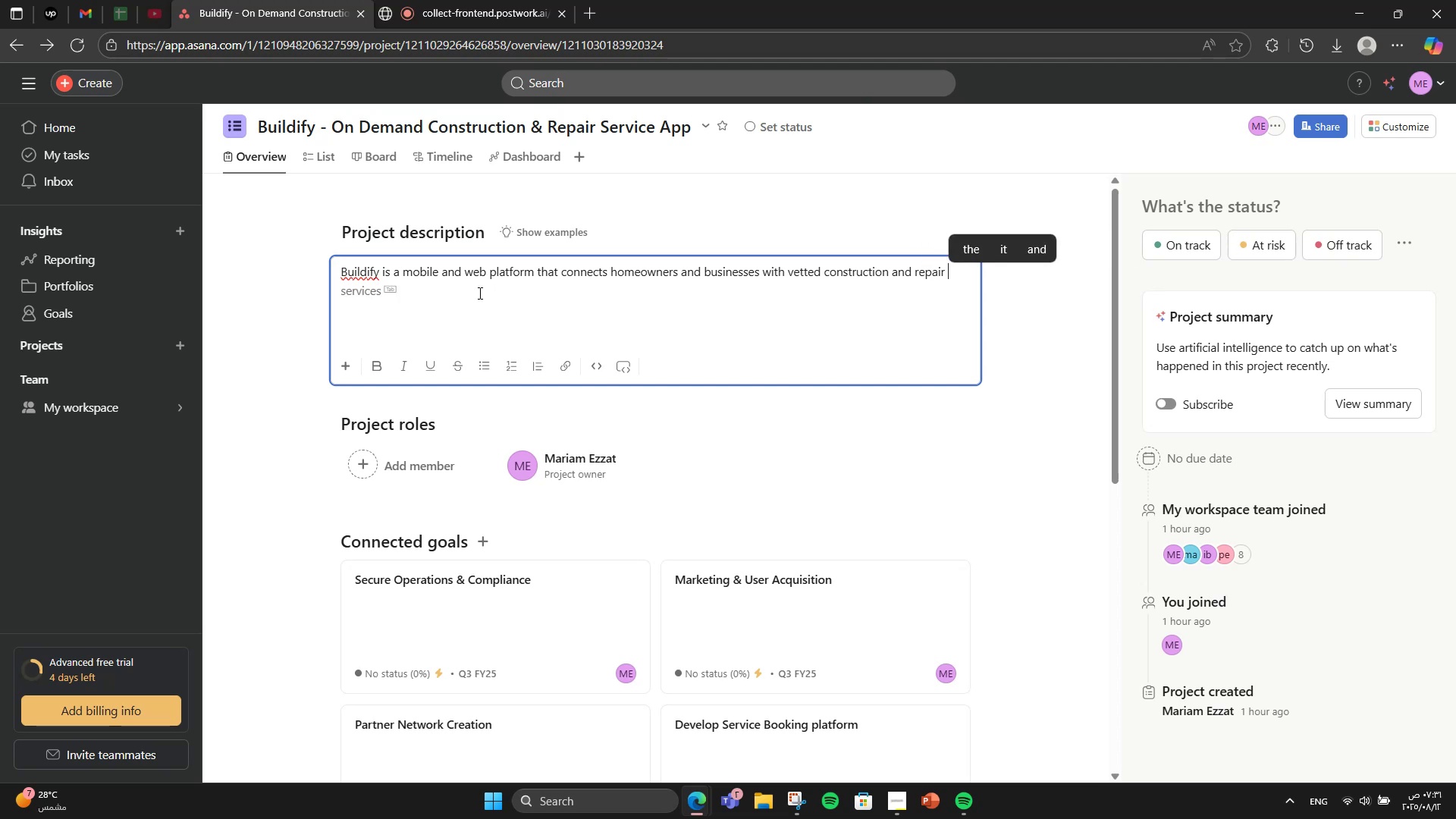 
type(professionals )
key(Backspace)
type(. Users can book services)
 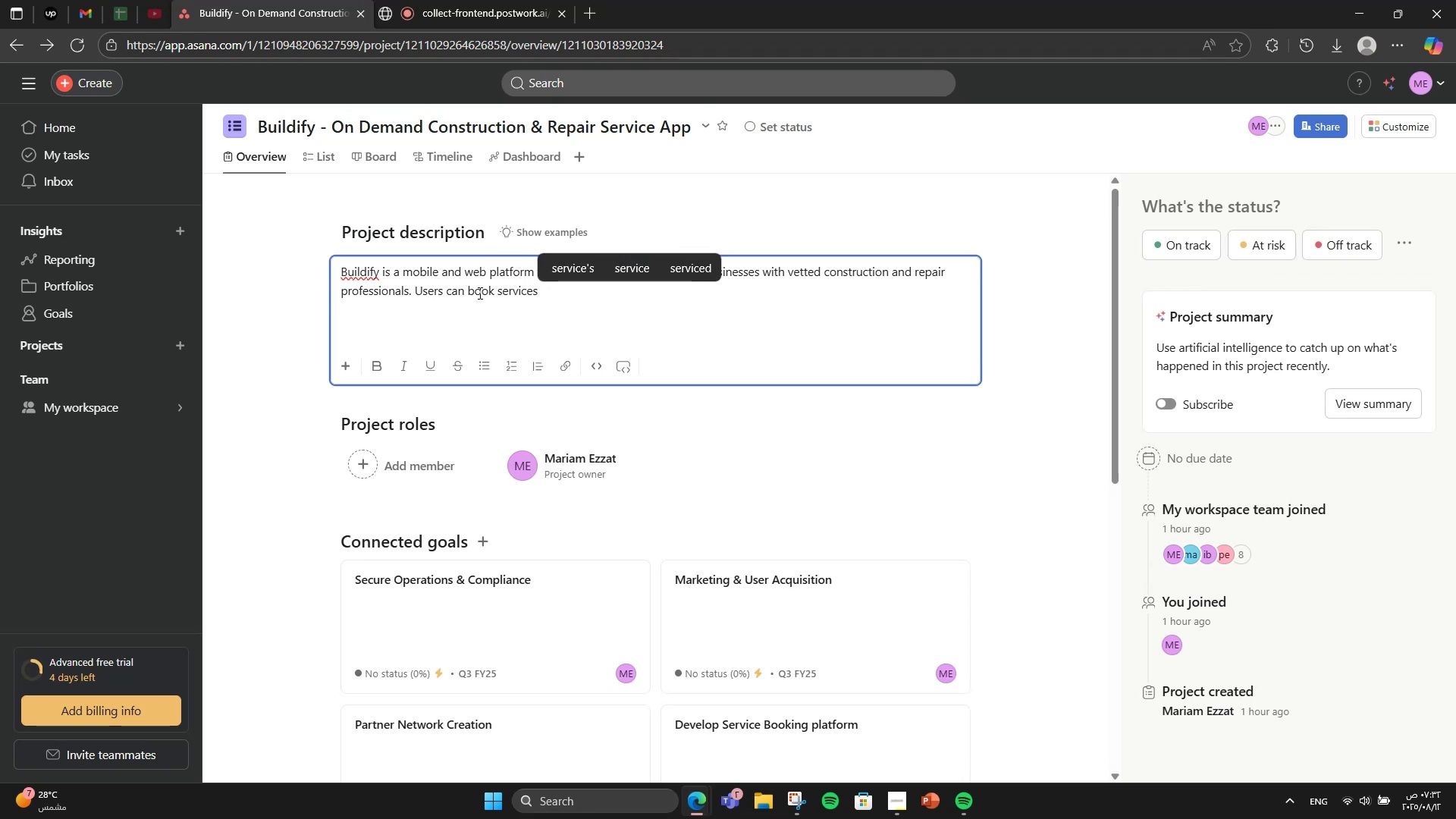 
wait(5.34)
 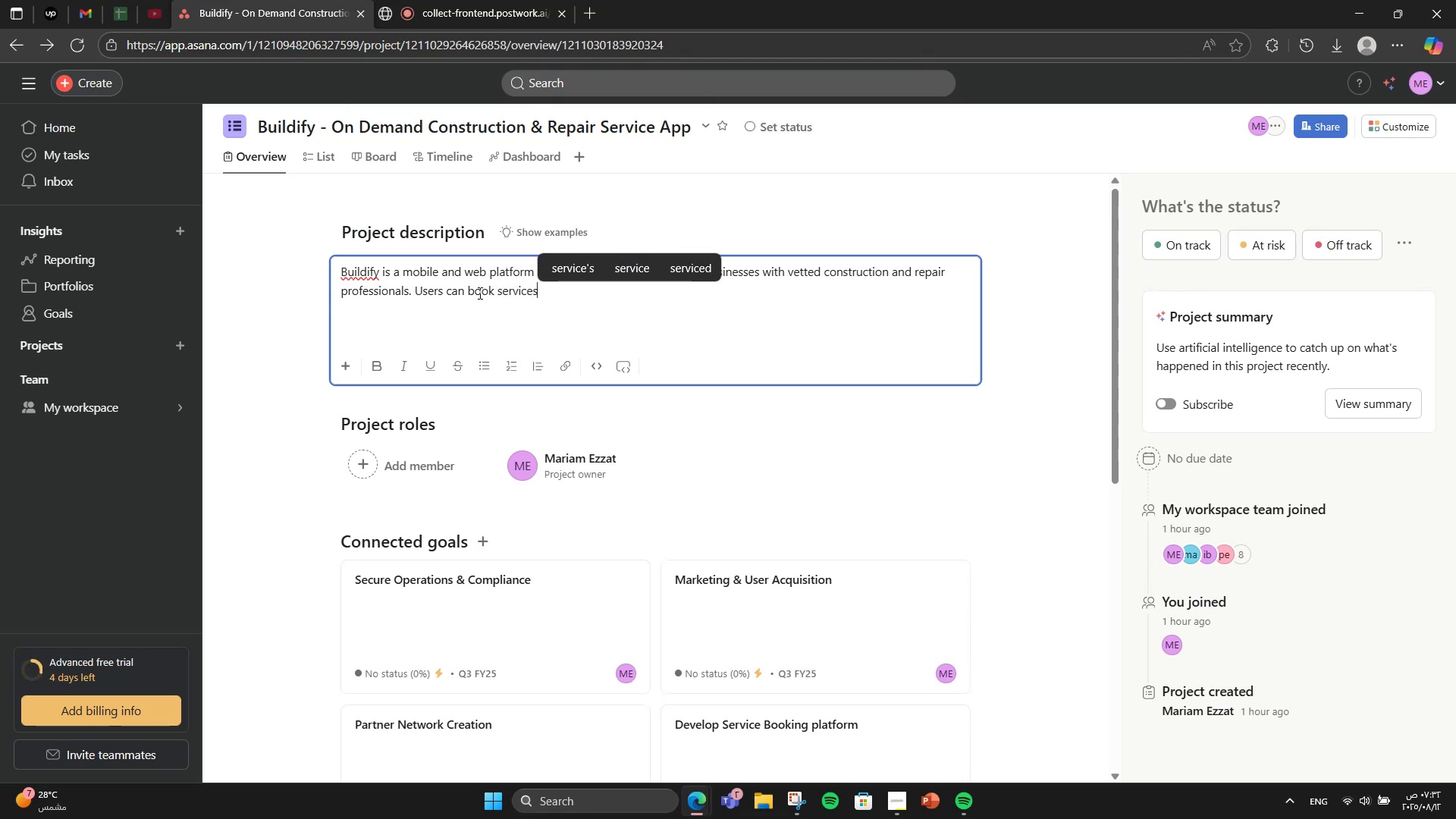 
type( for plumbing )
key(Backspace)
type(, electro)
key(Backspace)
key(Backspace)
type(rical work, carpentry )
key(Backspace)
type(, renovati)
 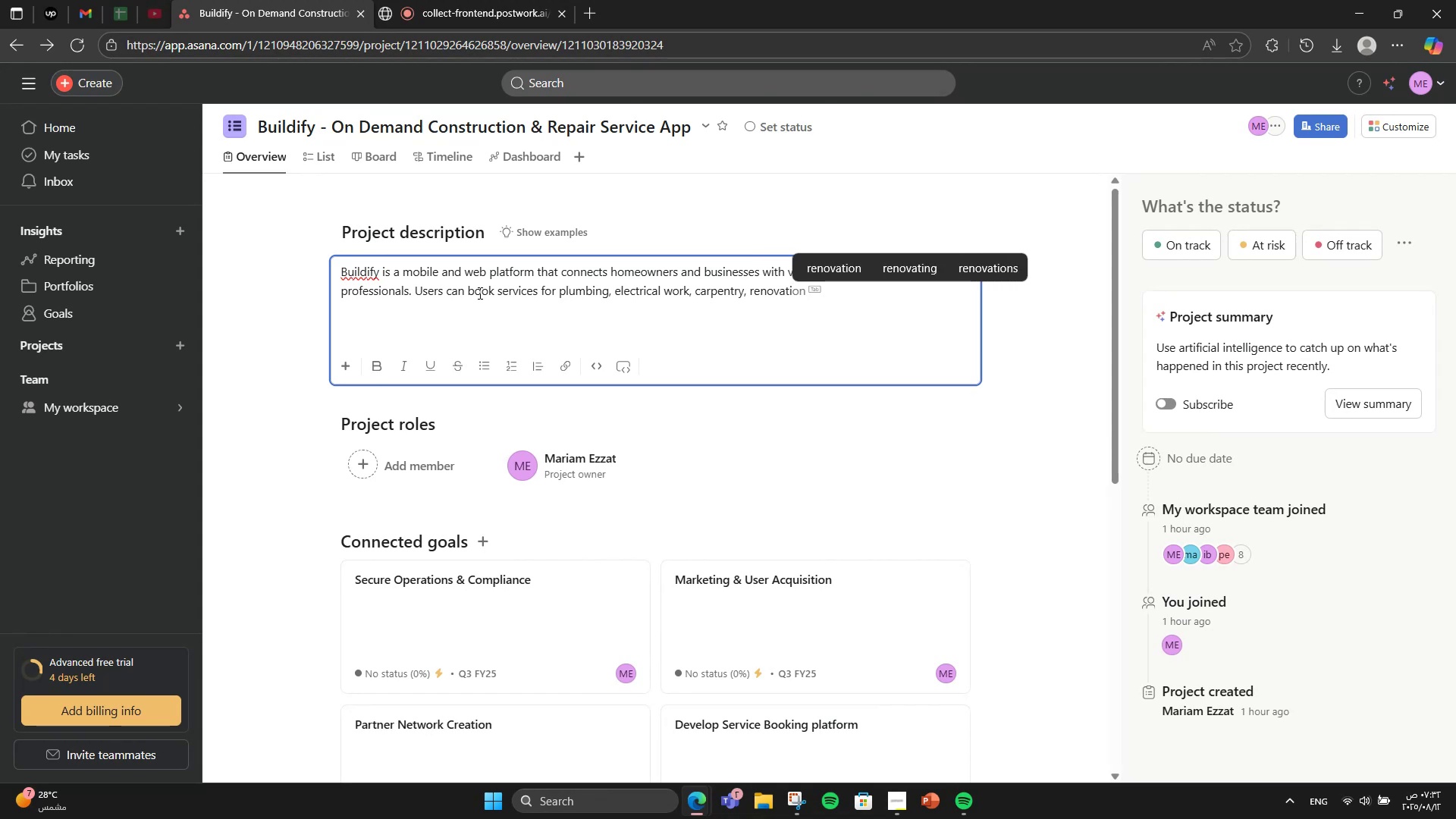 
key(ArrowDown)
 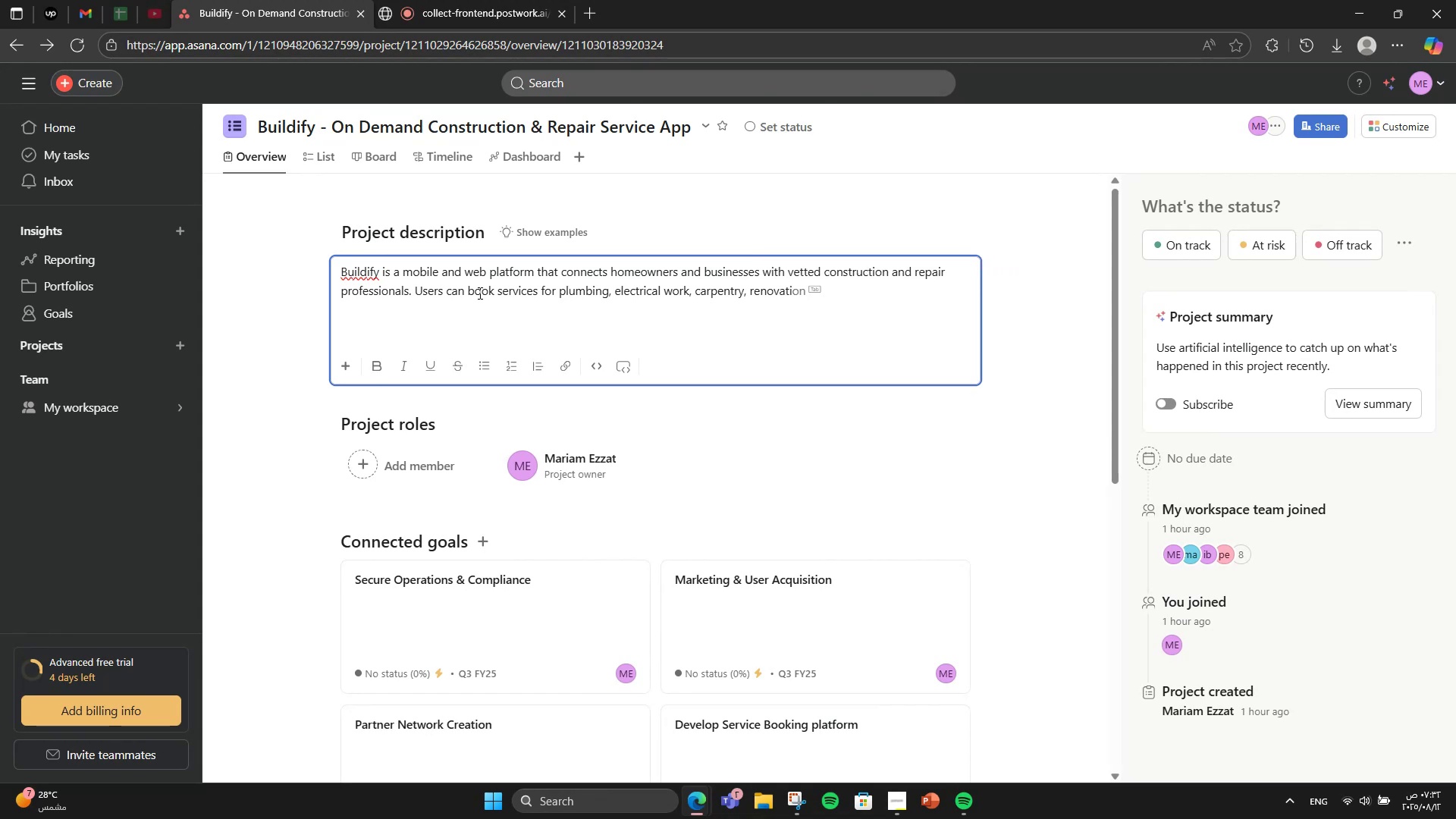 
key(ArrowRight)
 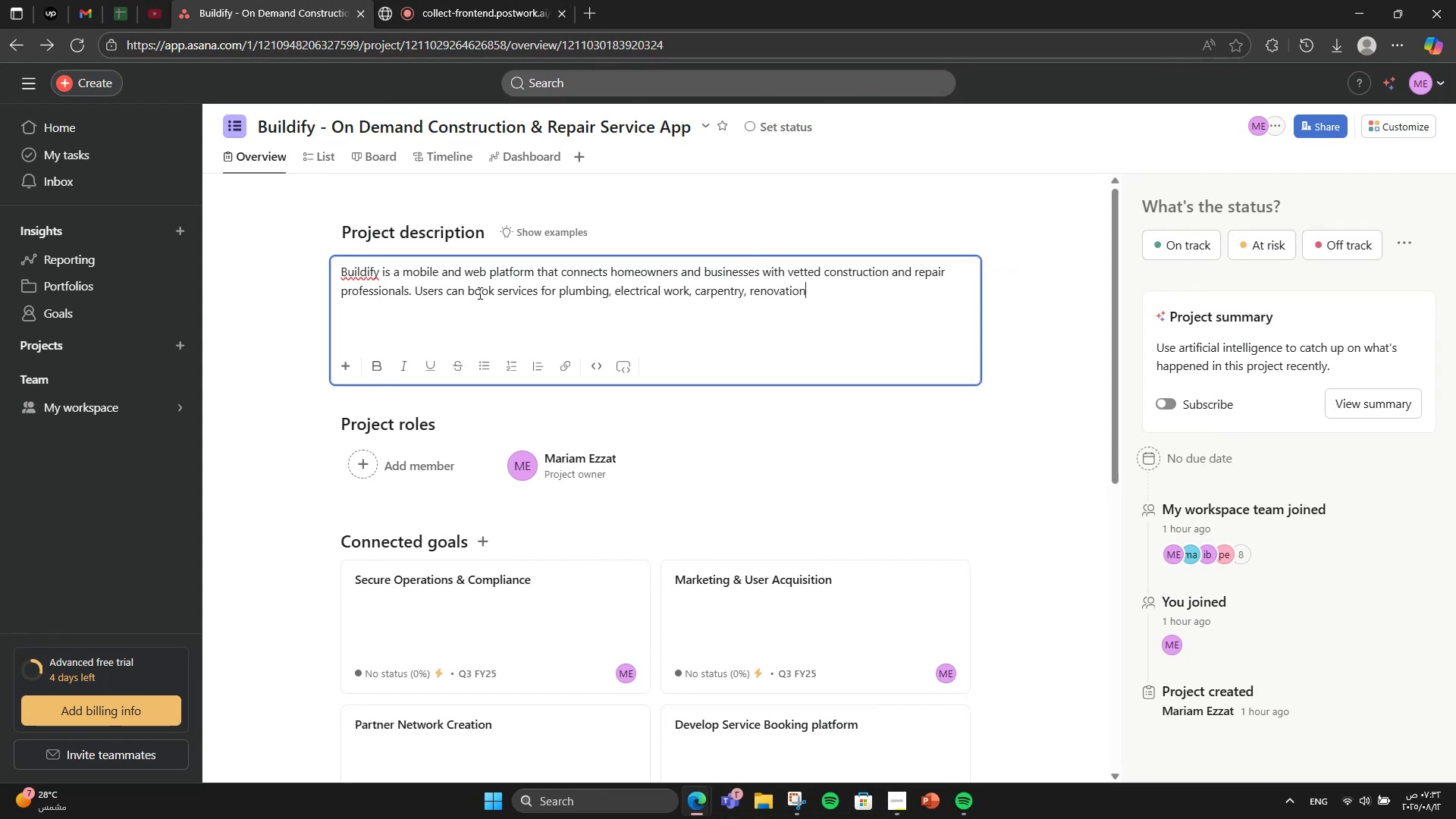 
type(ss)
key(Backspace)
 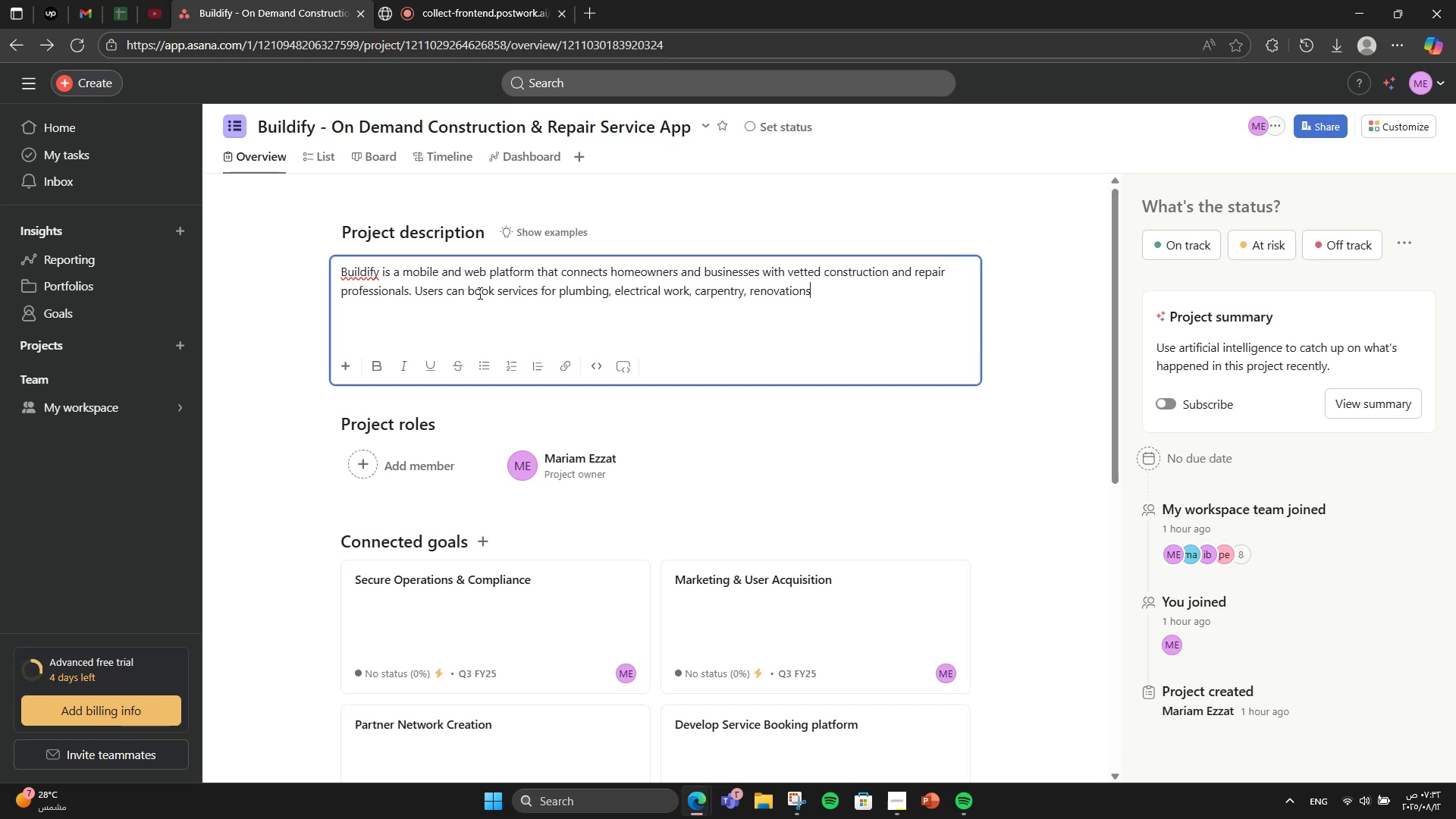 
type(, and )
 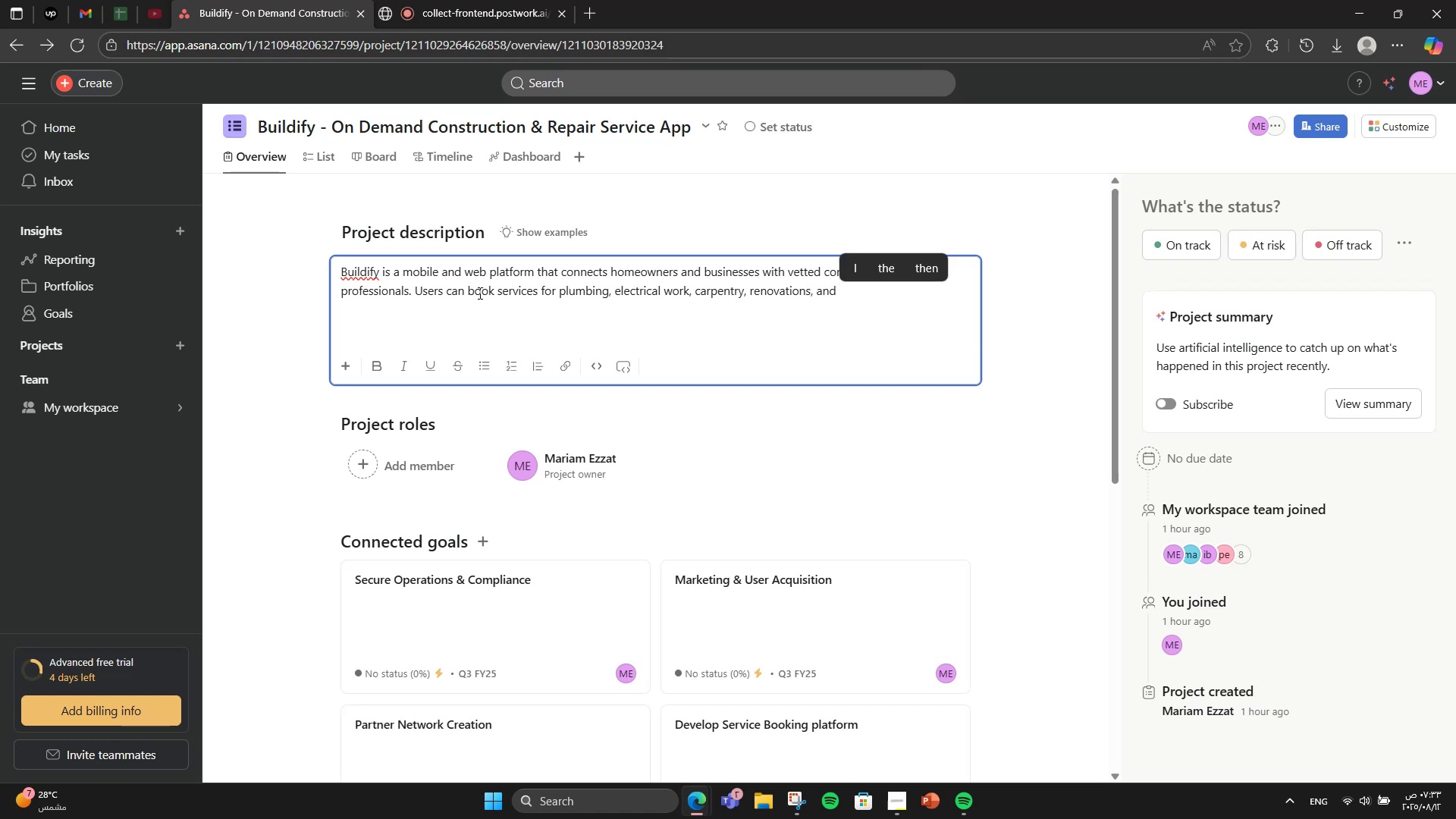 
wait(5.26)
 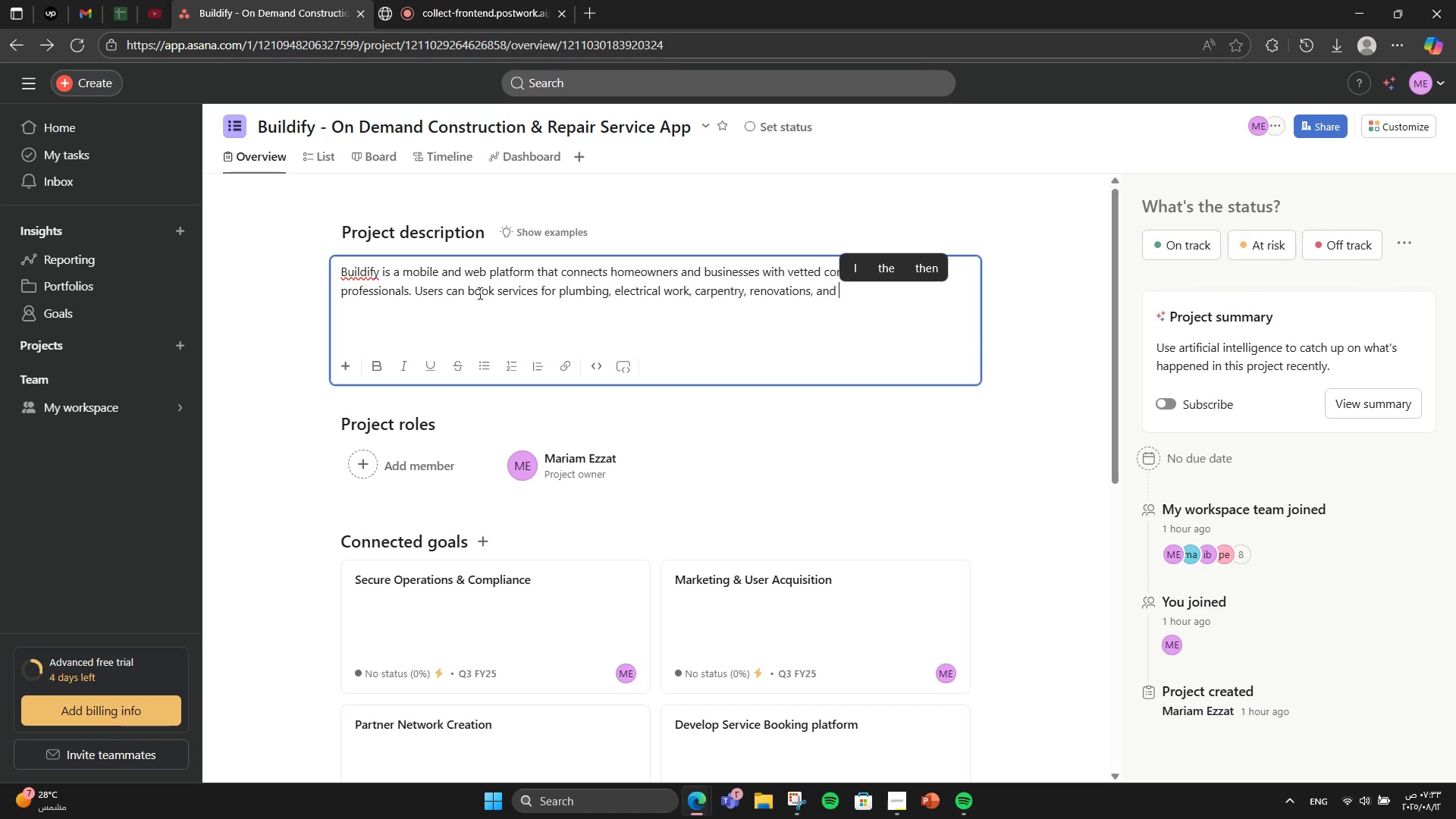 
type(moe)
key(Backspace)
type(re with real-time tracking )
key(Backspace)
type(, secure payments, and review )
key(Backspace)
type(. The proje )
key(Backspace)
type(ct covers everything from initial planning and branding to appp )
key(Backspace)
key(Backspace)
type( development )
key(Backspace)
type(, marketing )
key(Backspace)
type(, and partner onboarding )
 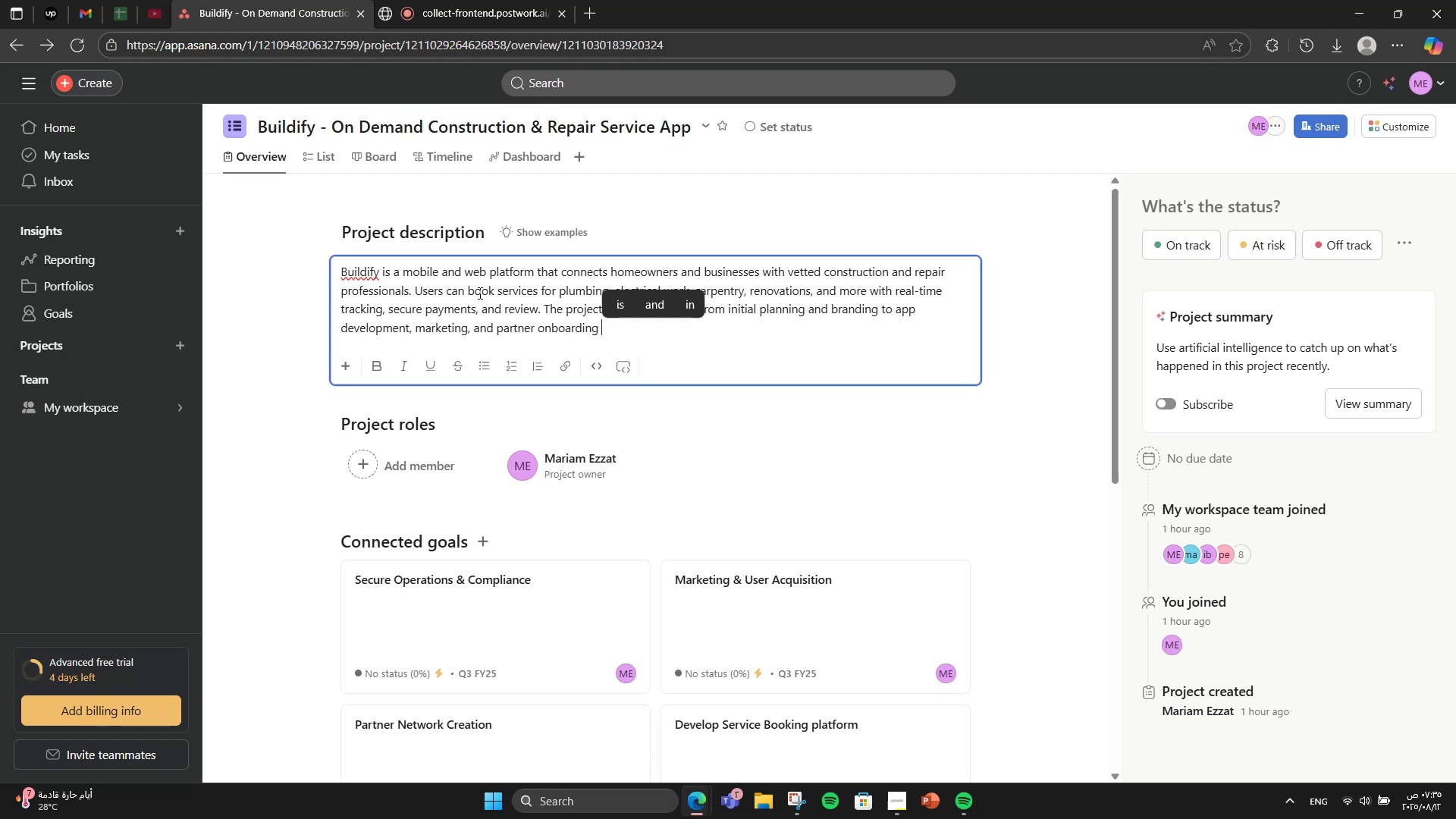 
hold_key(key=ShiftLeft, duration=0.61)
 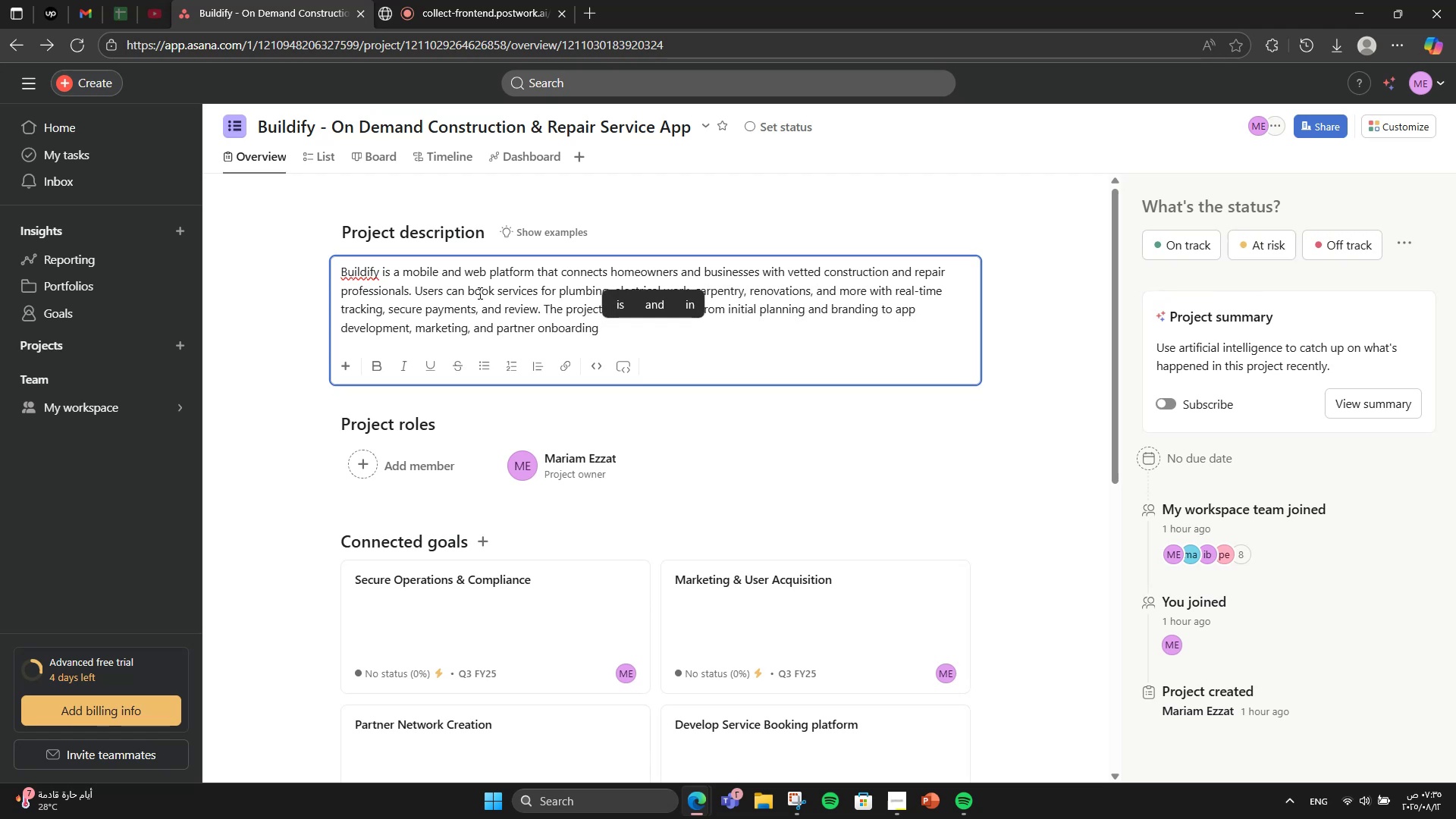 
key(Mute)
 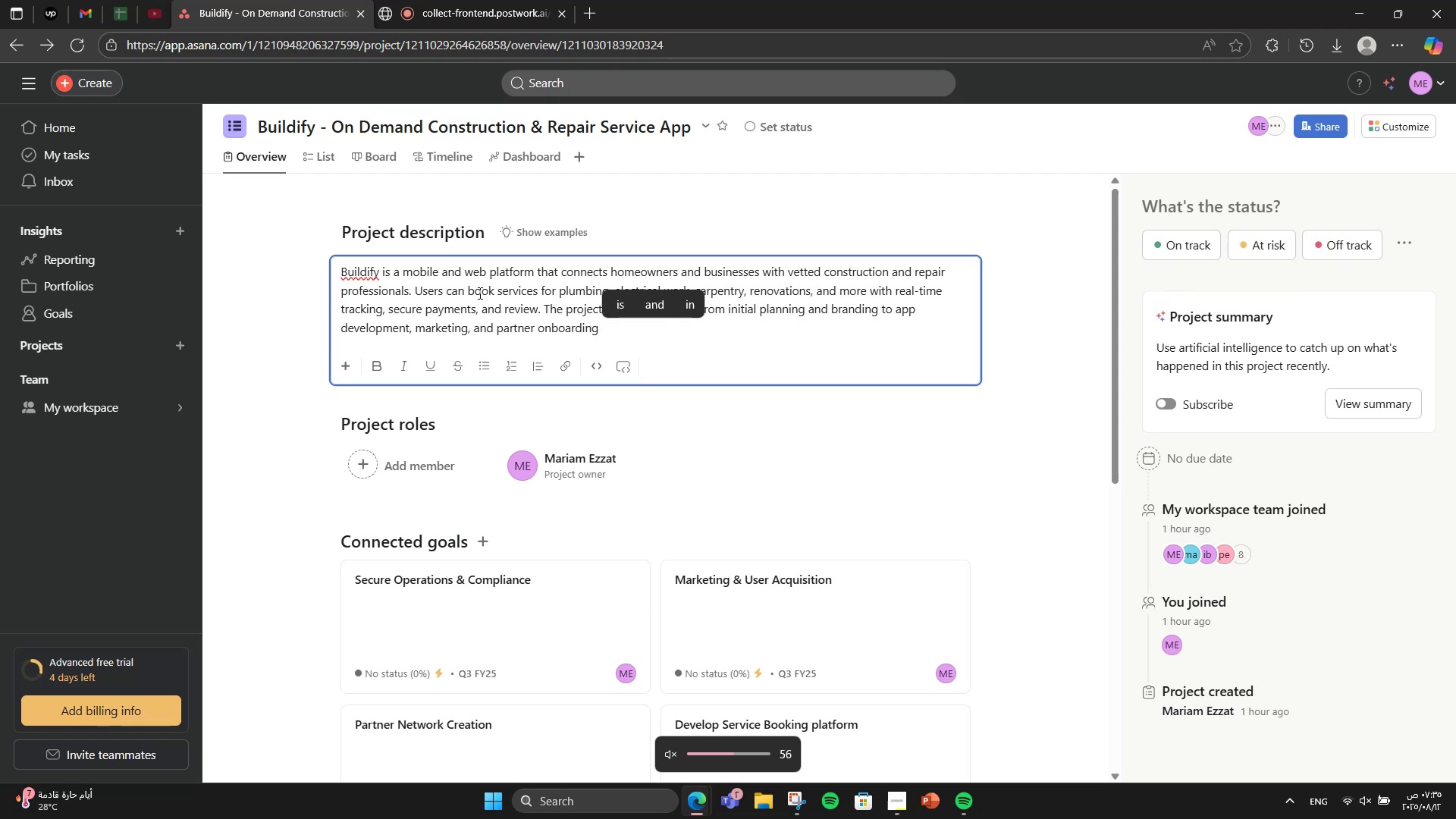 
key(Period)
 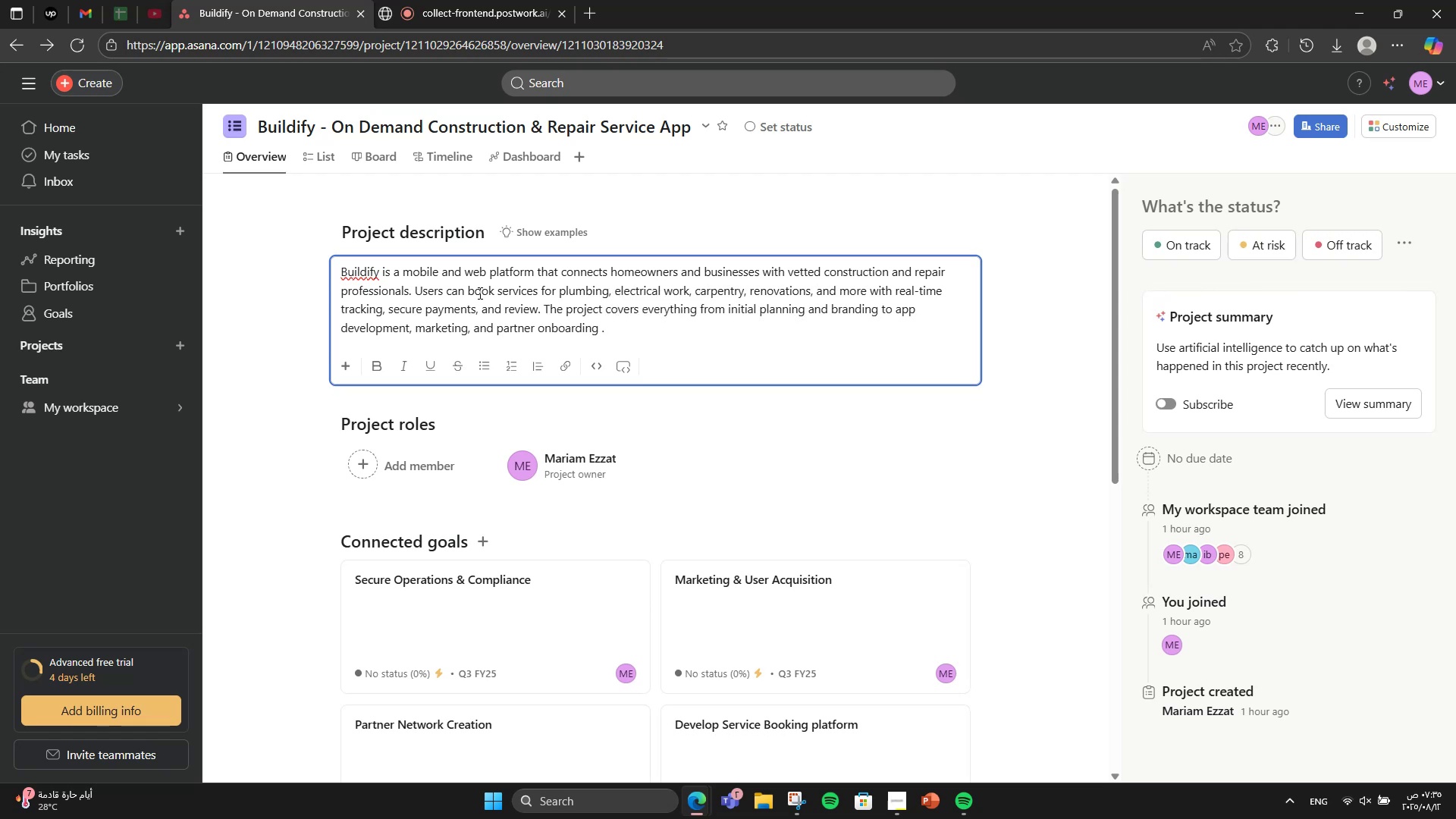 
key(Backspace)
 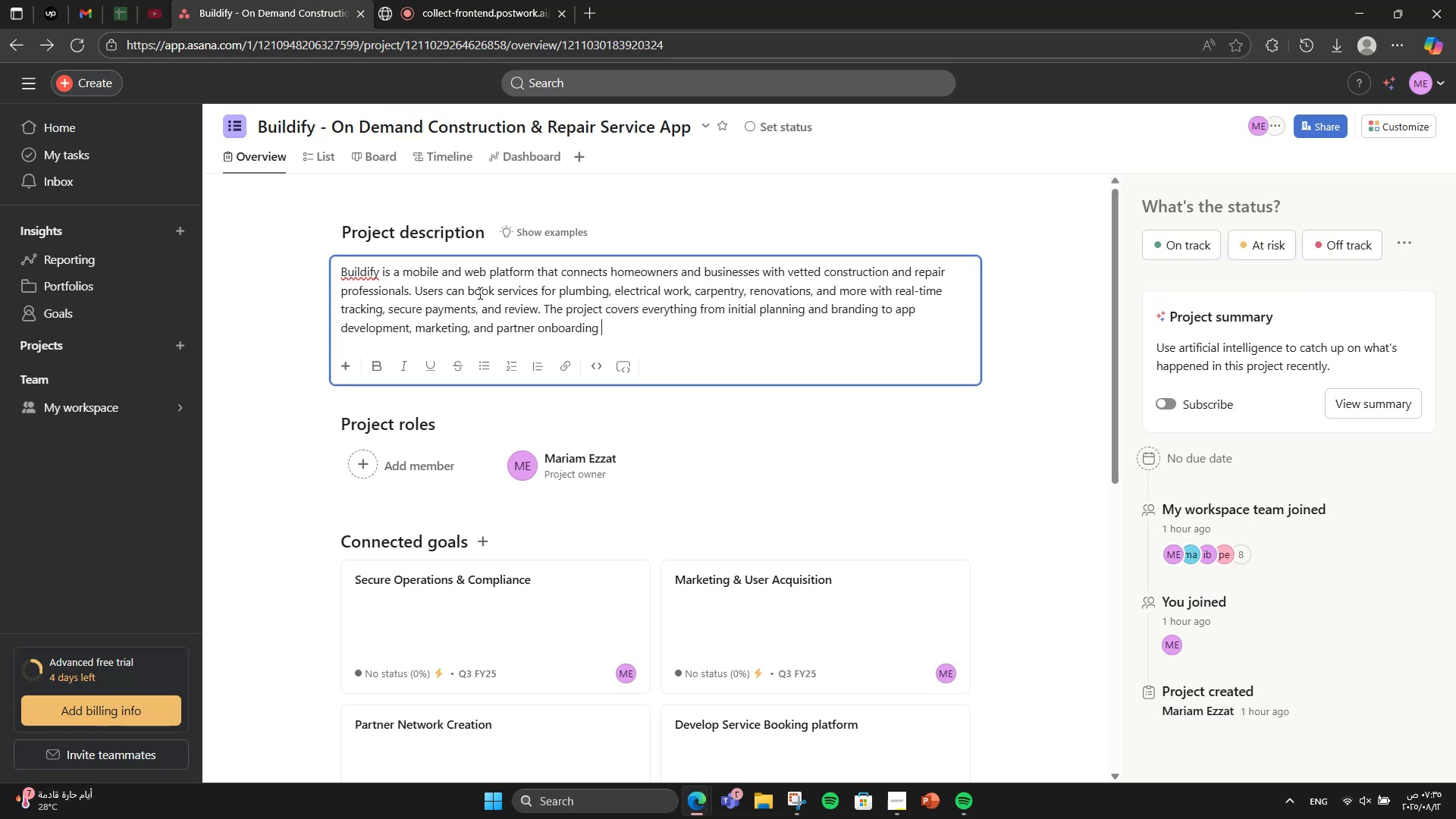 
key(Backspace)
 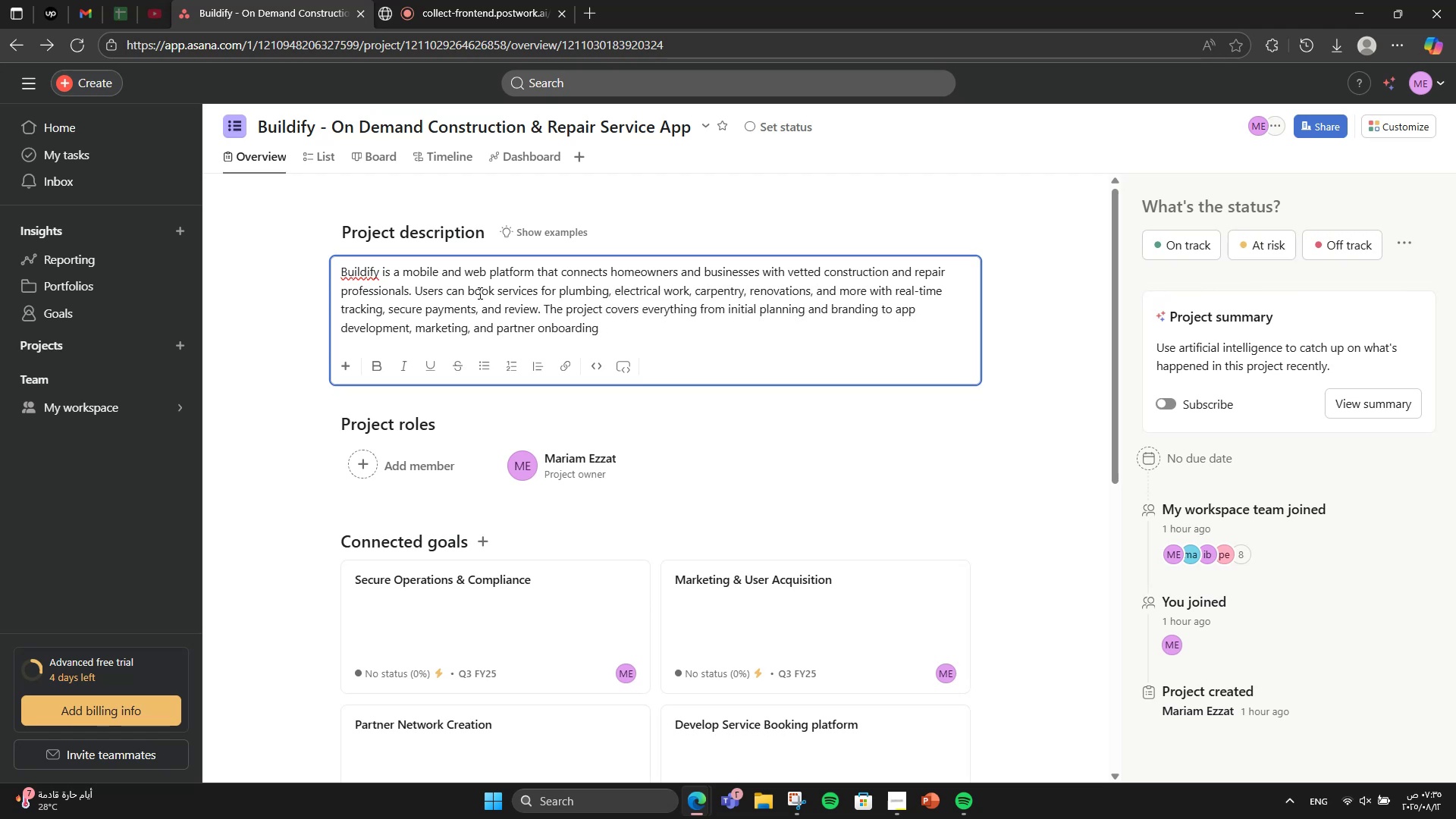 
key(Period)
 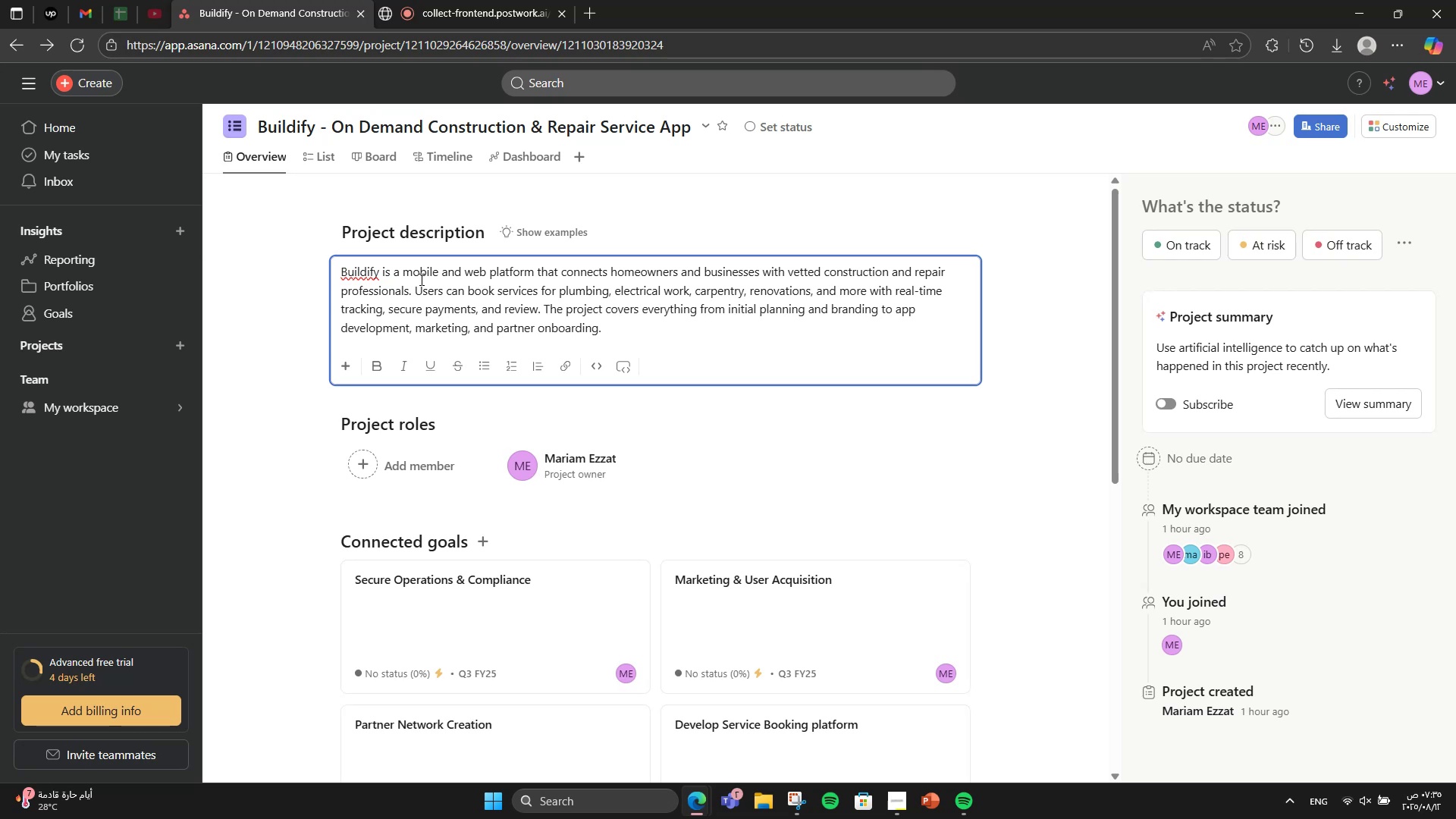 
wait(15.37)
 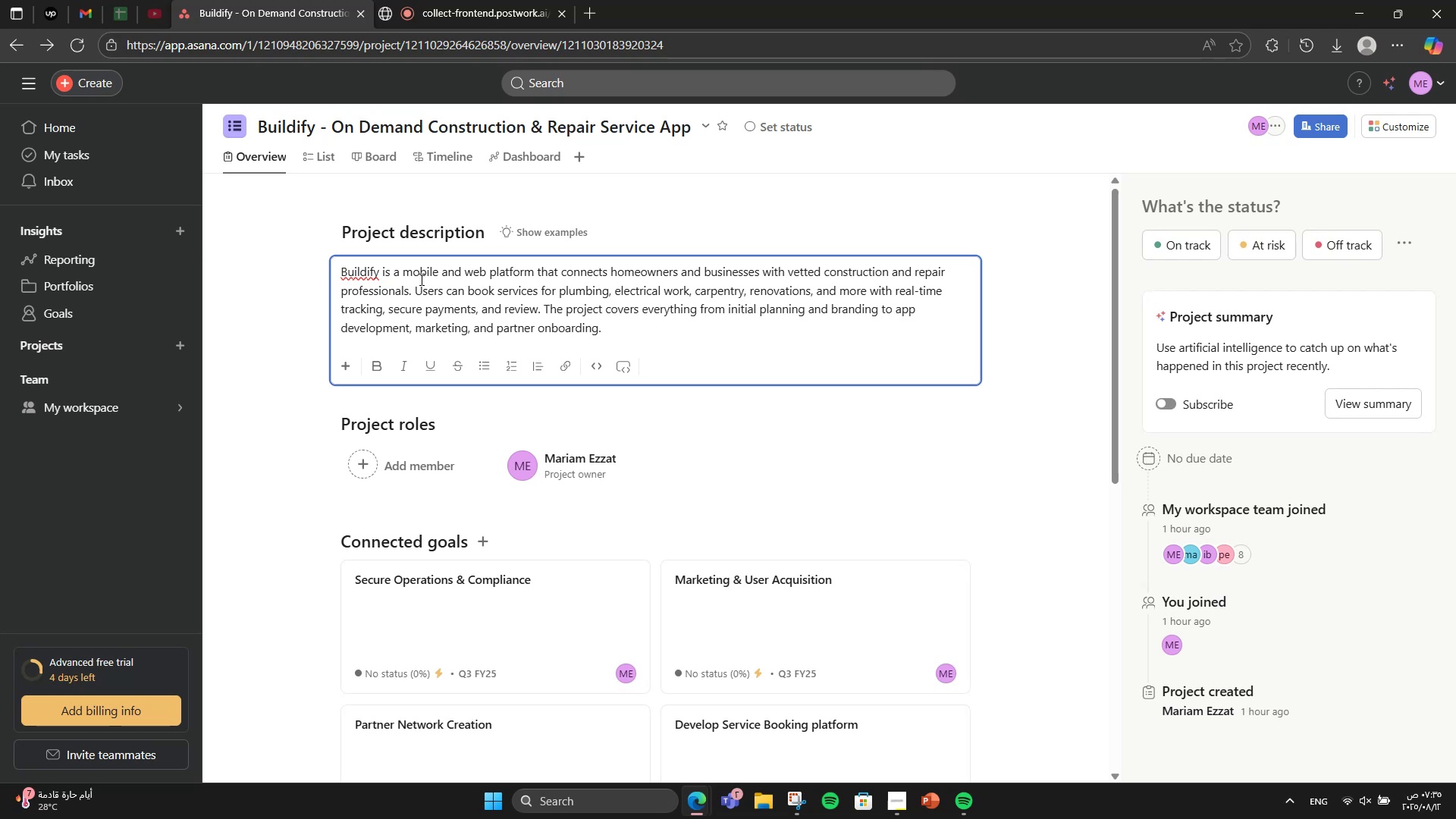 
scroll: coordinate [305, 331], scroll_direction: down, amount: 11.0
 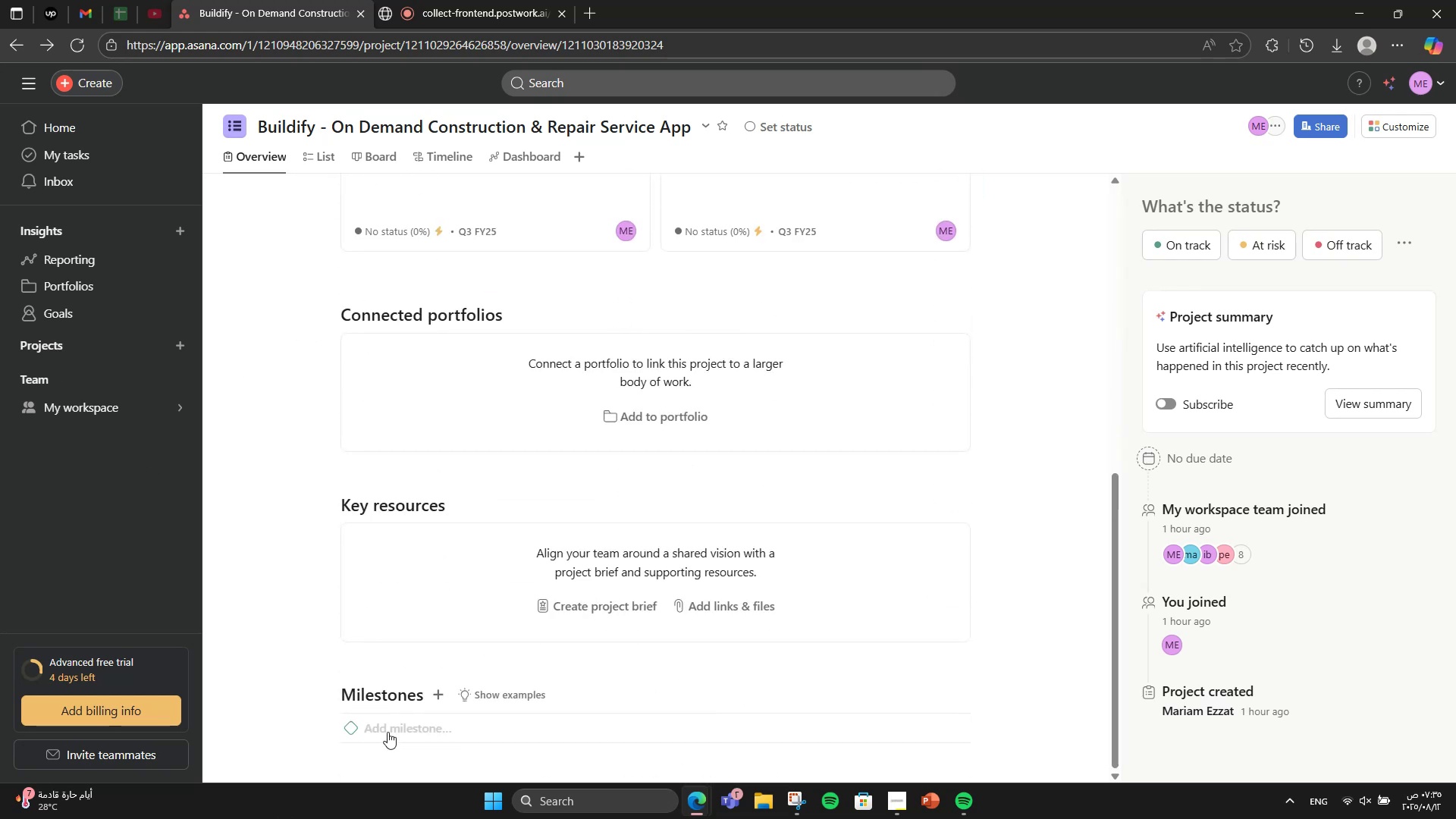 
left_click([400, 723])
 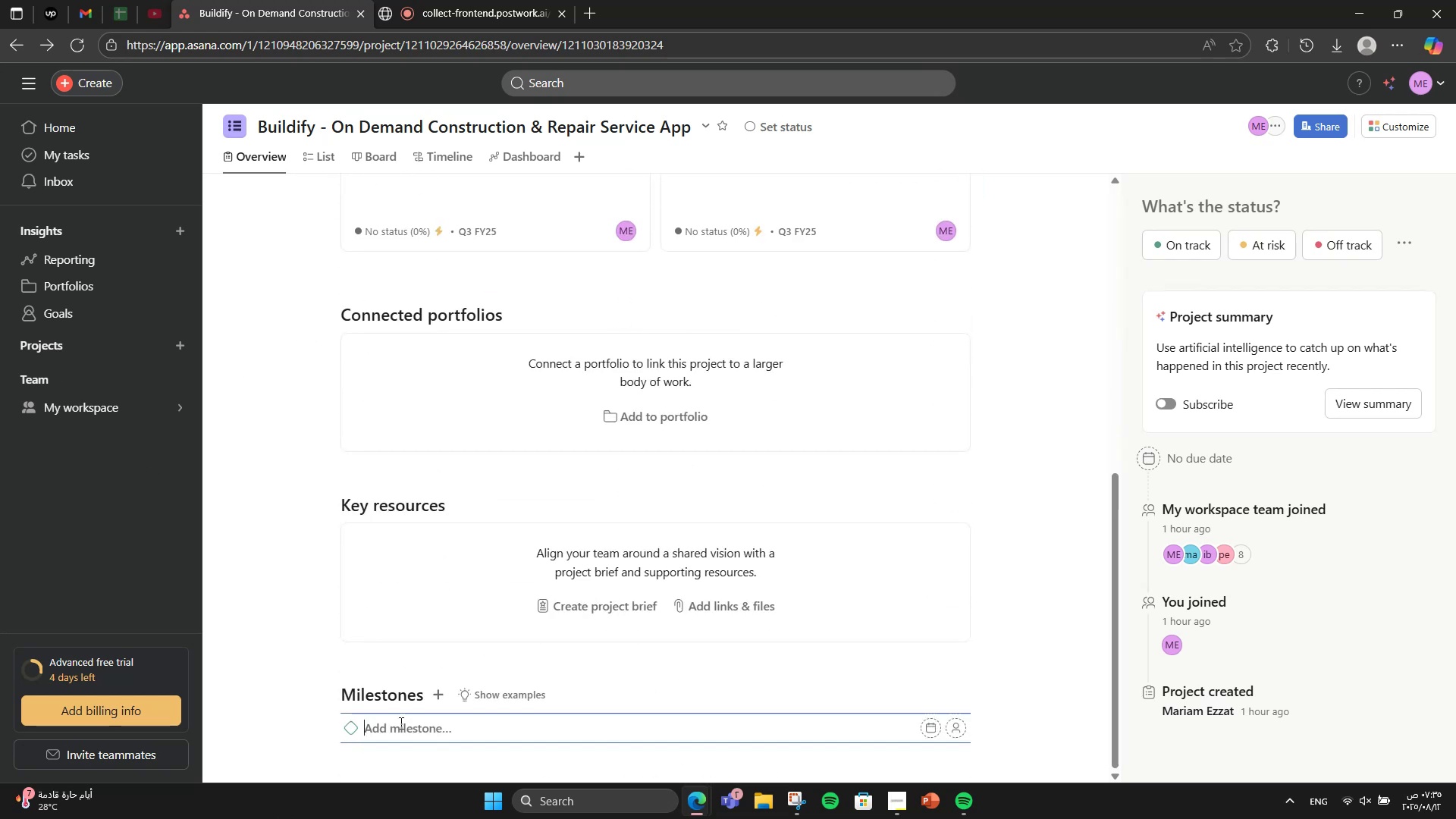 
left_click([400, 723])
 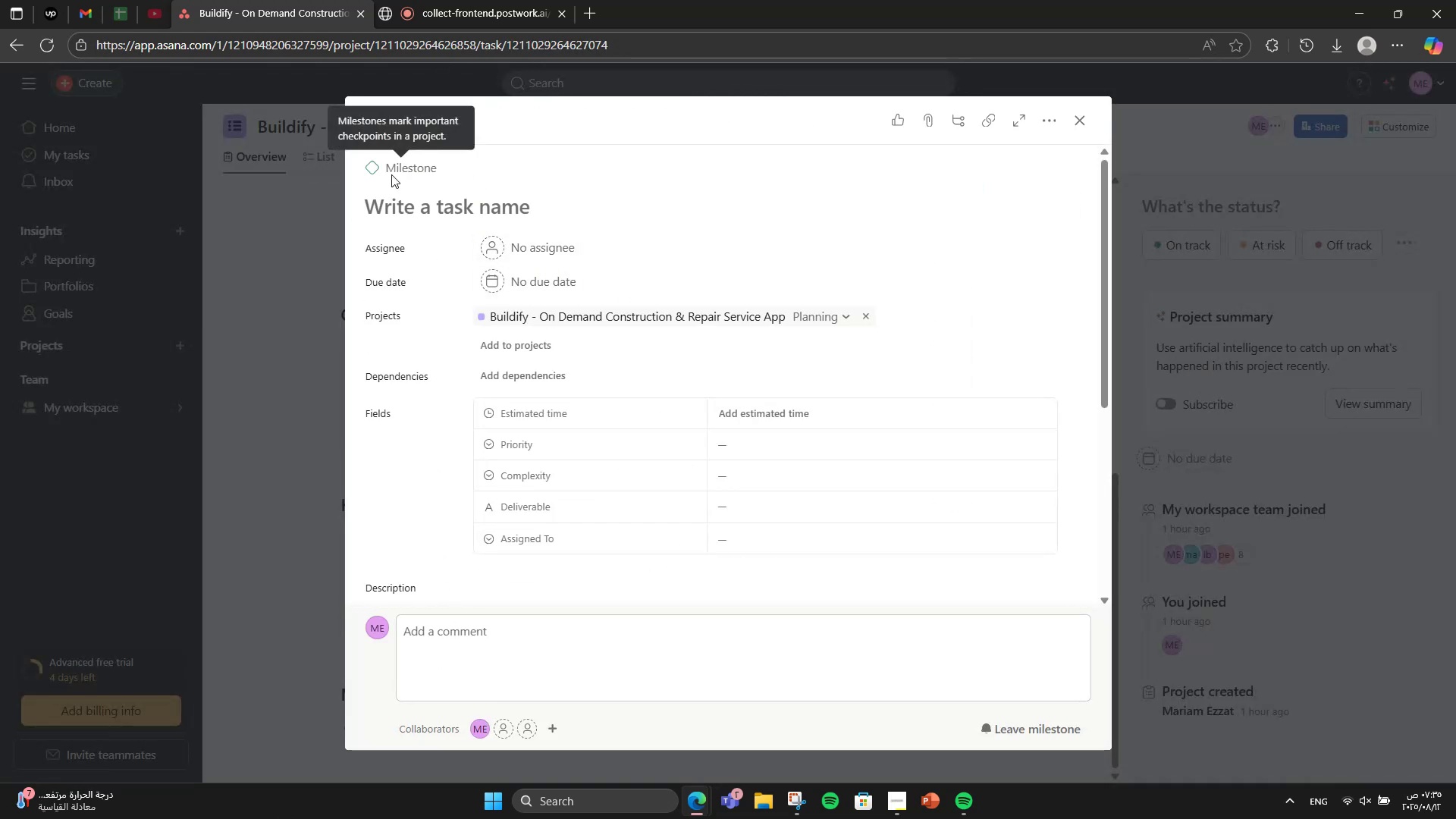 
left_click([231, 457])
 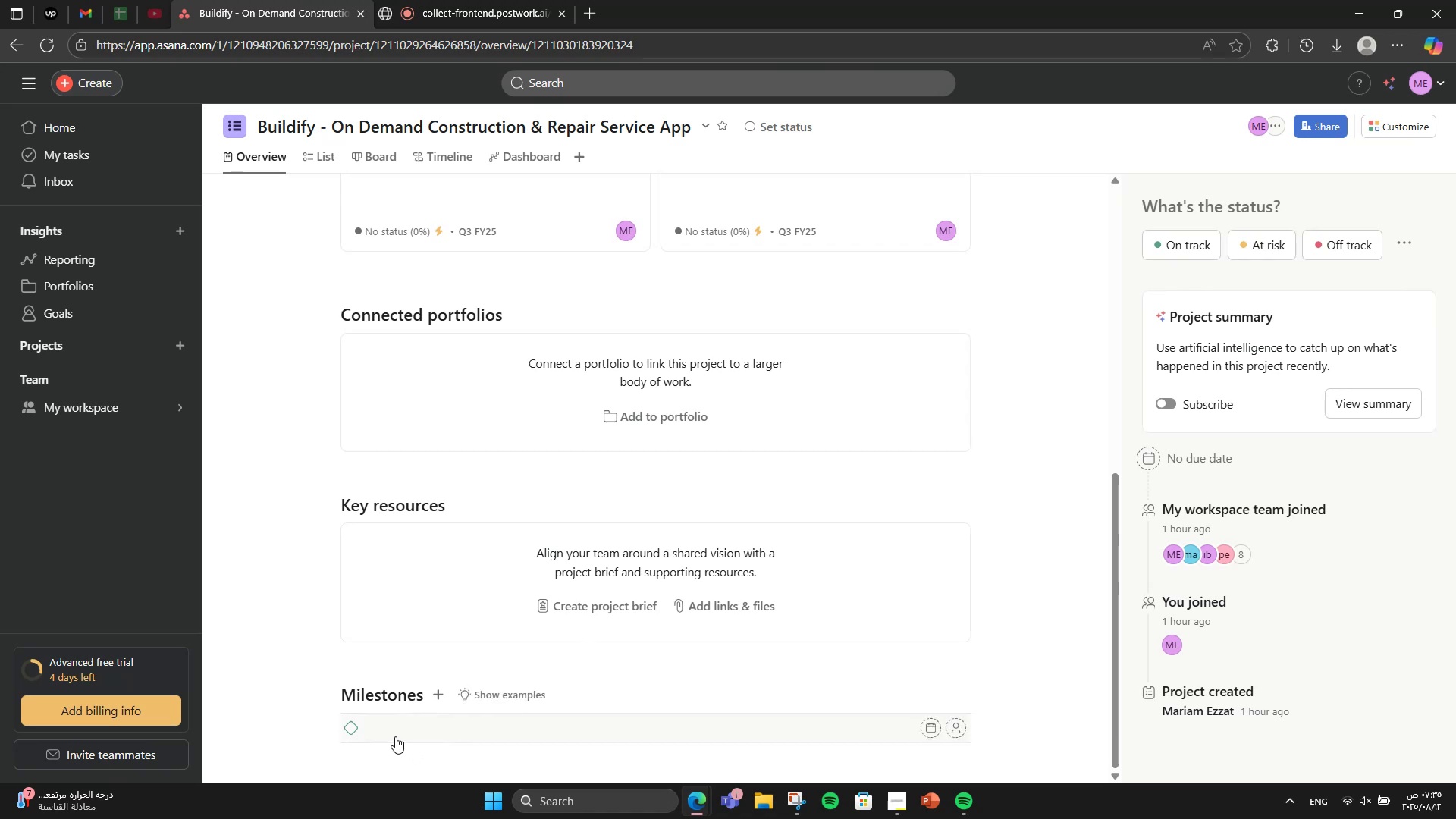 
left_click([385, 730])
 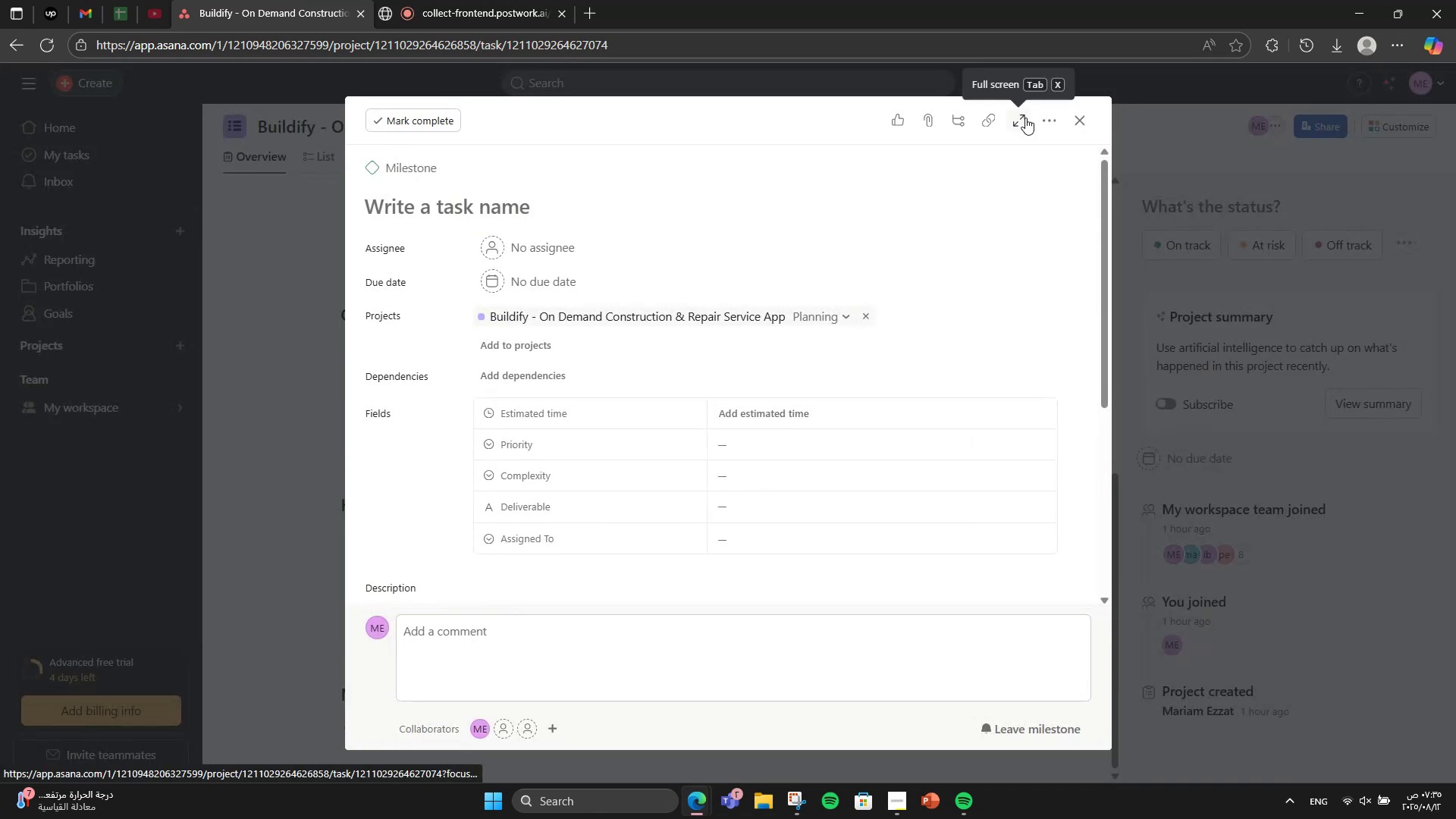 
left_click([1042, 120])
 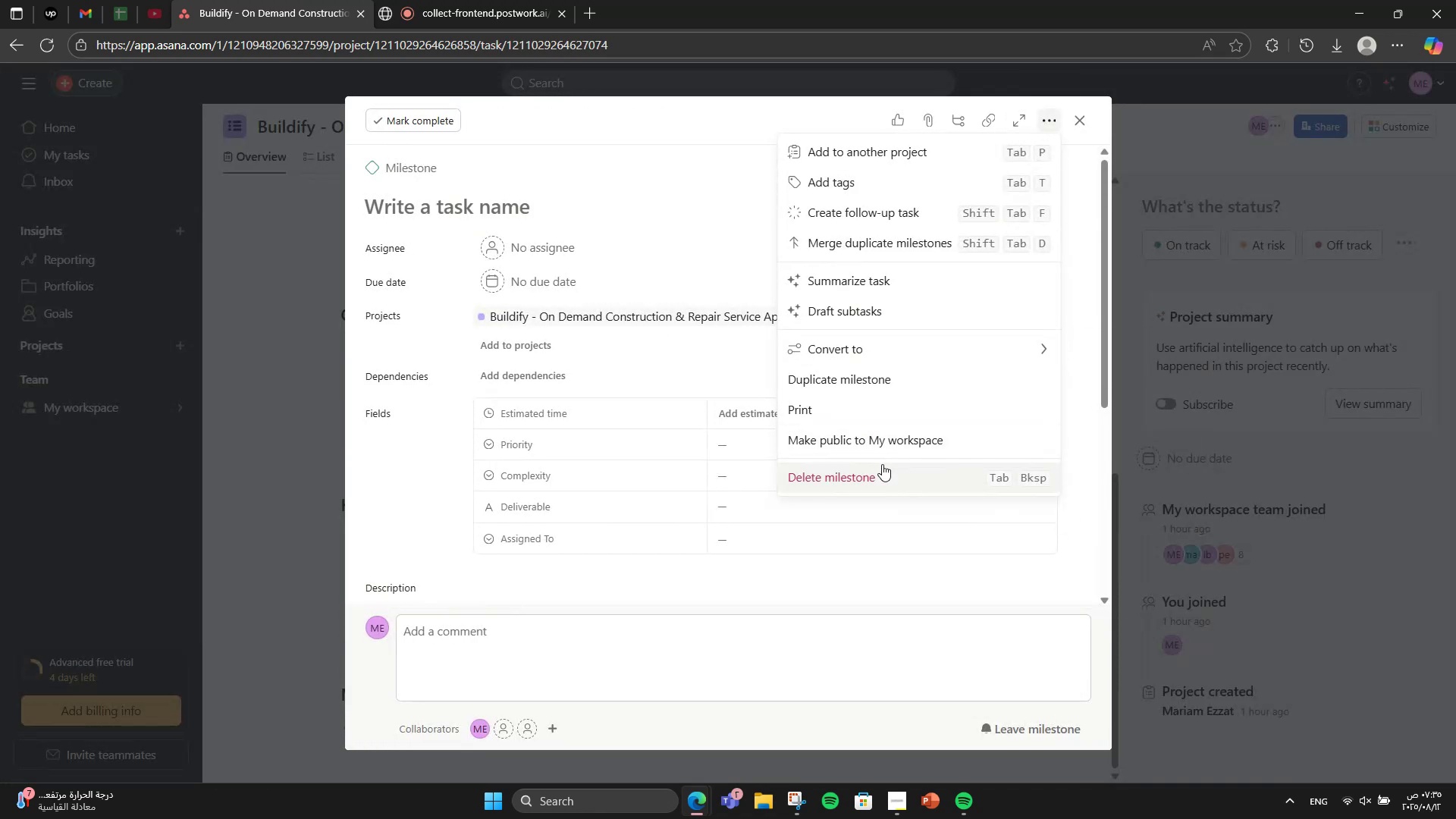 
left_click([882, 464])
 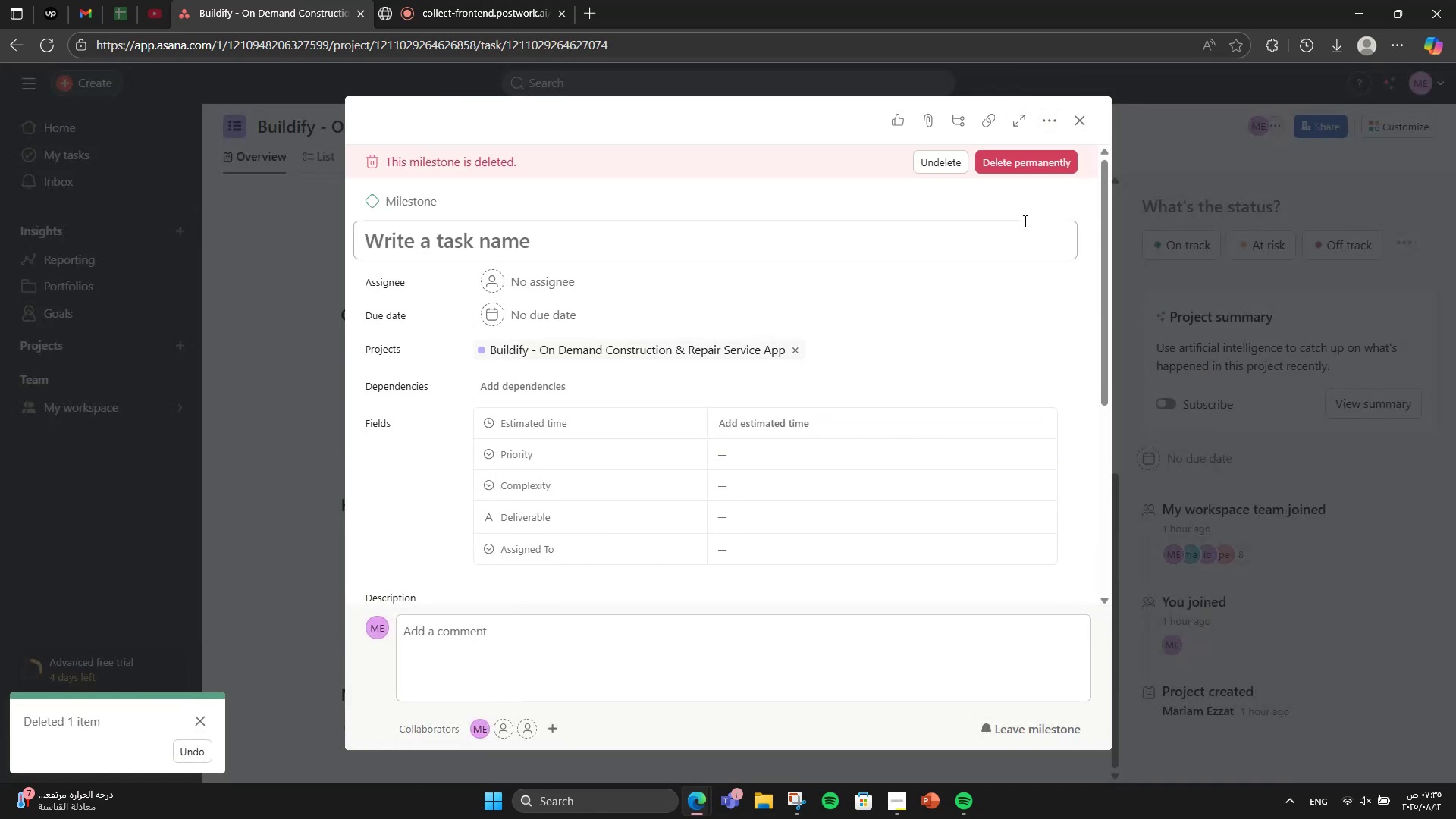 
left_click([1023, 168])
 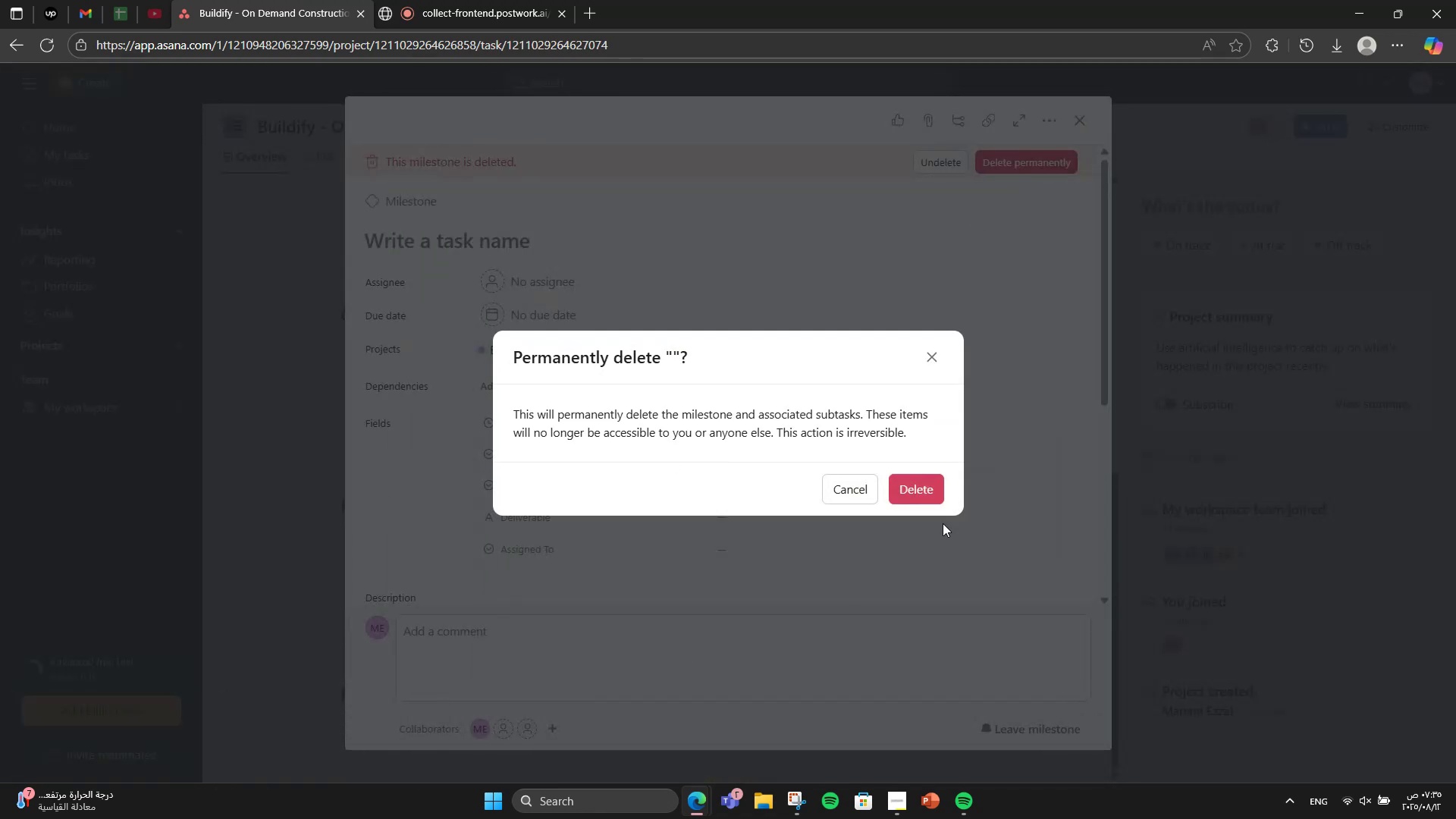 
left_click([904, 494])
 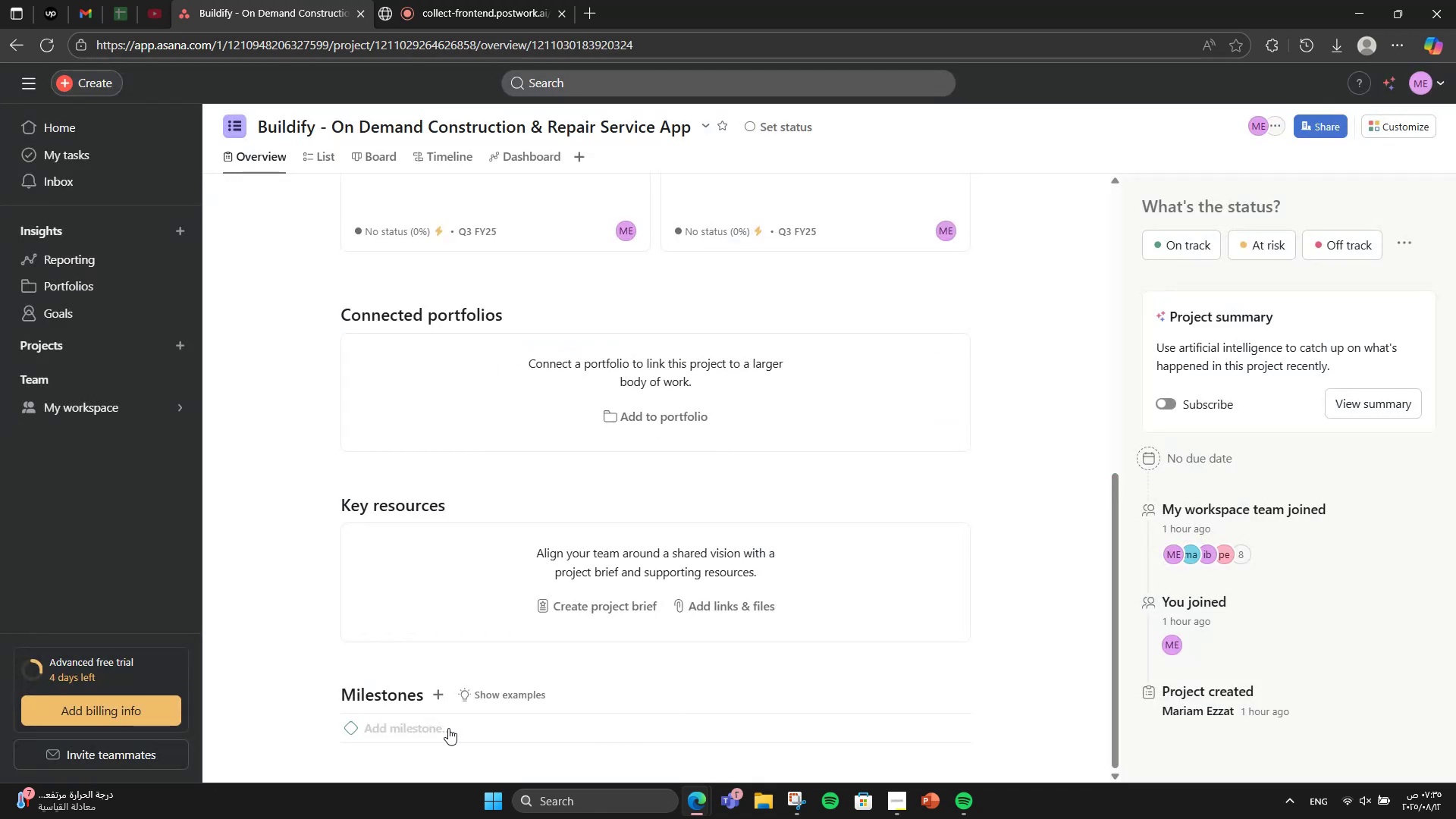 
left_click([448, 728])
 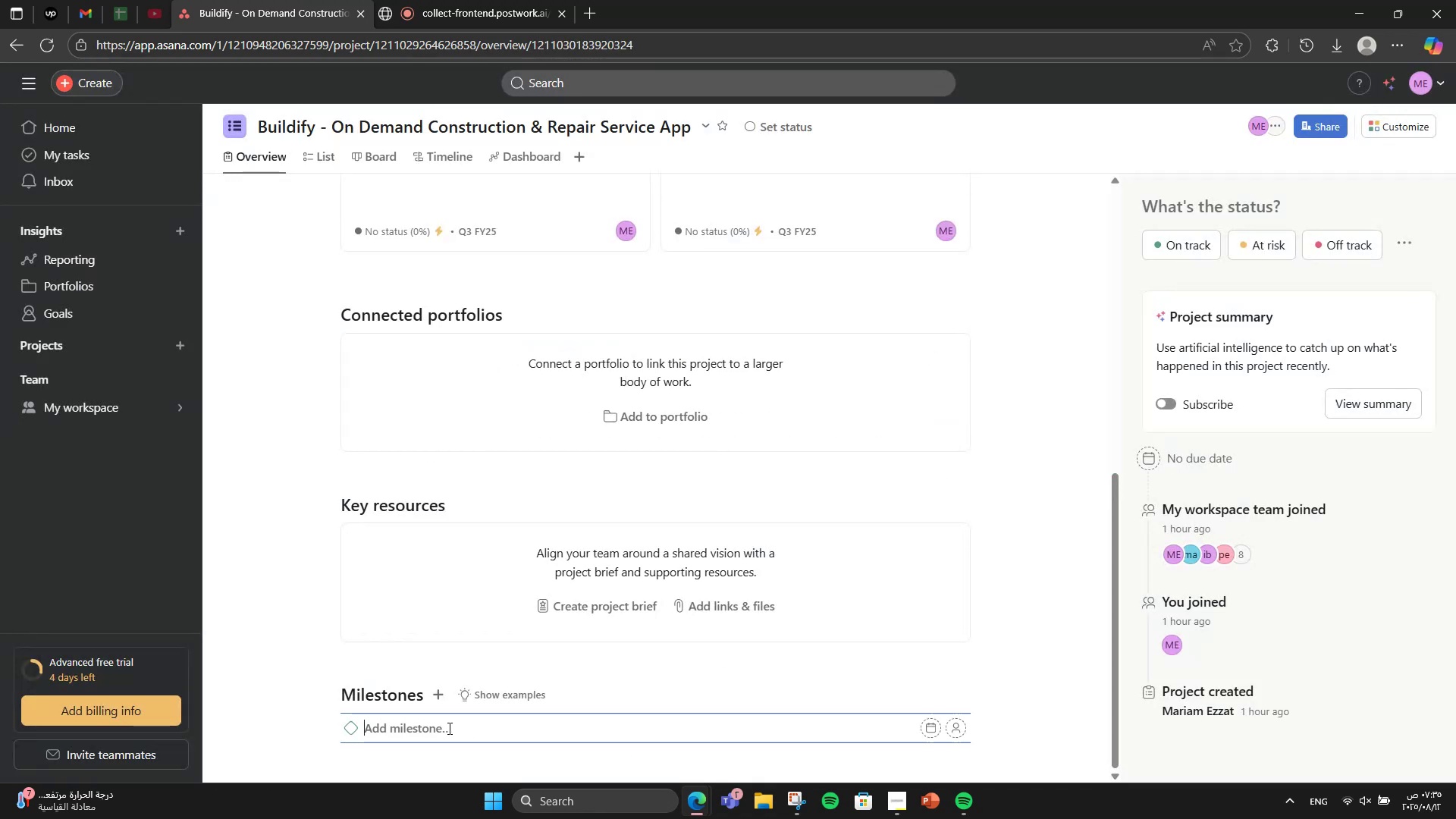 
type(SERVIIServu)
key(Backspace)
type(ice O[Mute])
 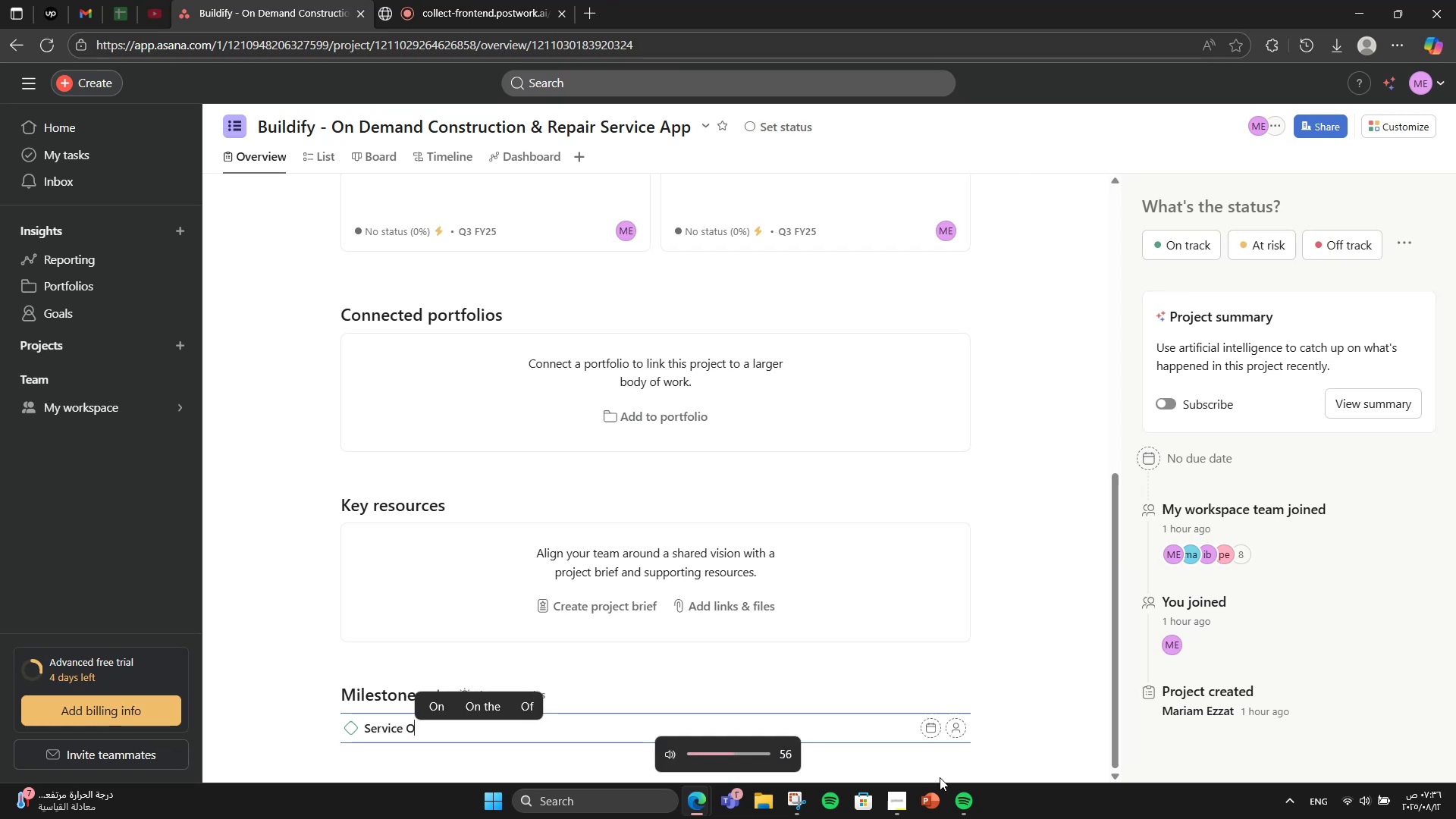 
type(ffering )
 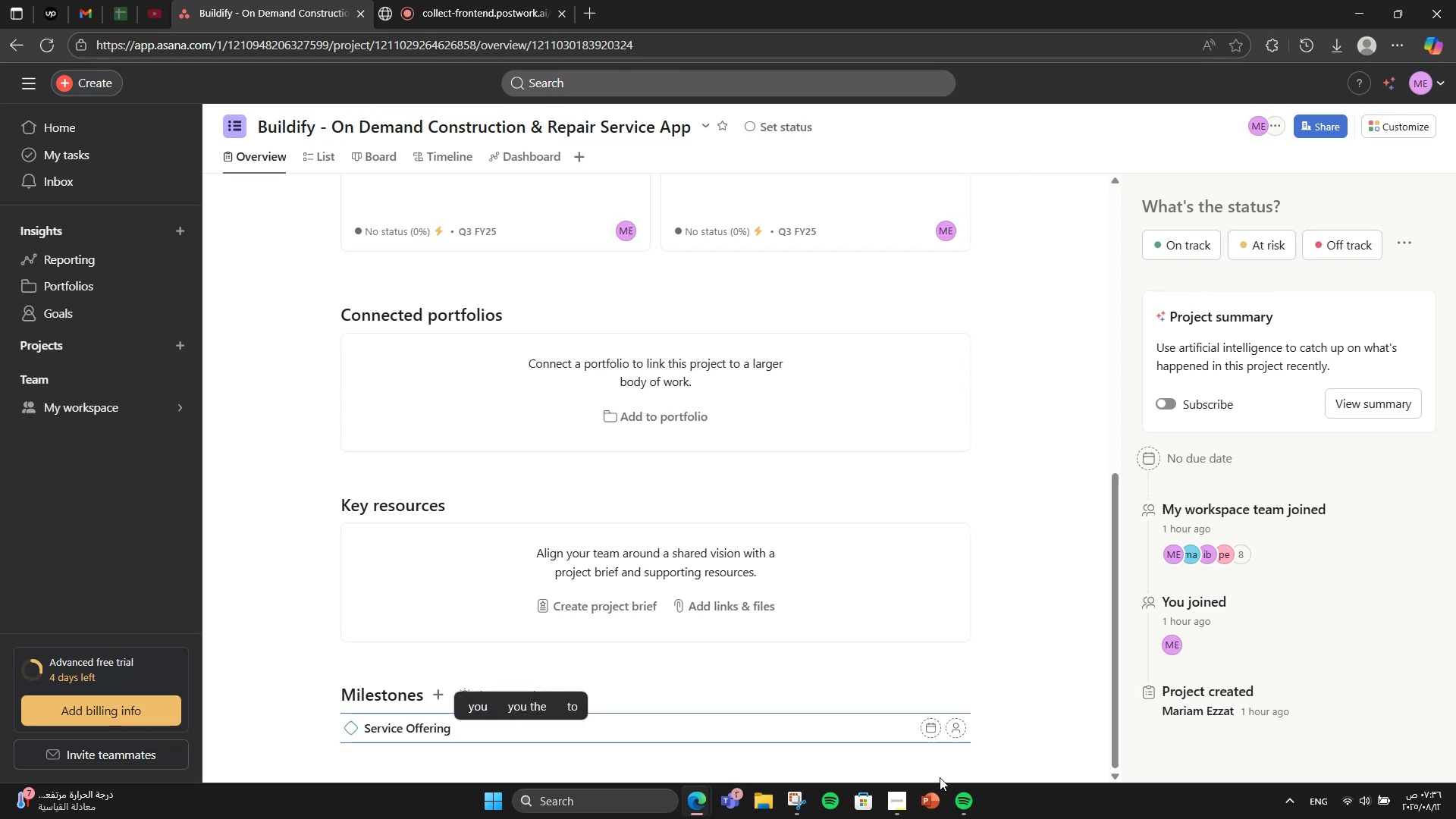 
hold_key(key=VolumeDown, duration=0.69)
 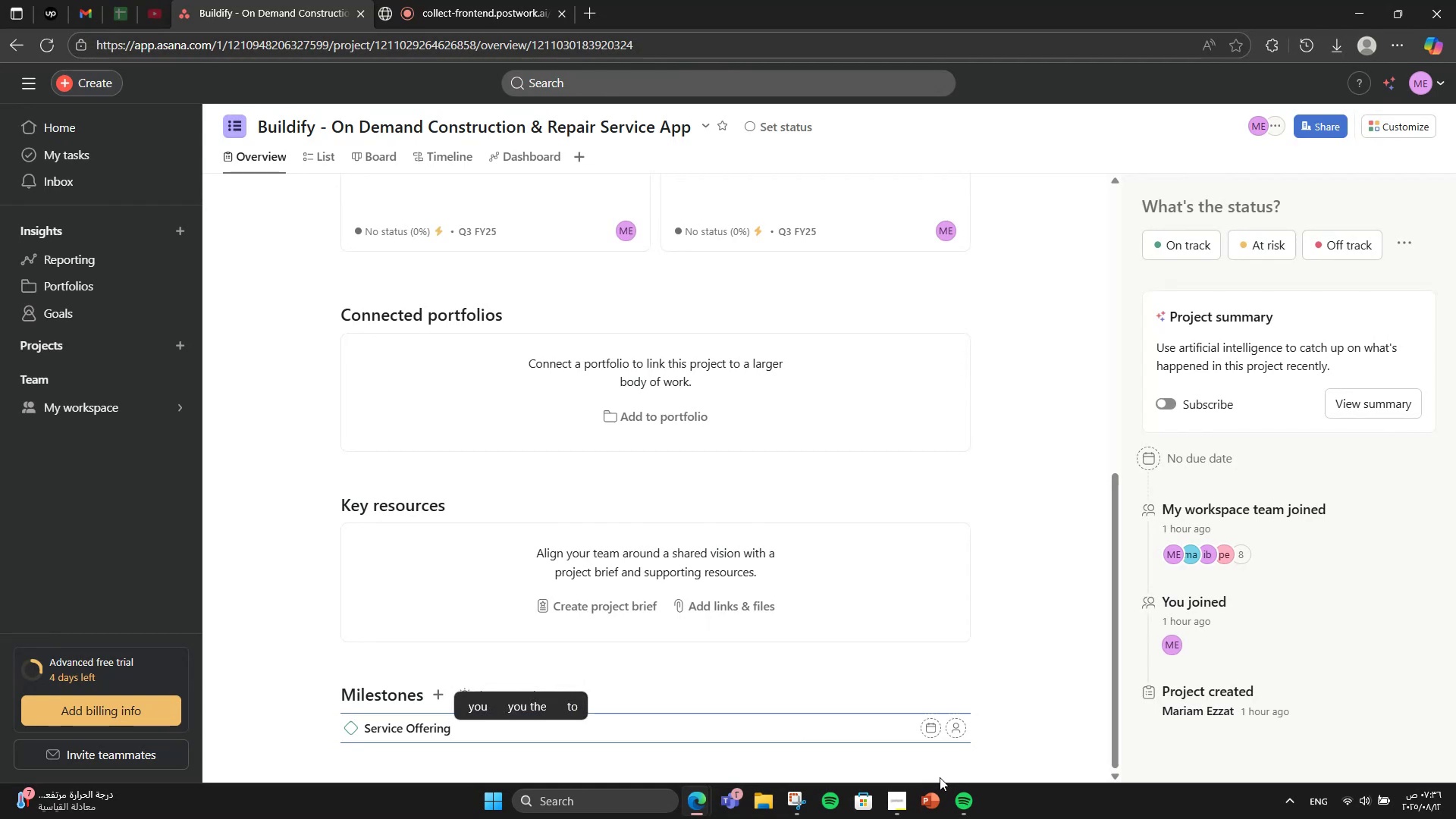 
type(Finalized)
 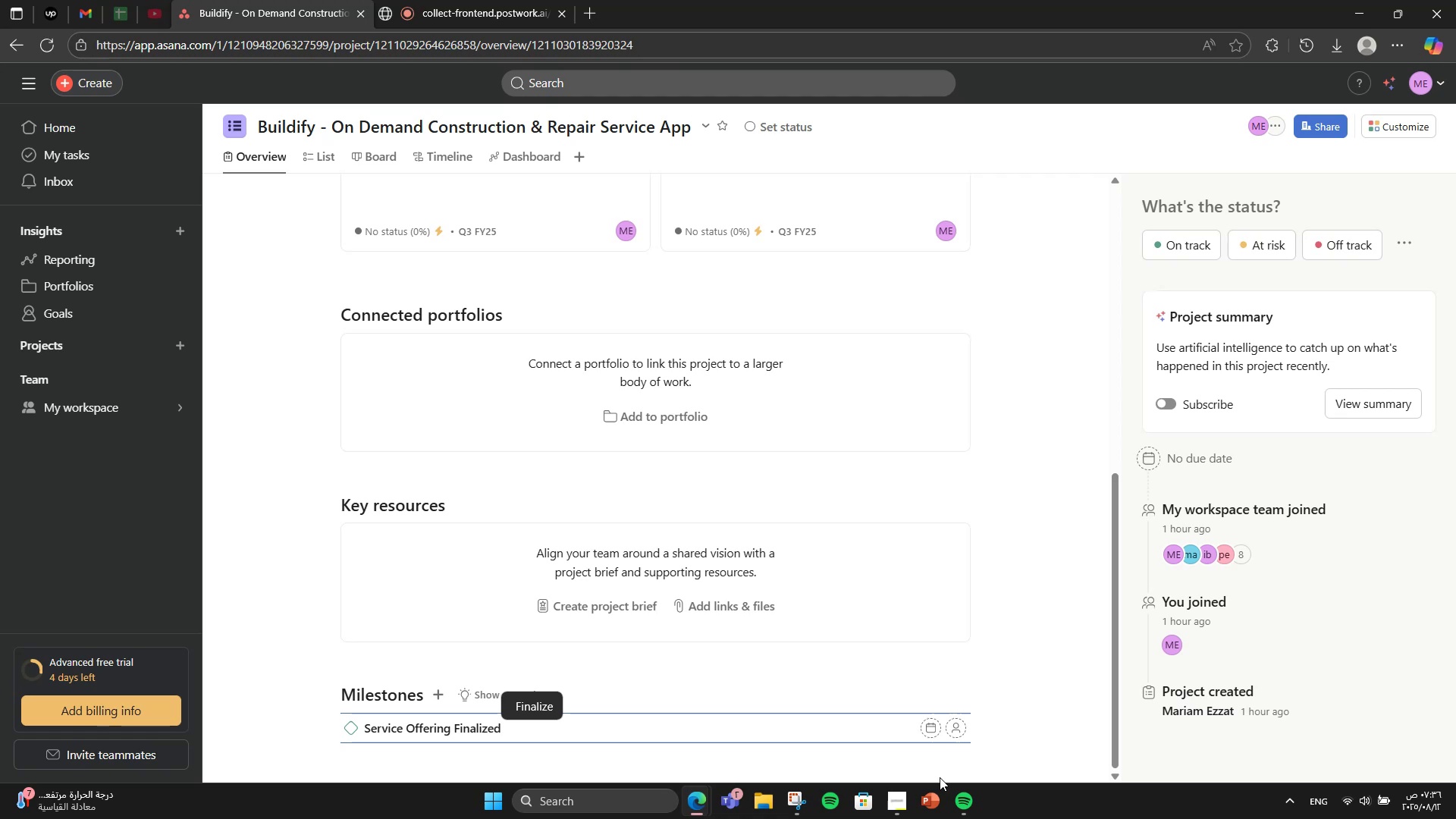 
key(Enter)
 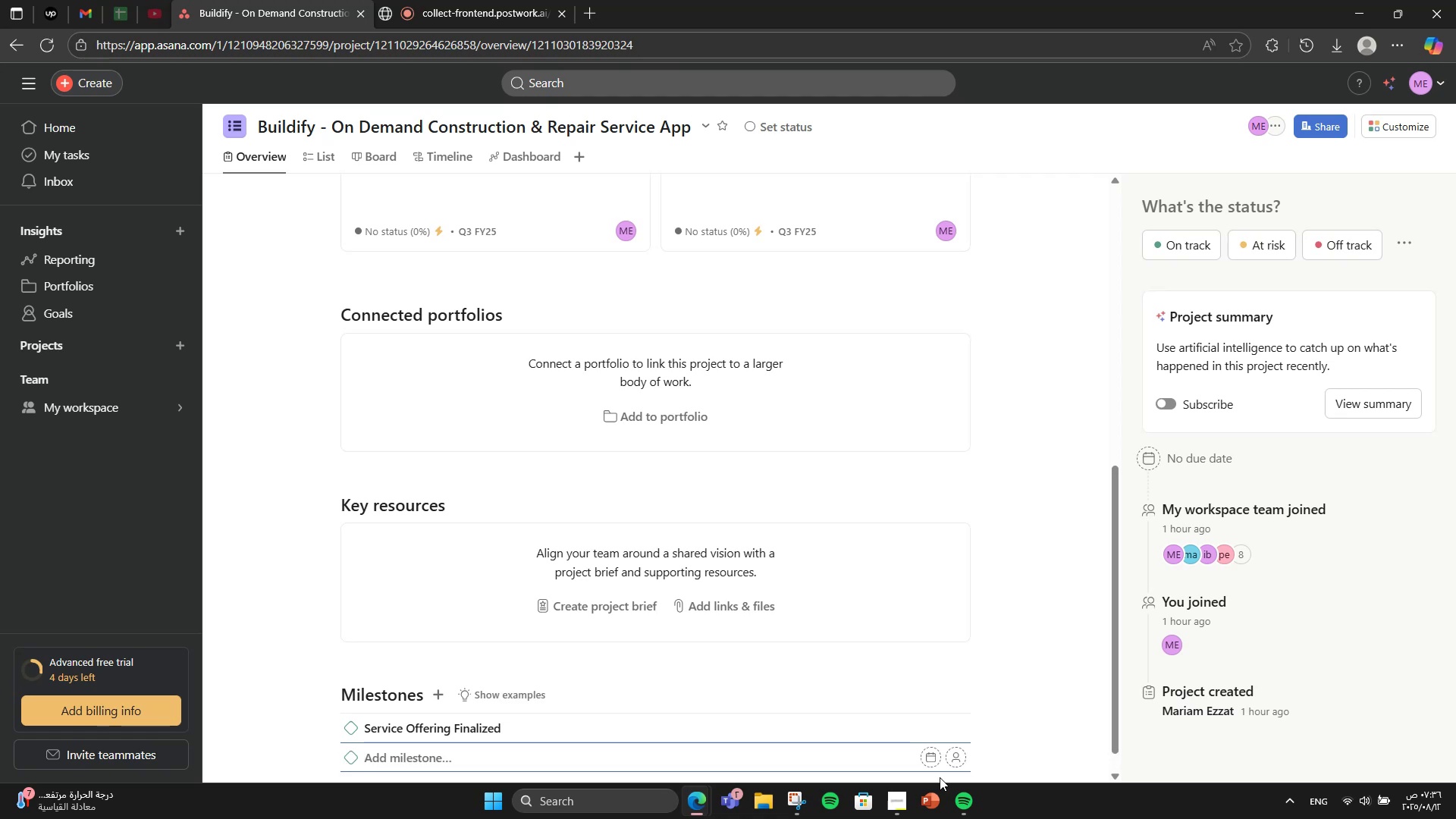 
type(Market Reea)
key(Backspace)
key(Backspace)
type(search Completed)
 